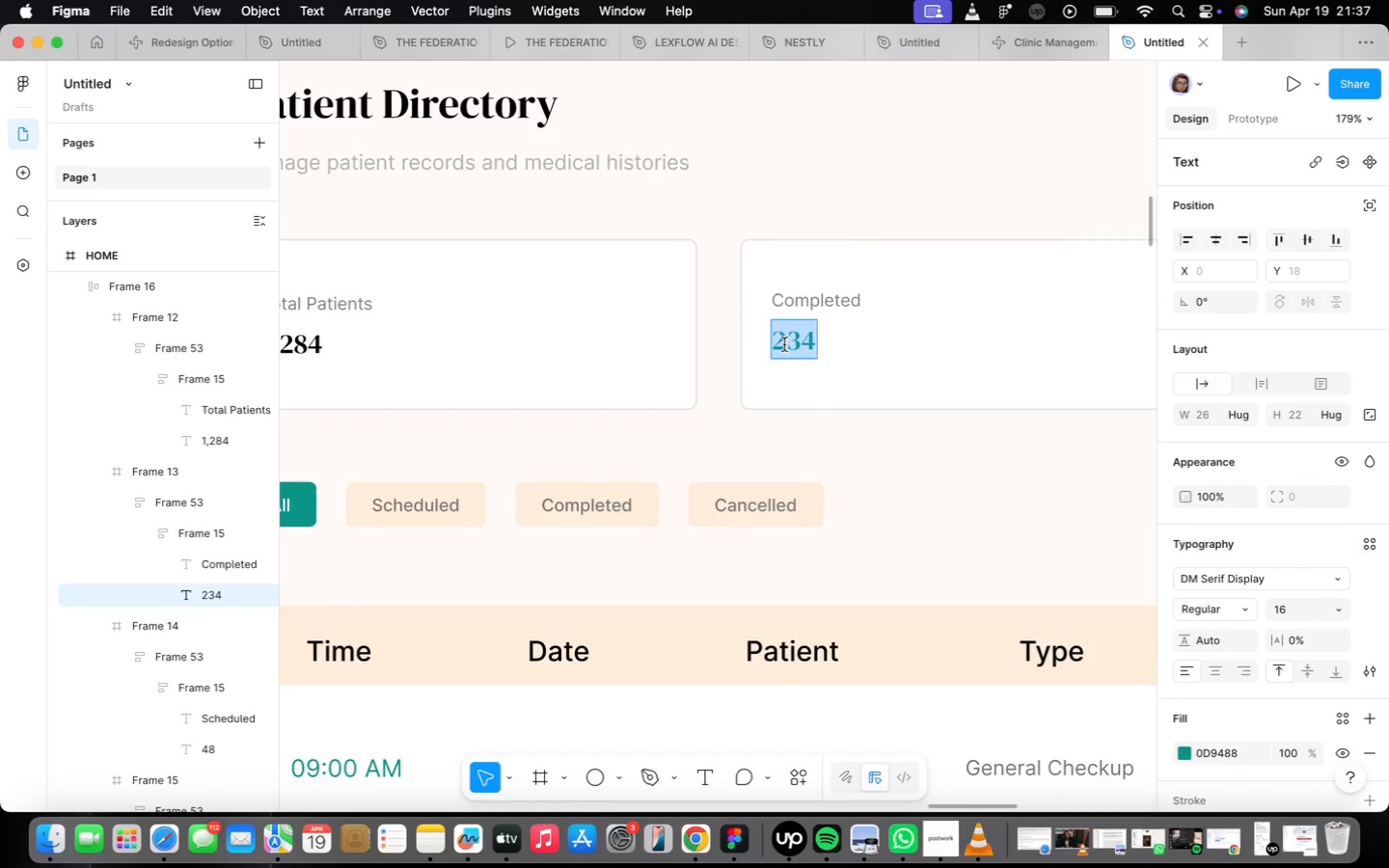 
type(1,2)
key(Backspace)
type(156)
 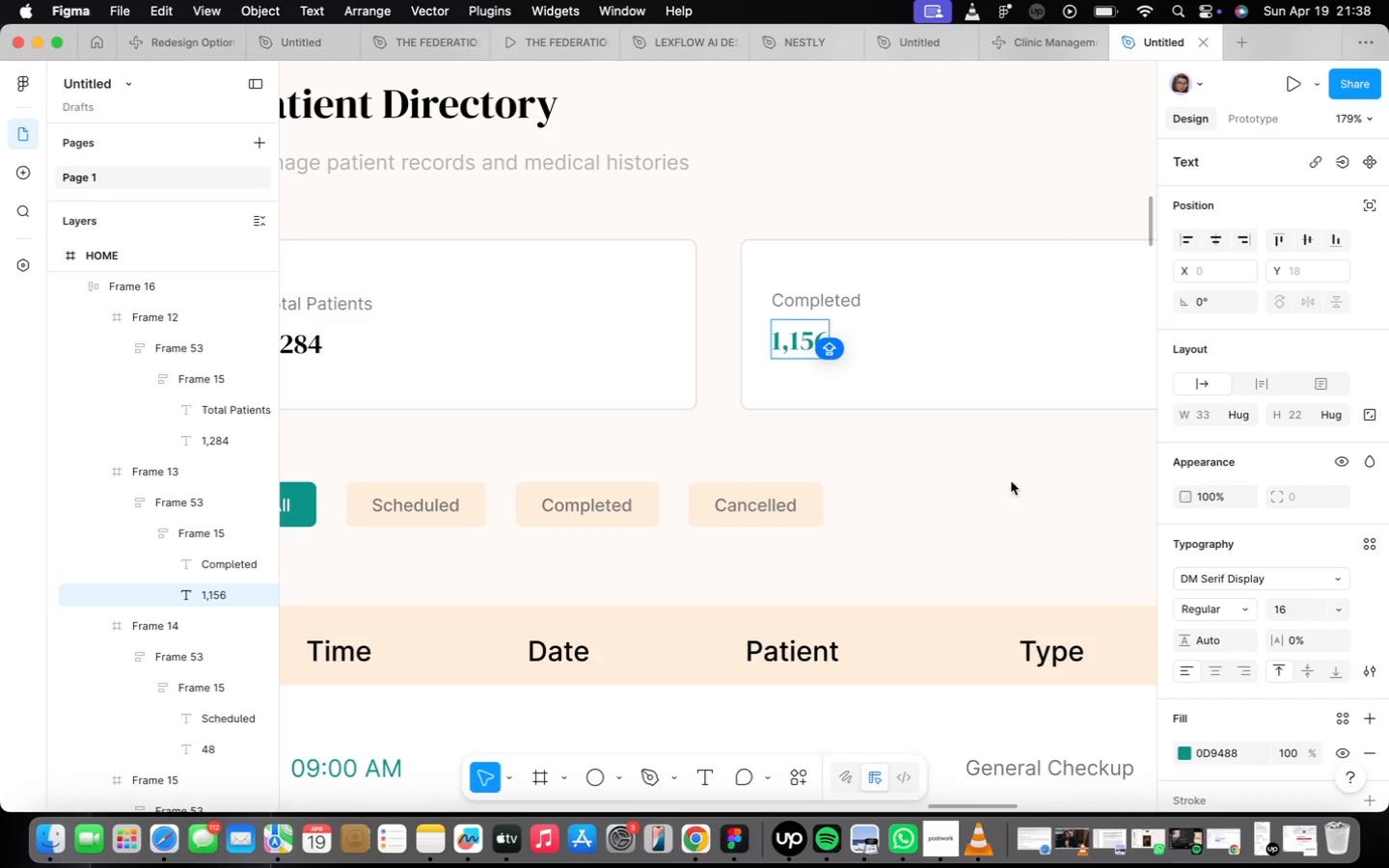 
scroll: coordinate [910, 488], scroll_direction: down, amount: 5.0
 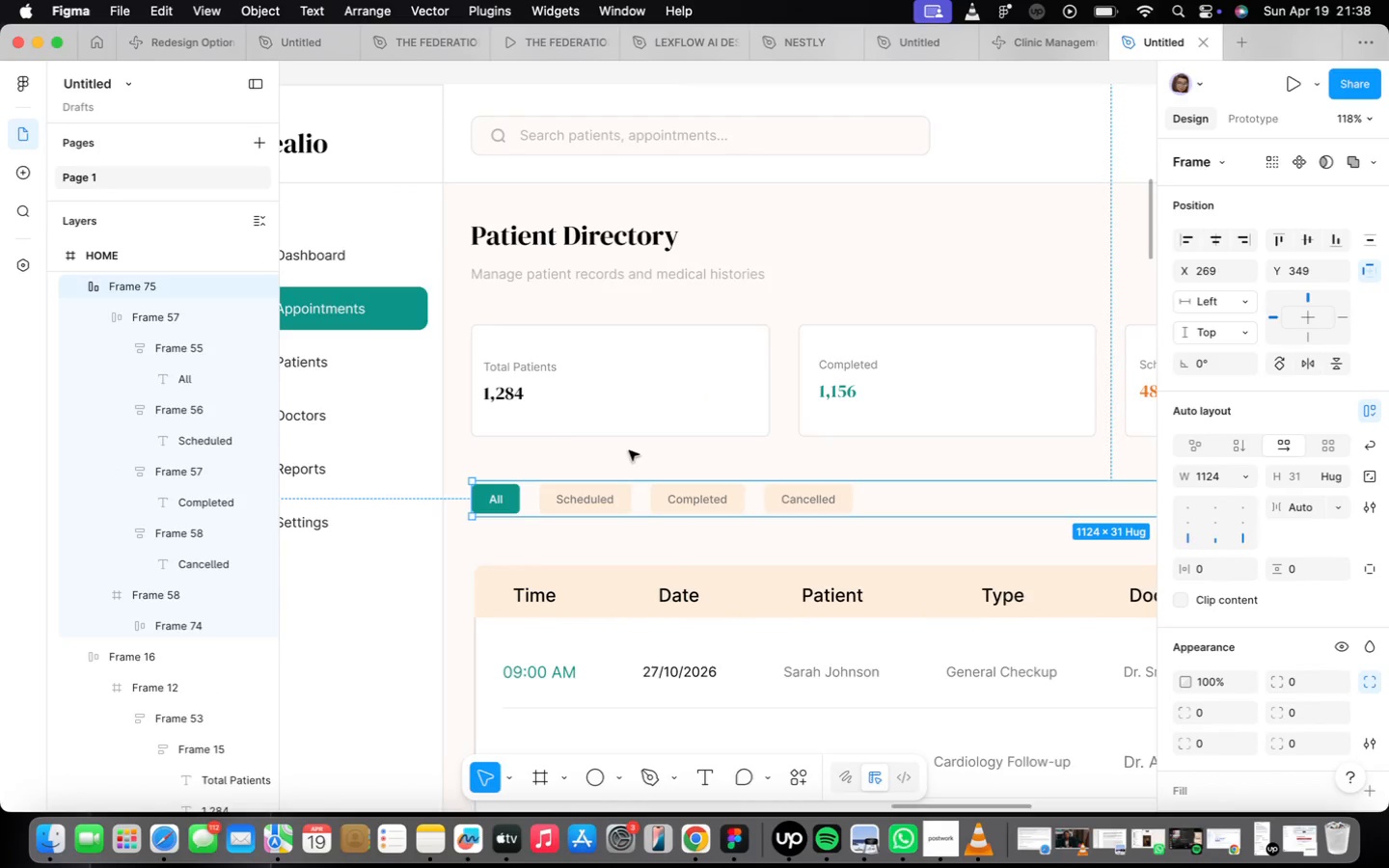 
left_click([568, 414])
 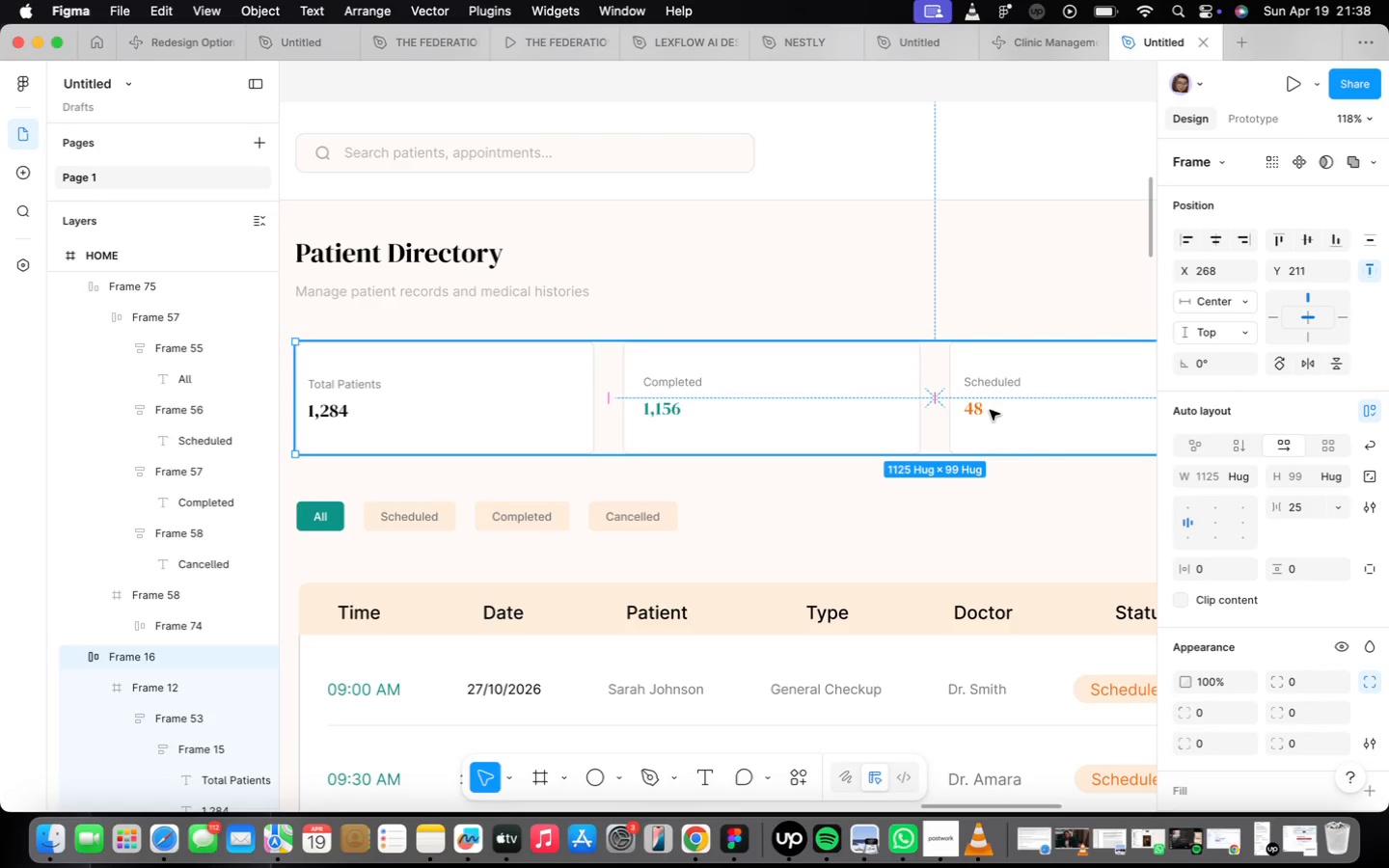 
wait(5.98)
 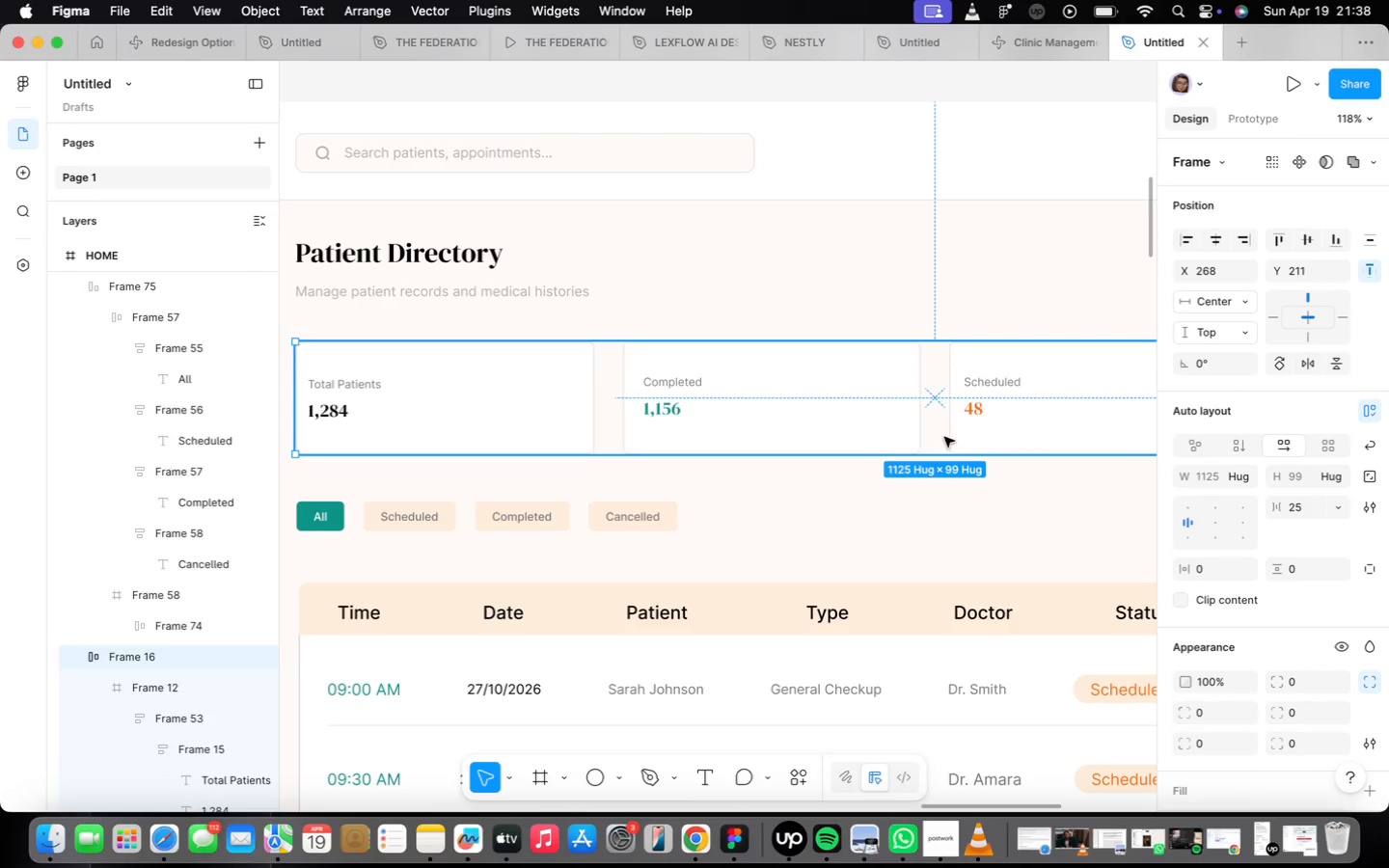 
double_click([1005, 389])
 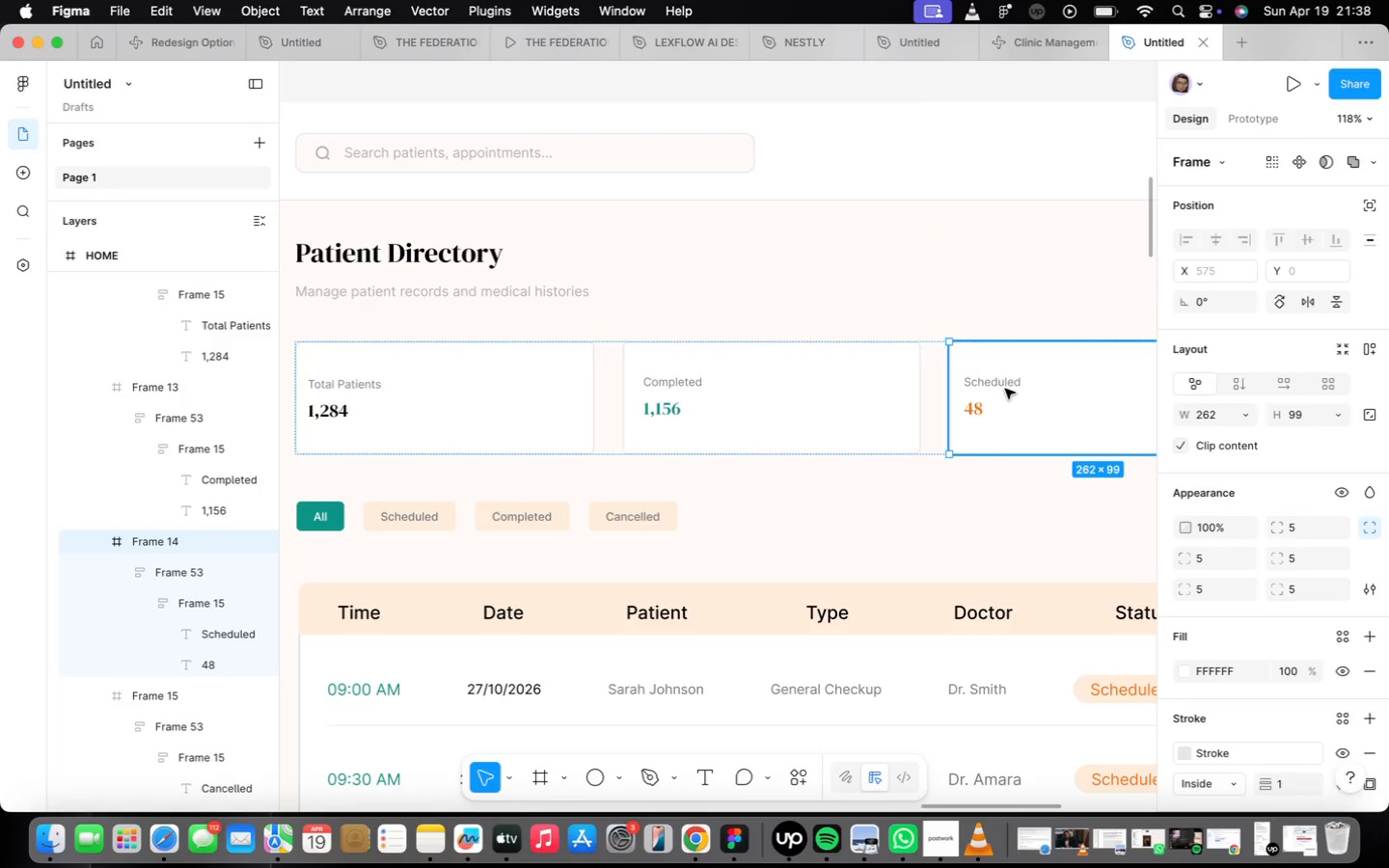 
triple_click([1005, 389])
 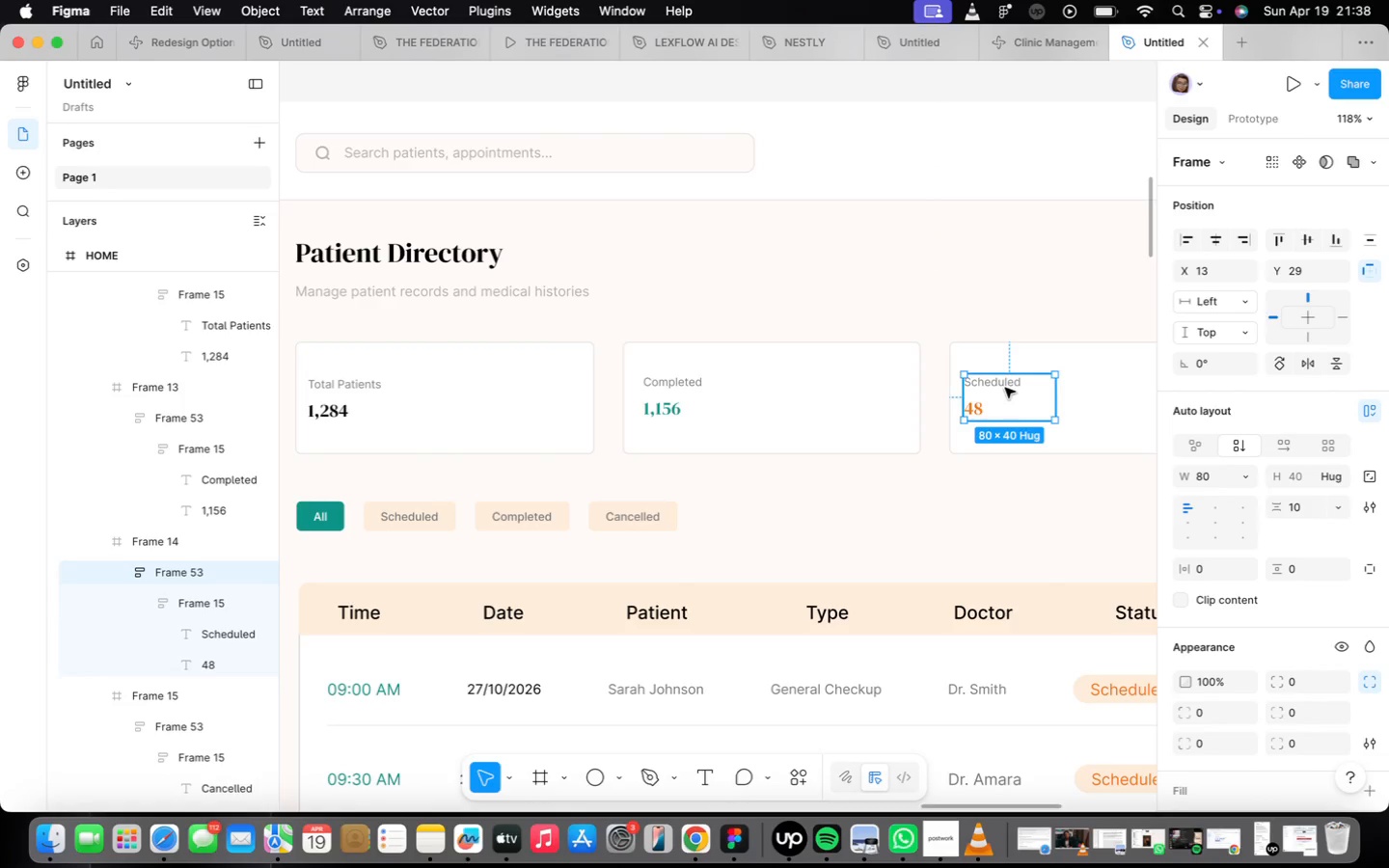 
triple_click([1005, 388])
 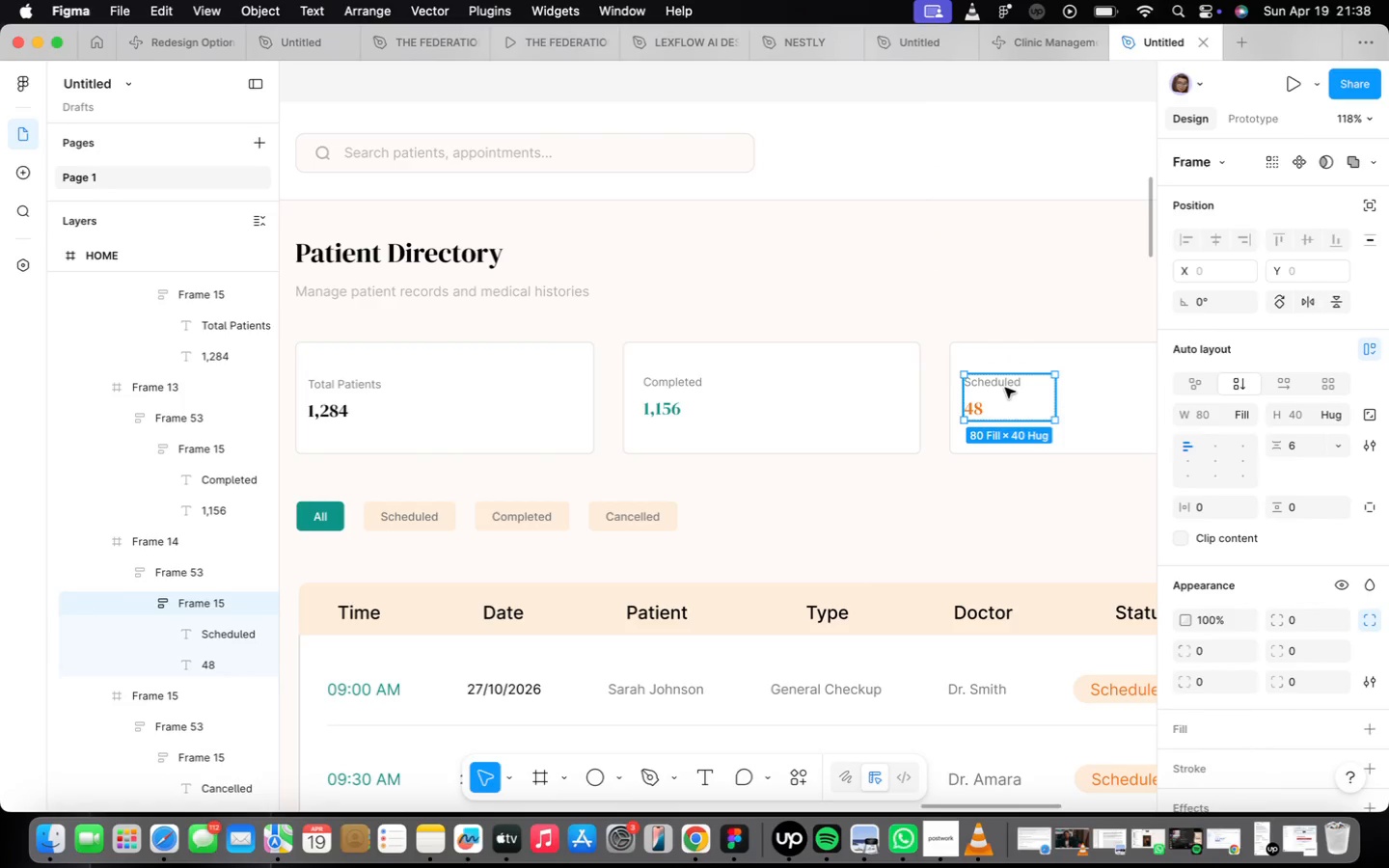 
triple_click([1005, 388])
 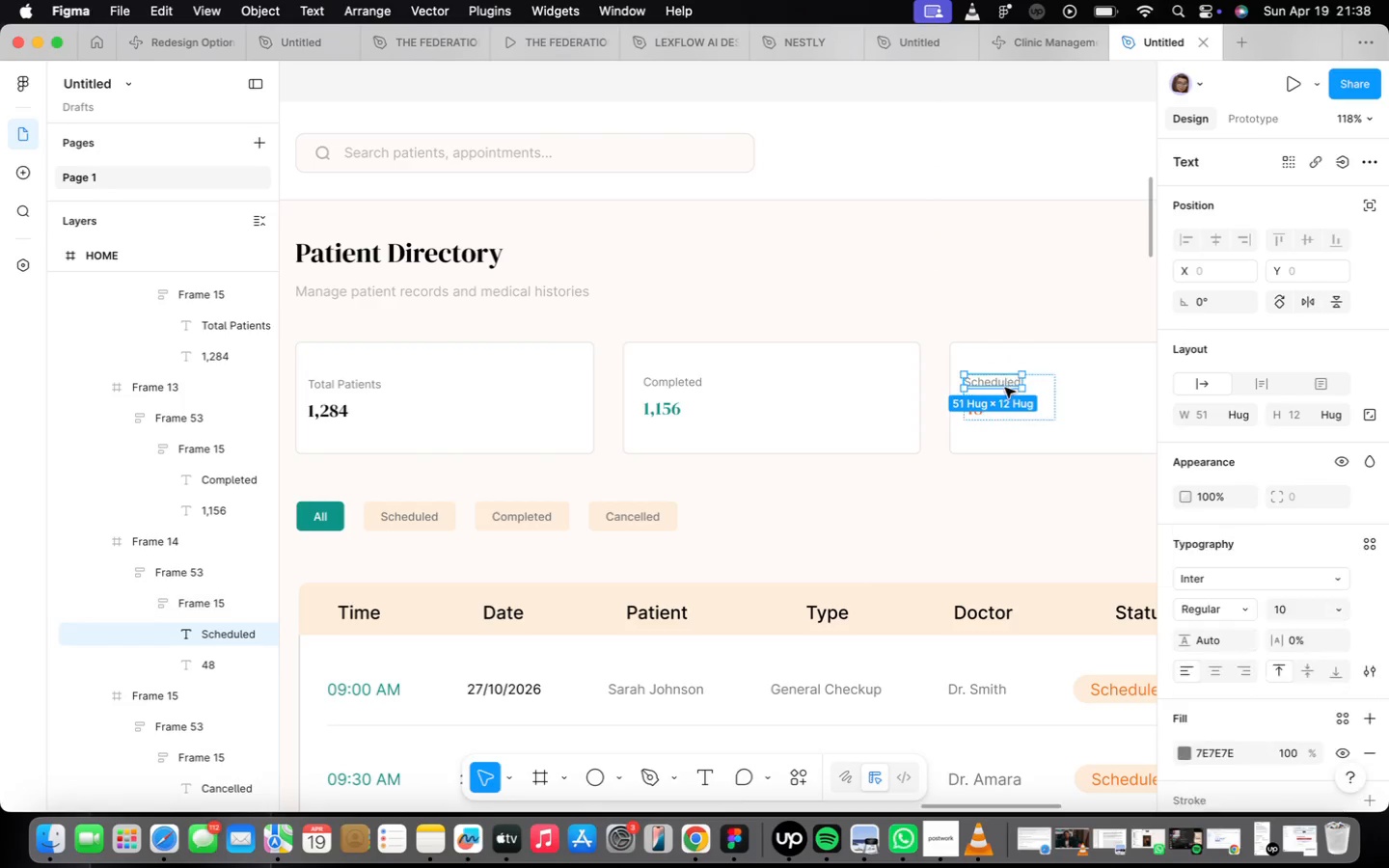 
triple_click([1005, 388])
 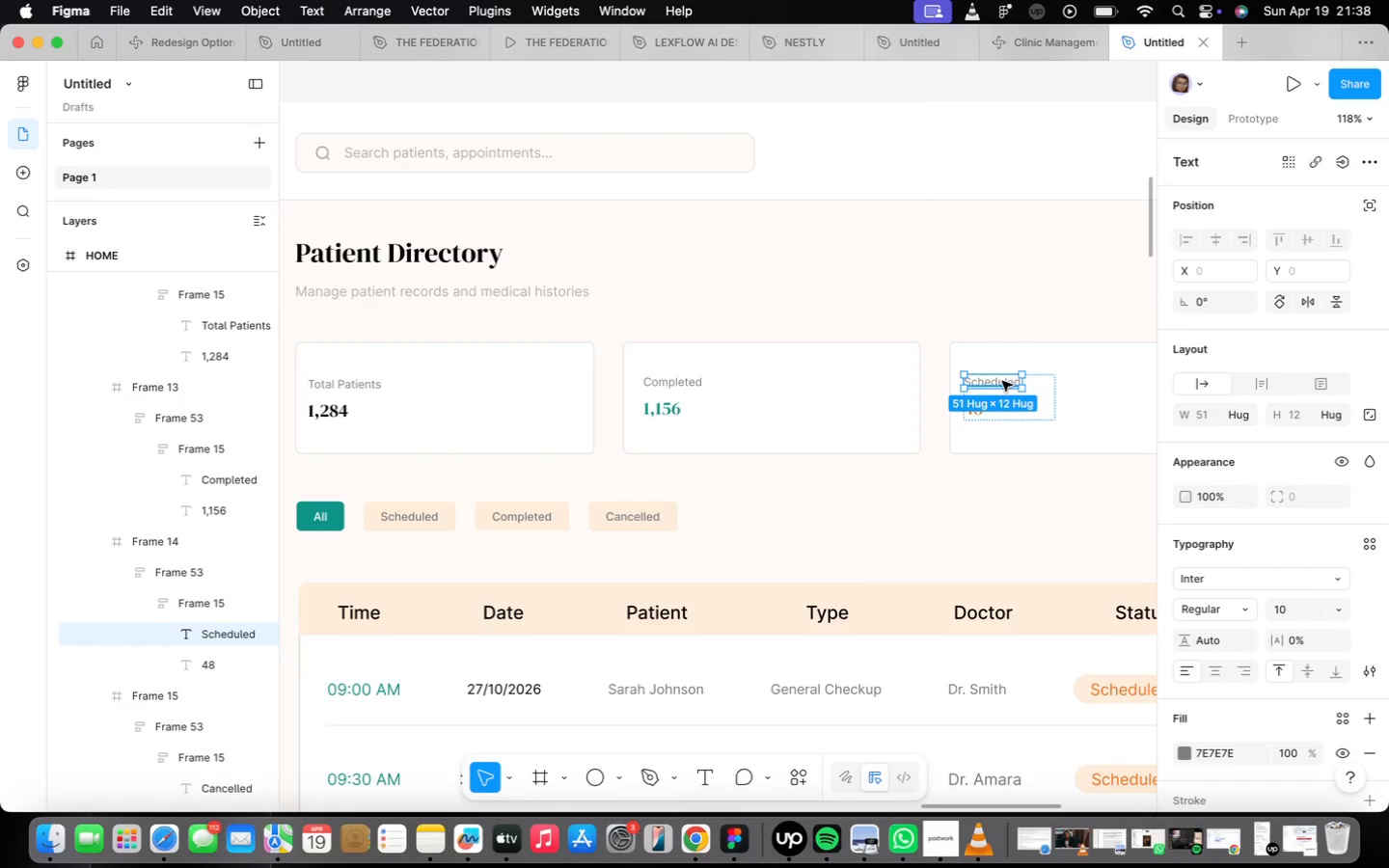 
double_click([1002, 381])
 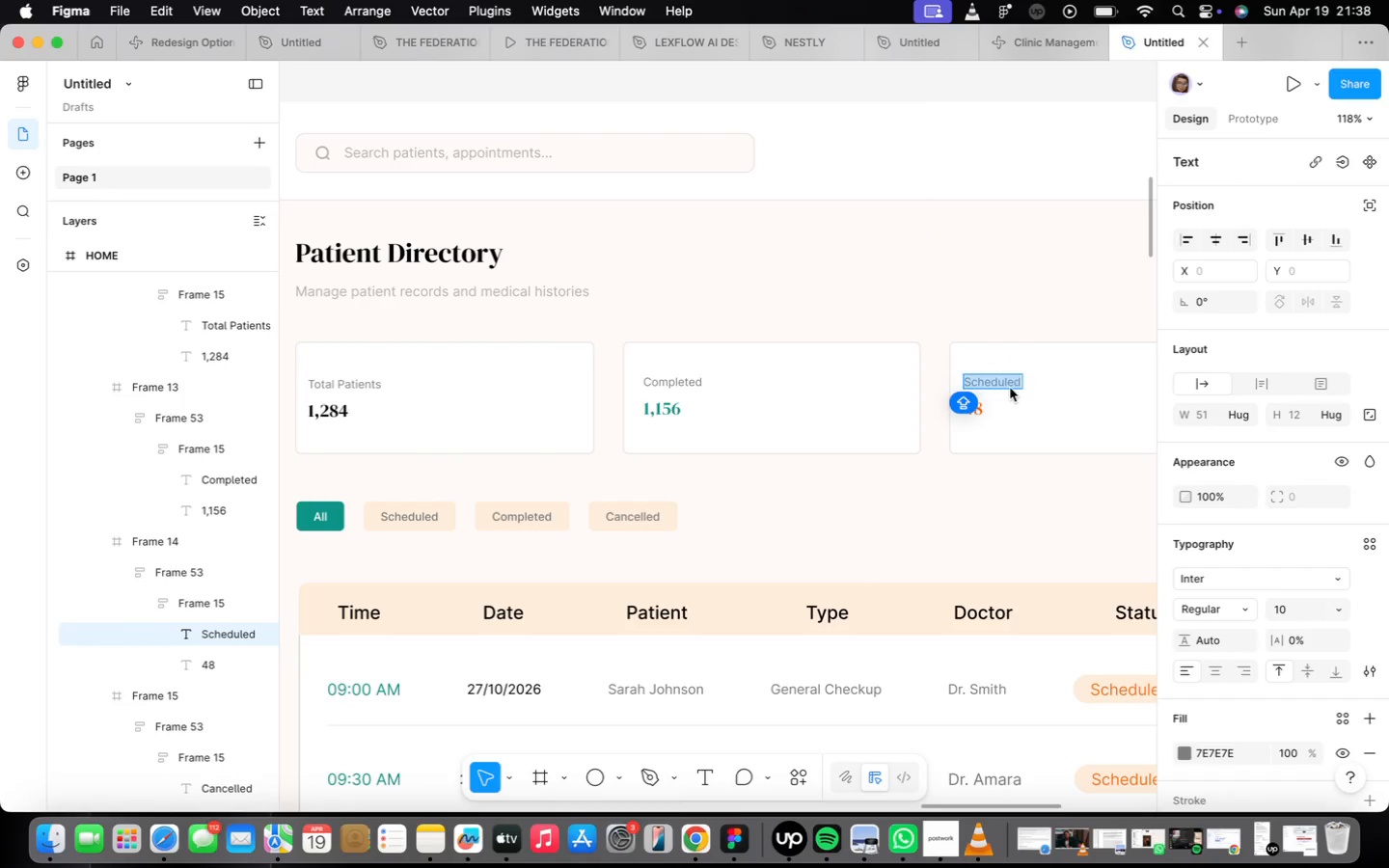 
scroll: coordinate [1015, 391], scroll_direction: down, amount: 5.0
 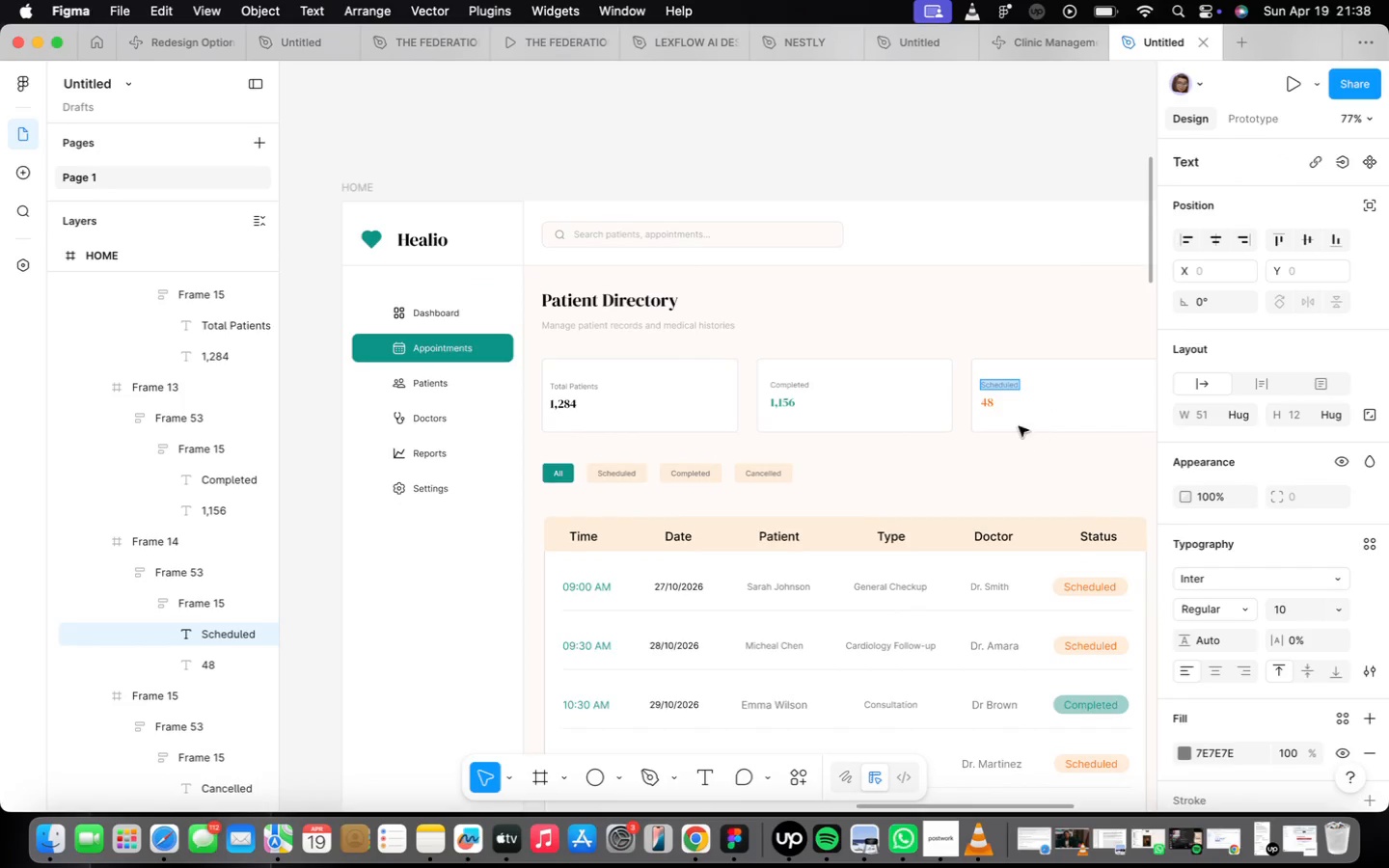 
scroll: coordinate [1019, 381], scroll_direction: up, amount: 10.0
 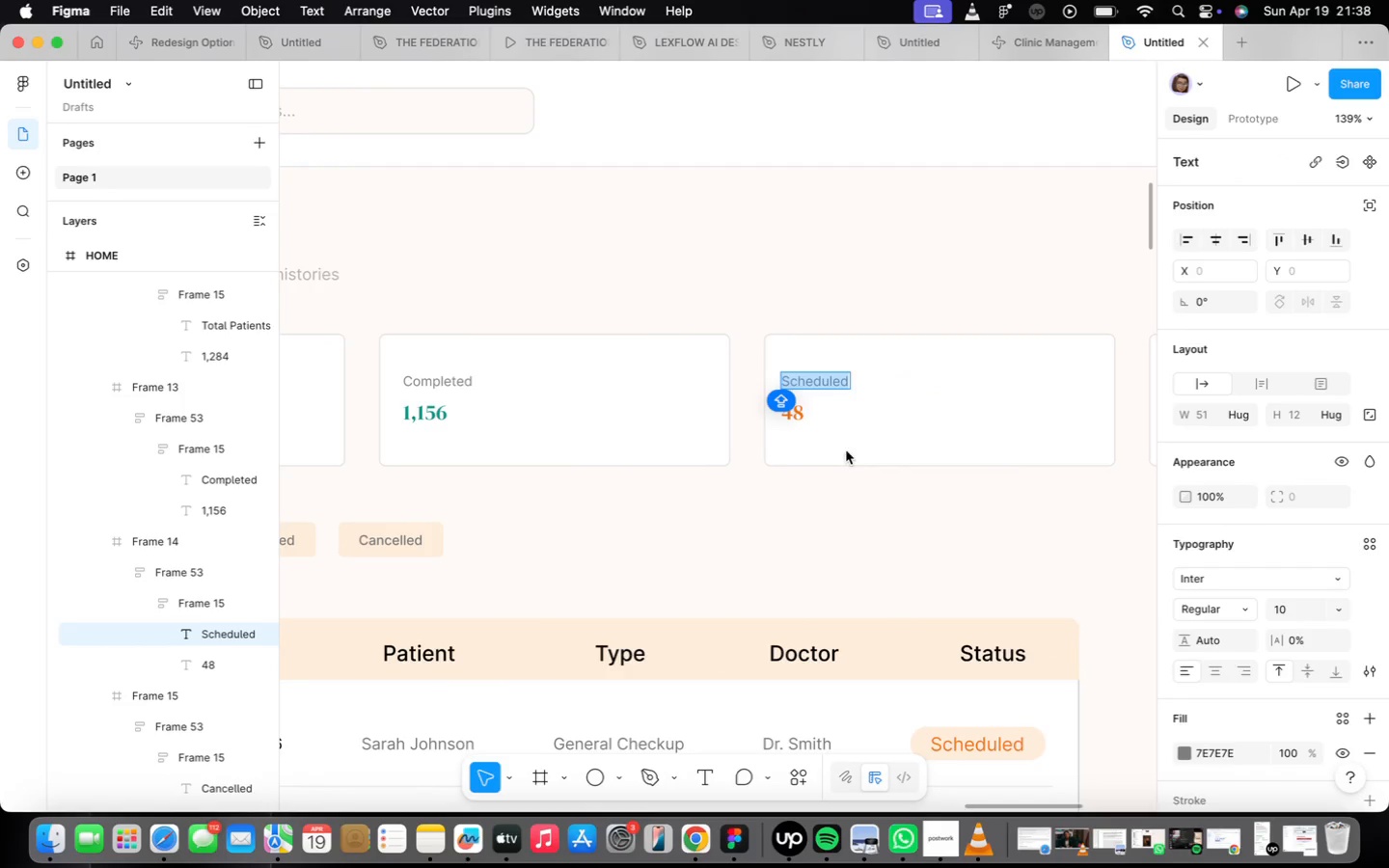 
type(Follow-up )
 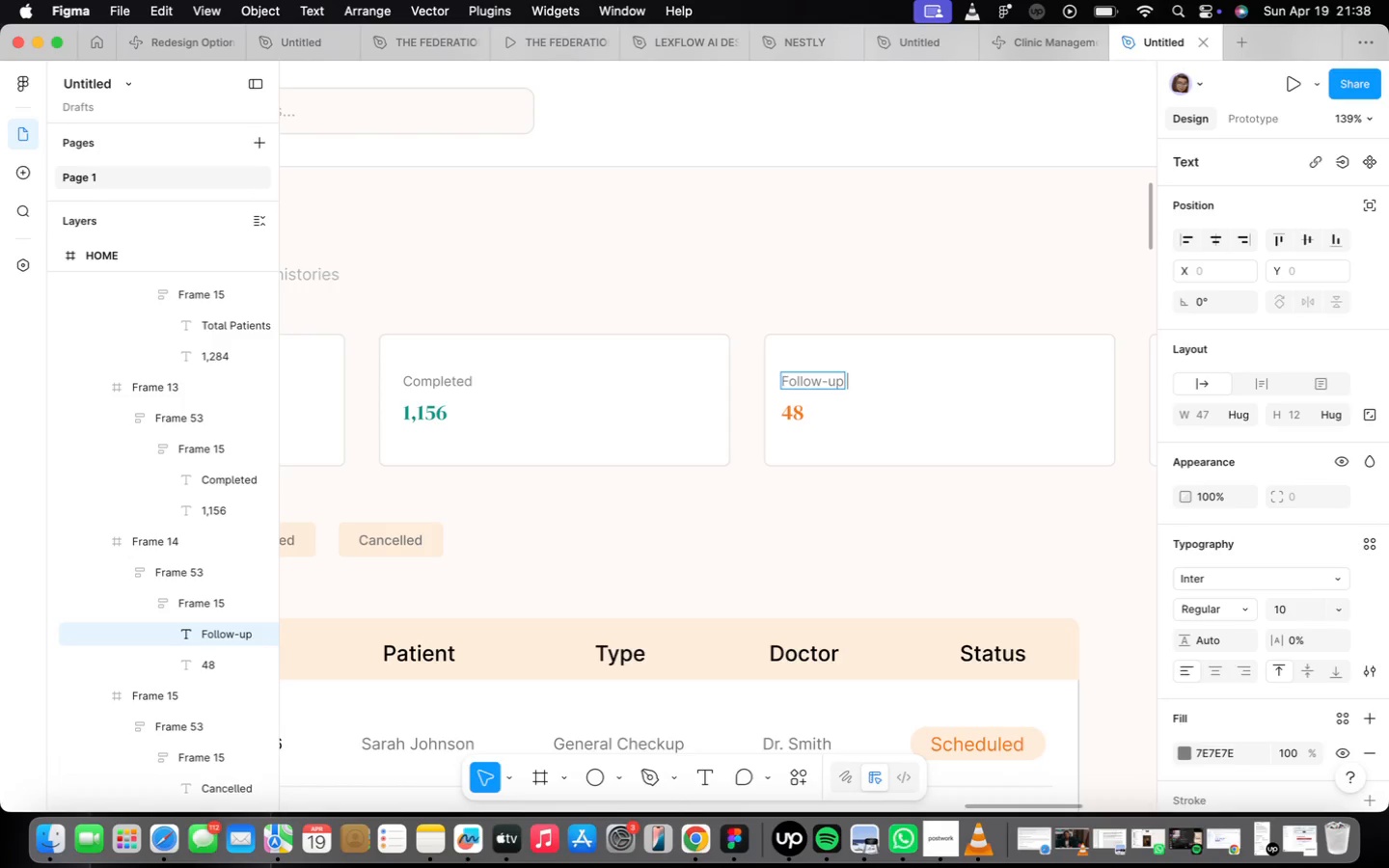 
wait(6.87)
 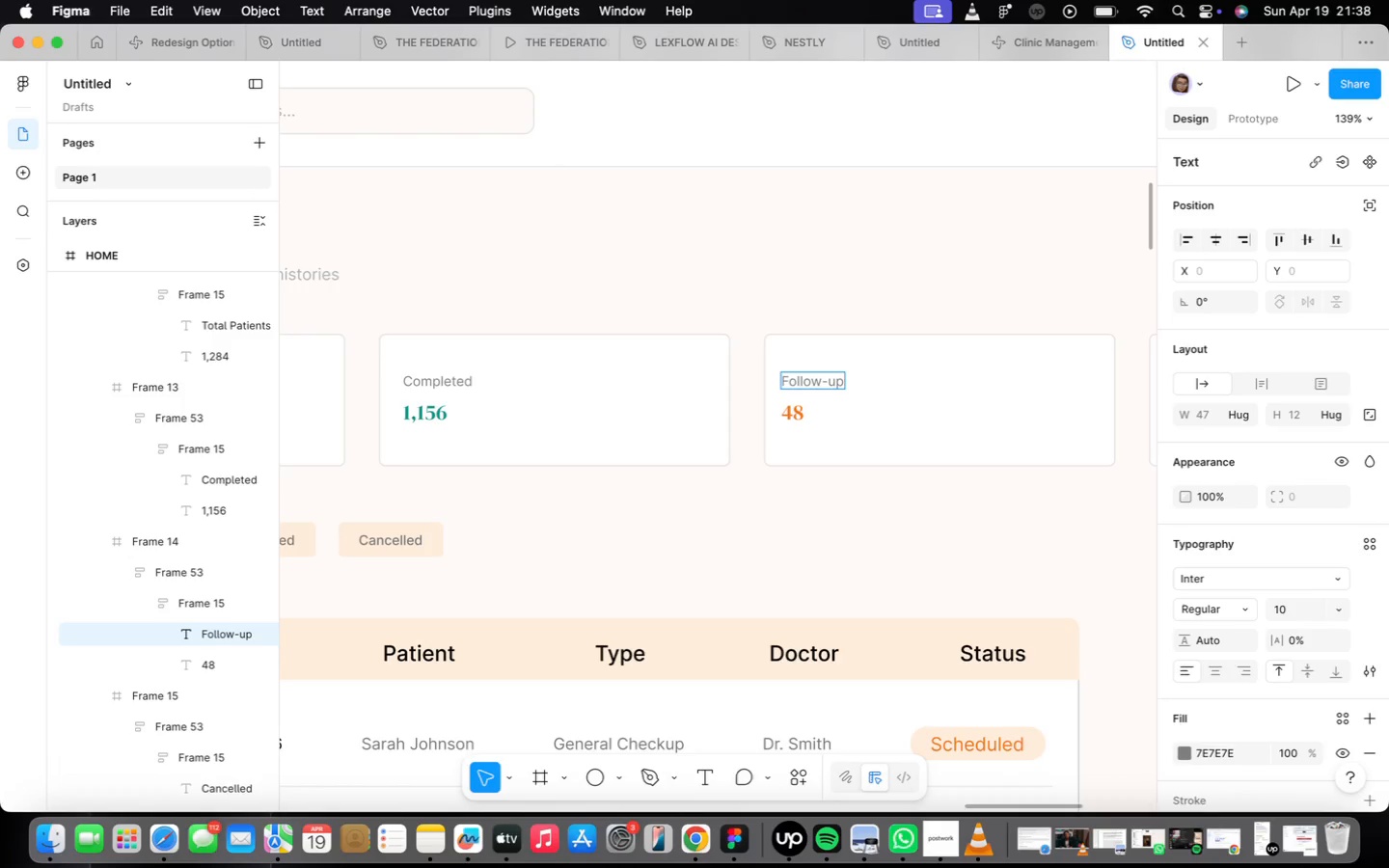 
type(Required)
 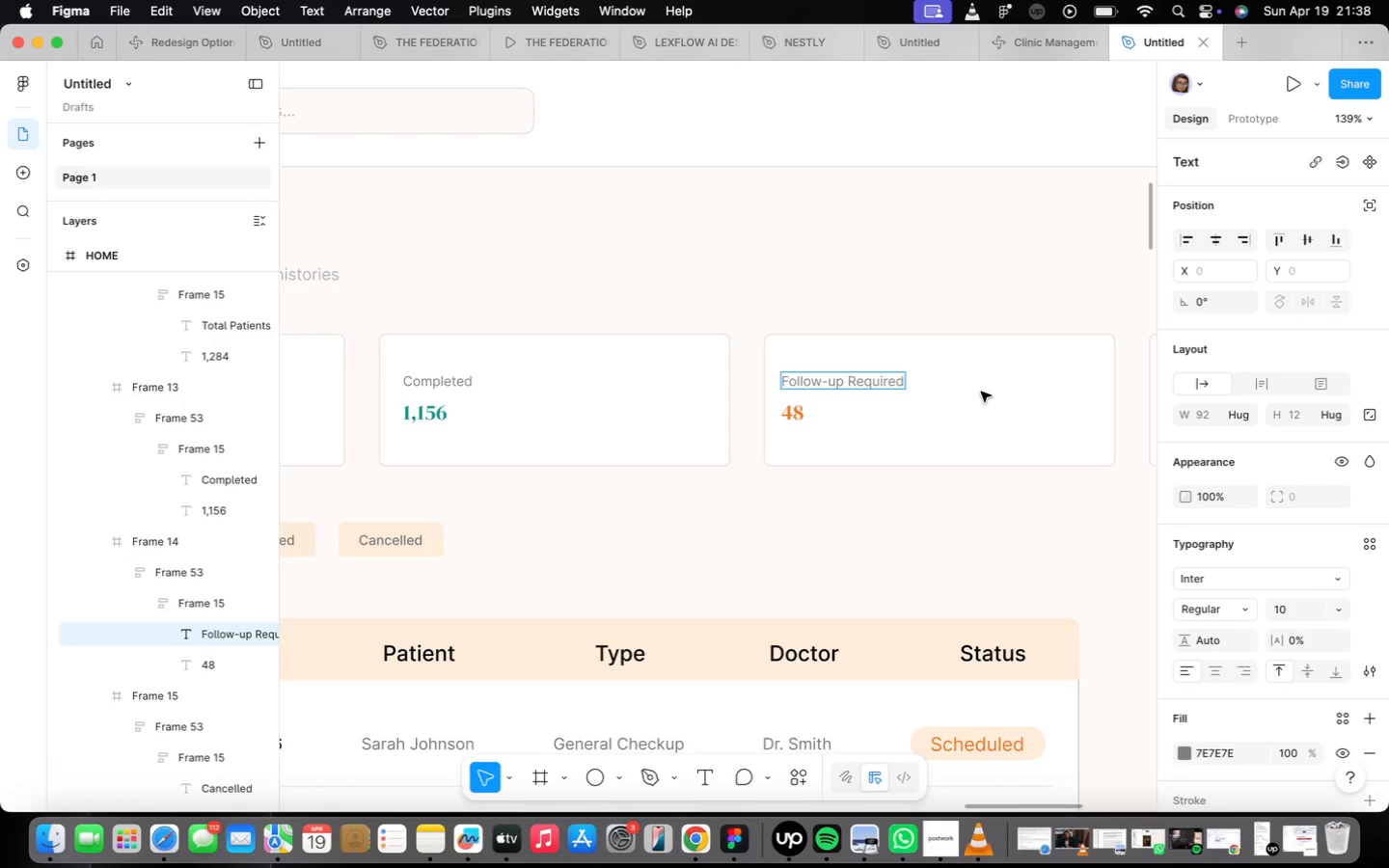 
scroll: coordinate [846, 441], scroll_direction: down, amount: 5.0
 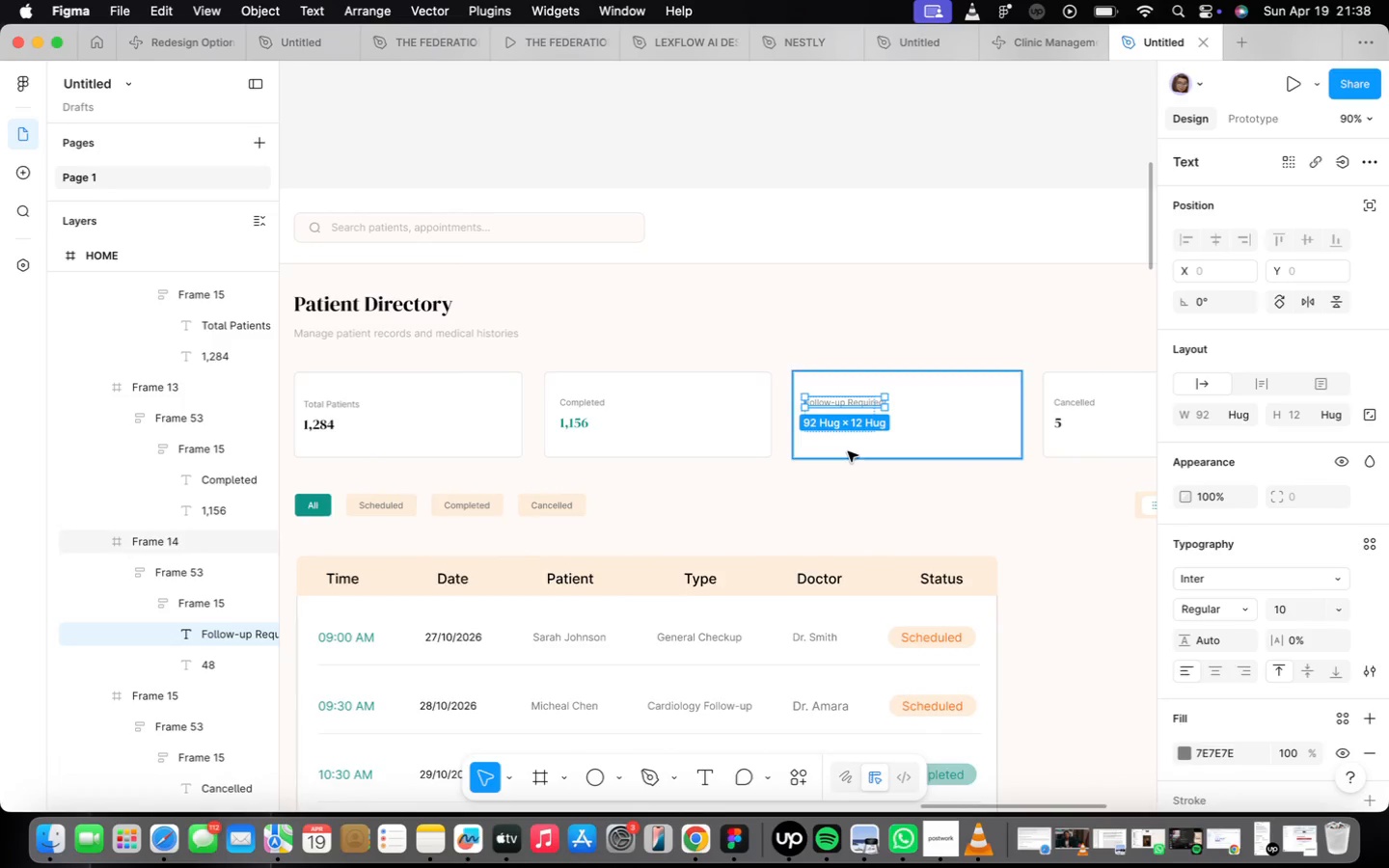 
double_click([847, 450])
 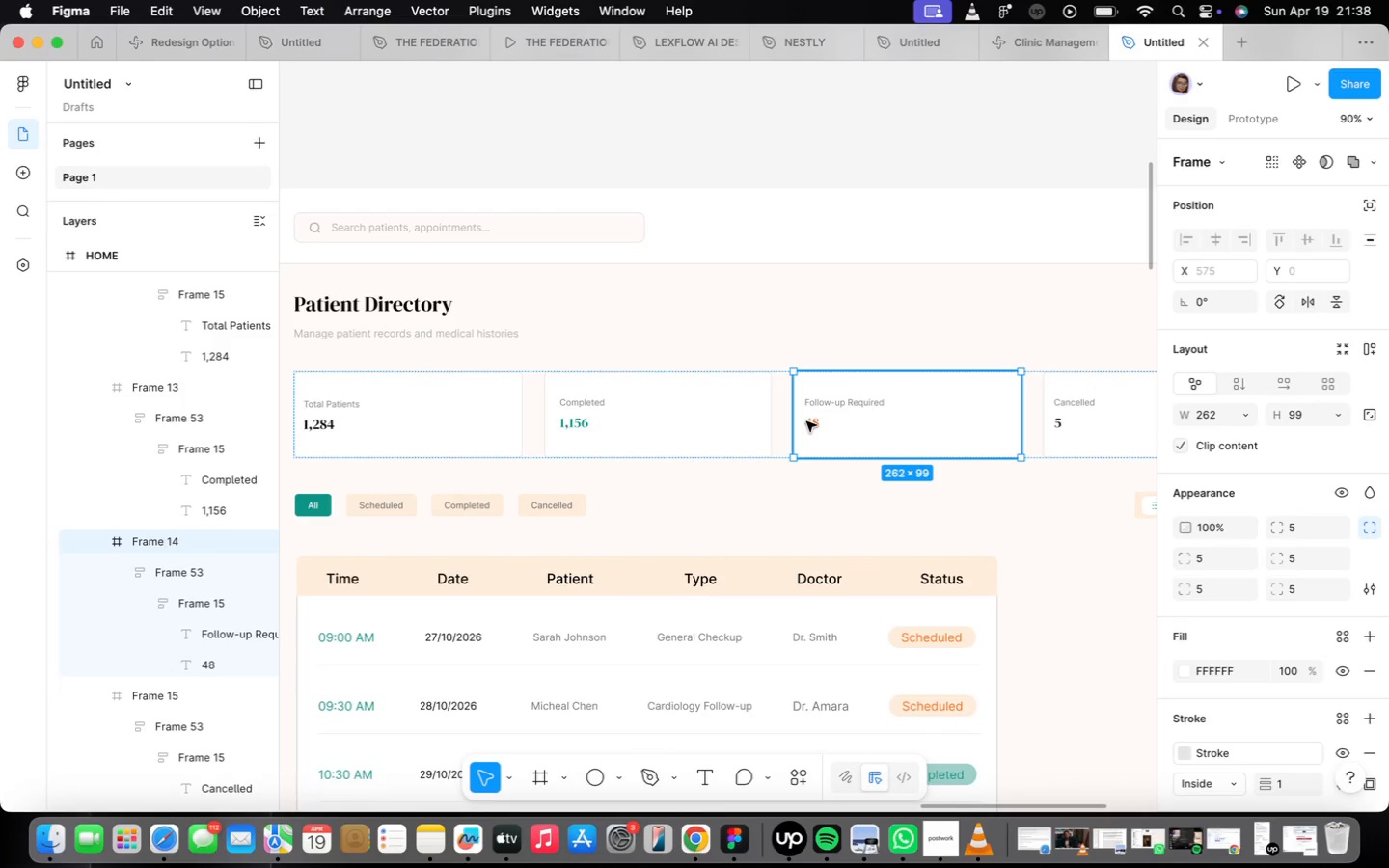 
left_click([812, 424])
 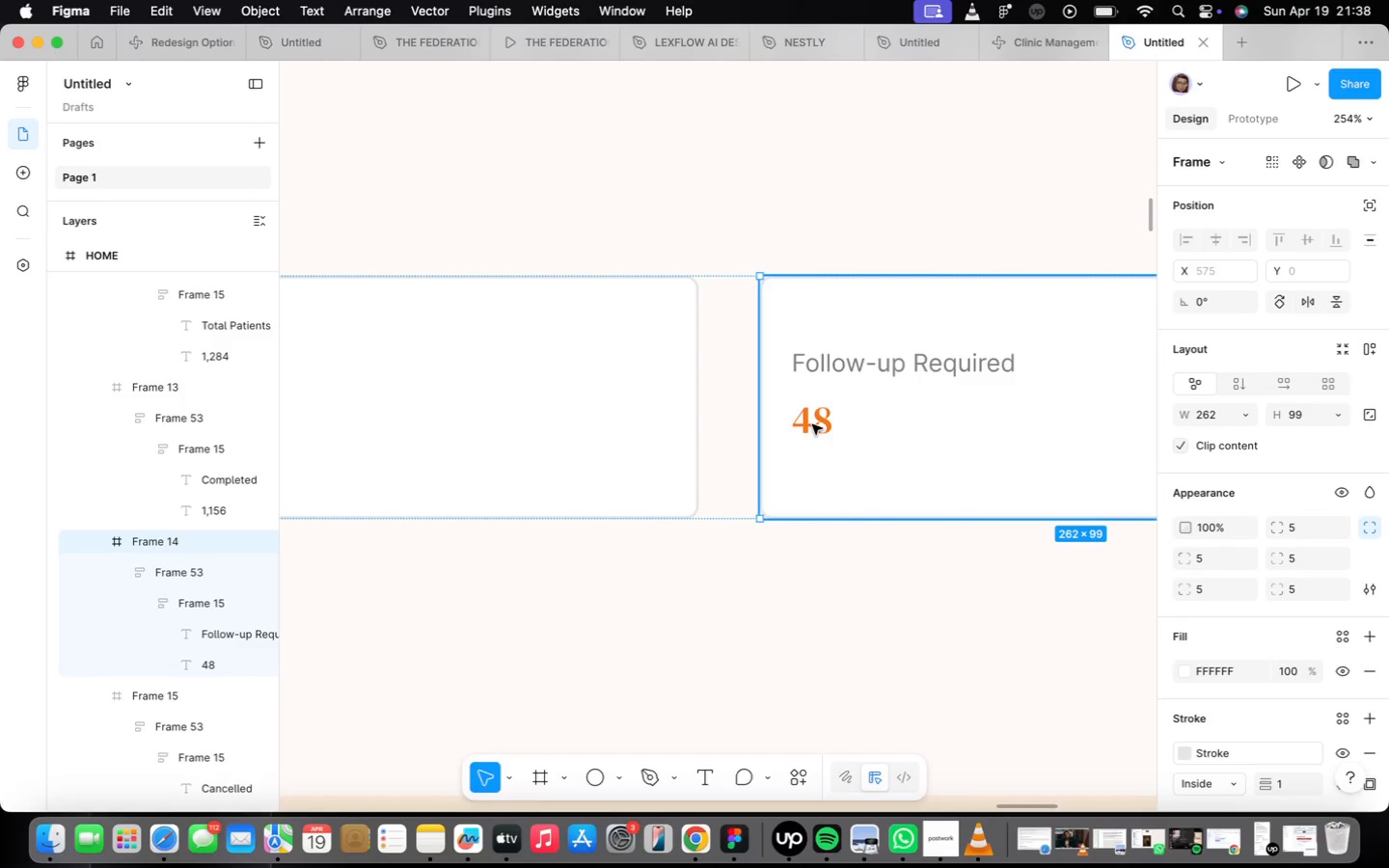 
scroll: coordinate [812, 424], scroll_direction: up, amount: 16.0
 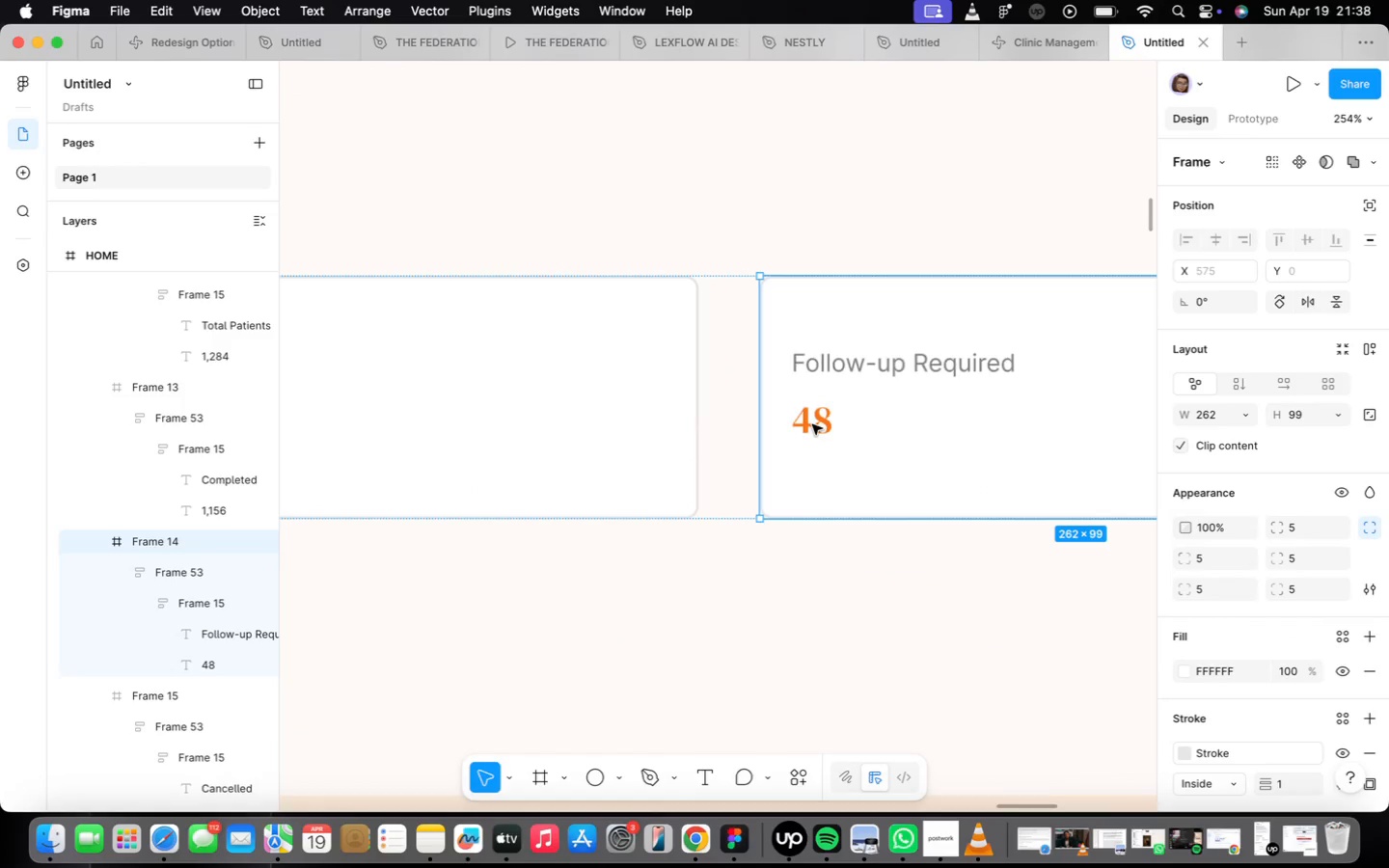 
double_click([812, 424])
 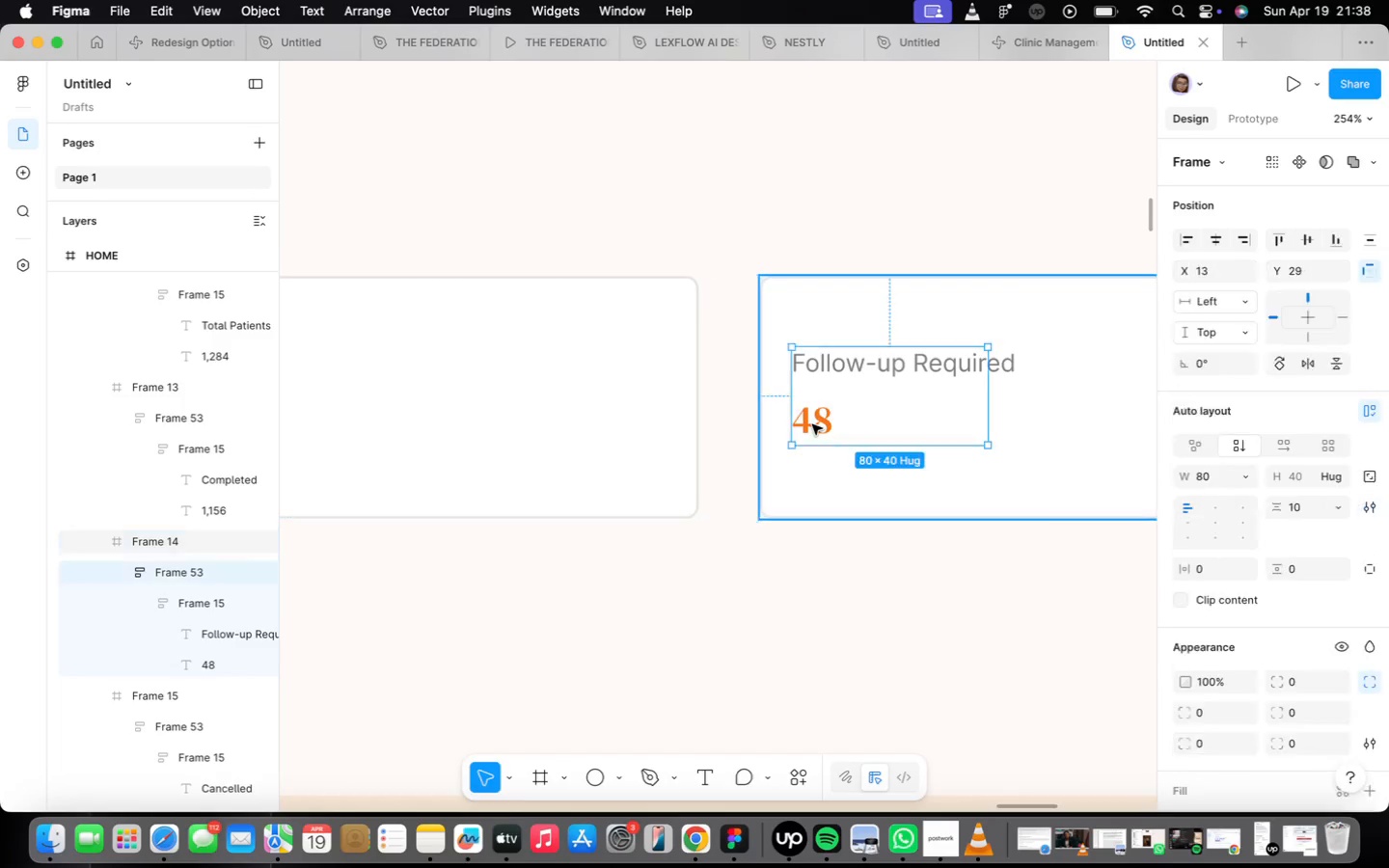 
triple_click([812, 424])
 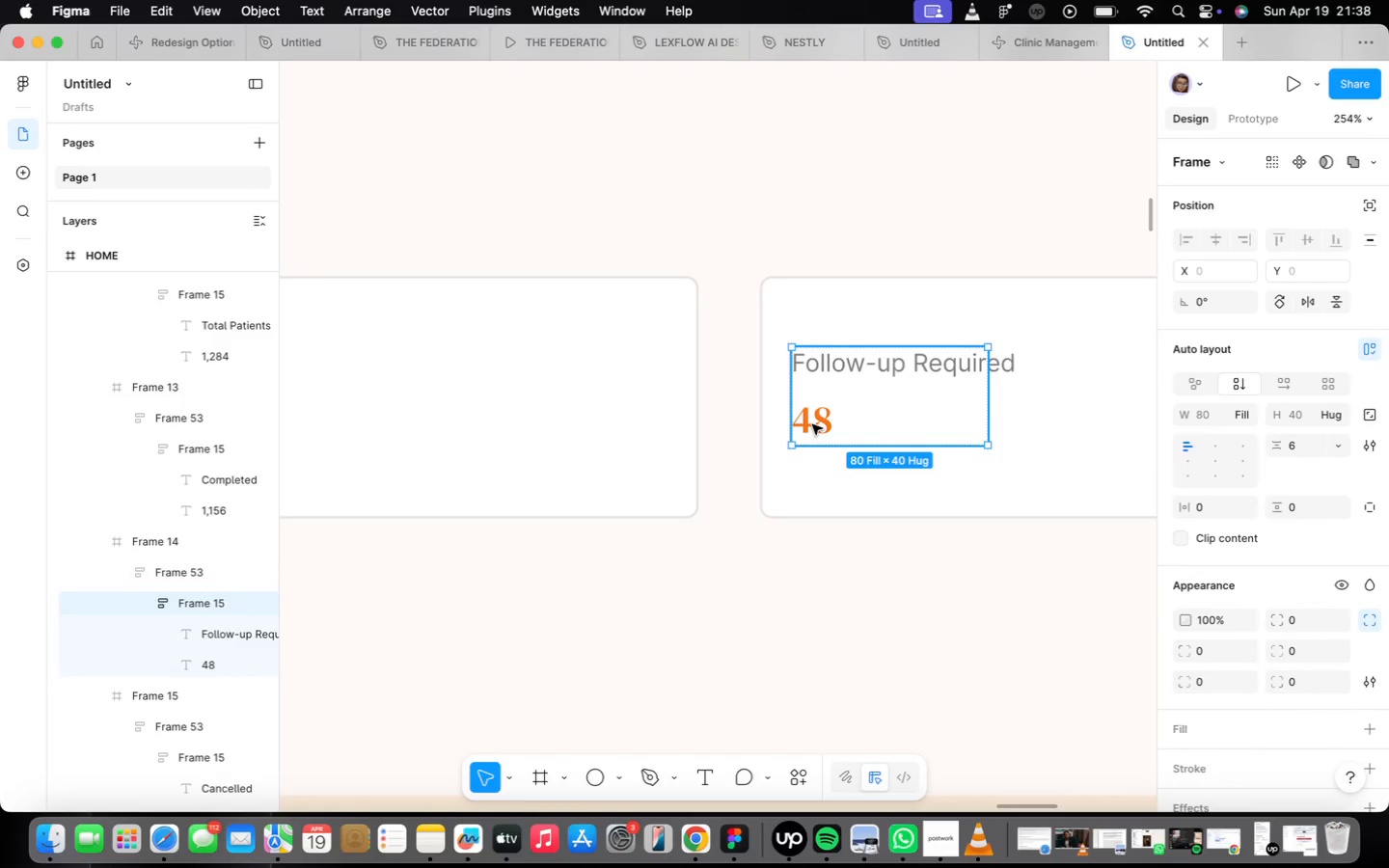 
triple_click([812, 424])
 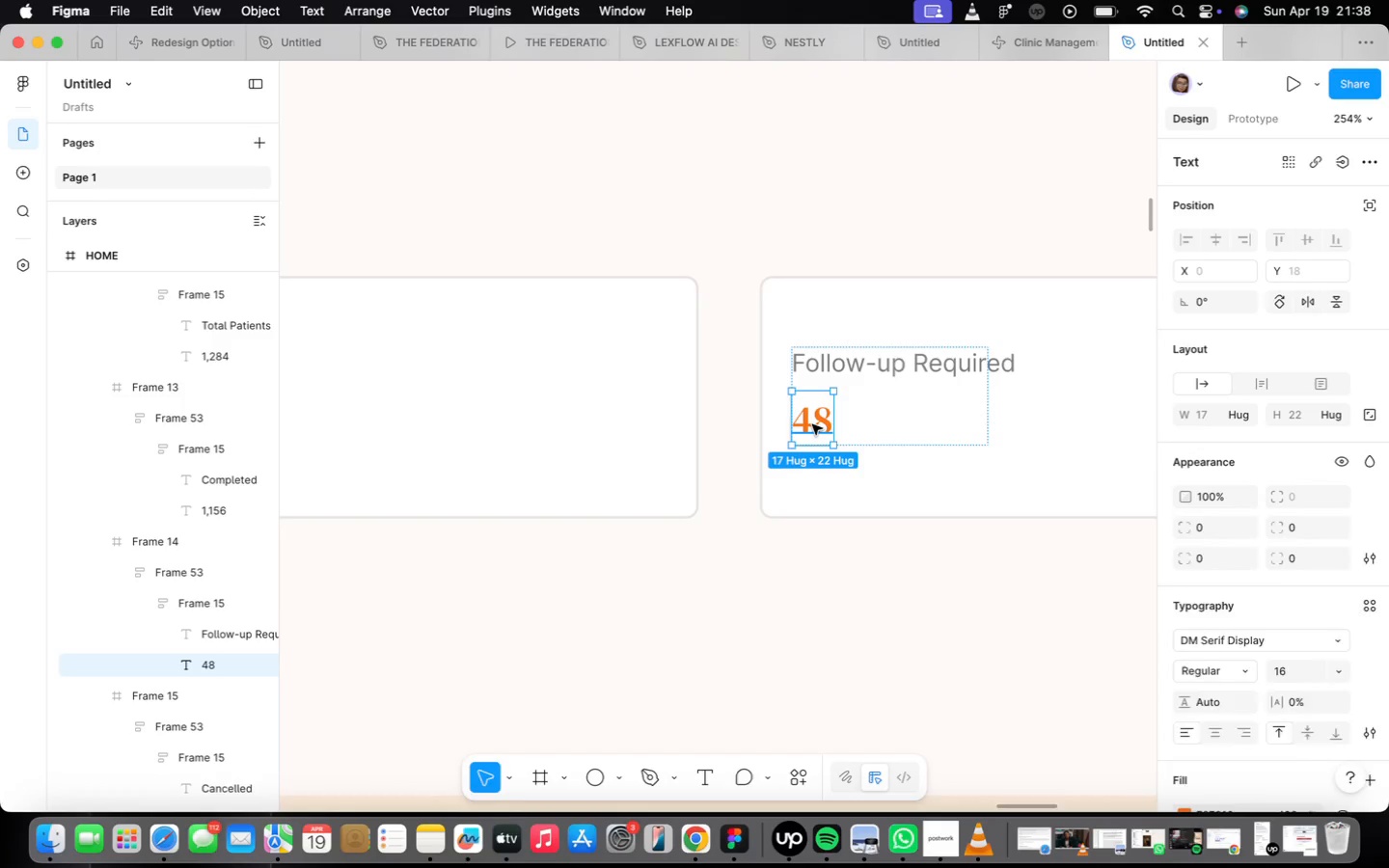 
triple_click([812, 424])
 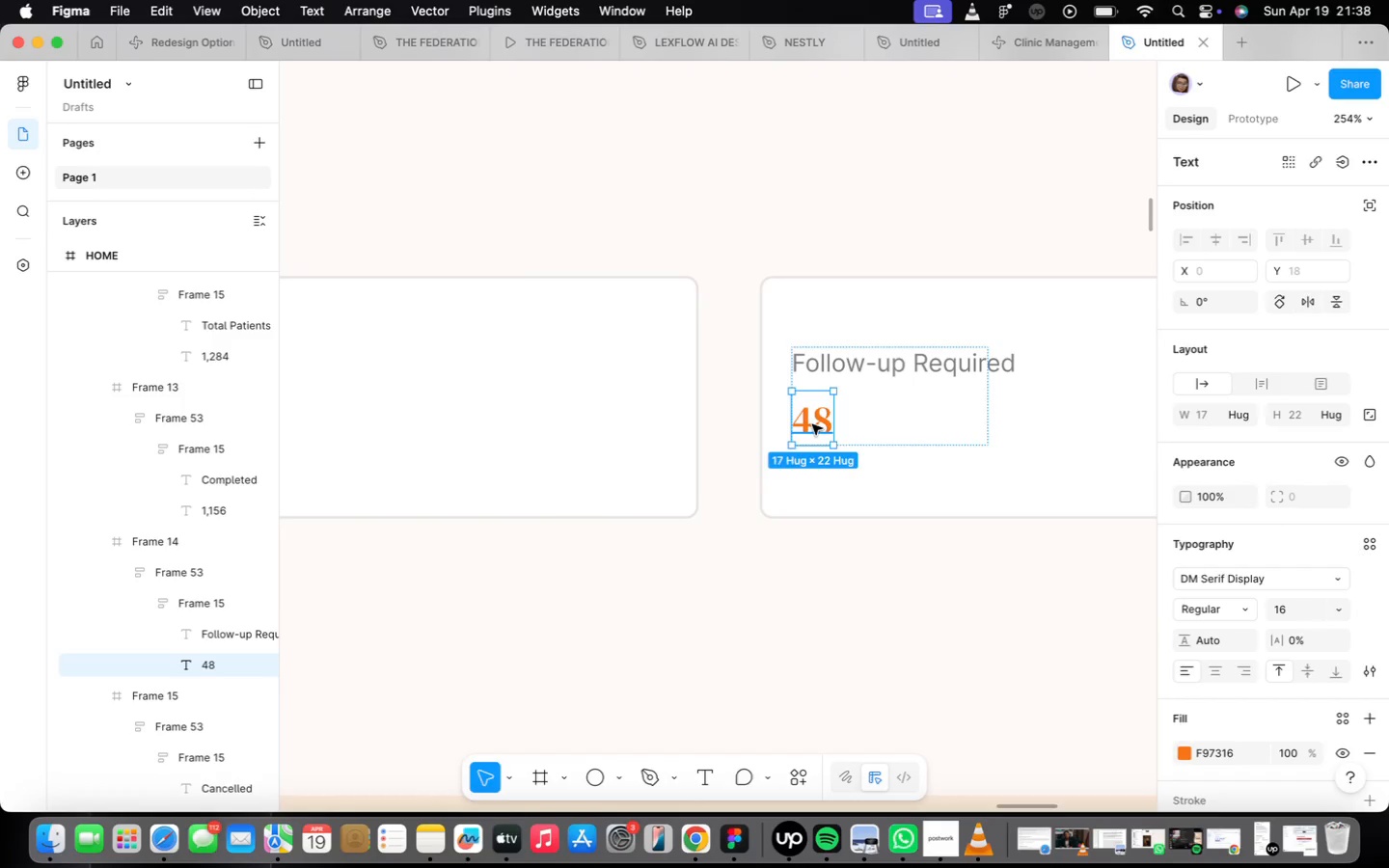 
triple_click([812, 424])
 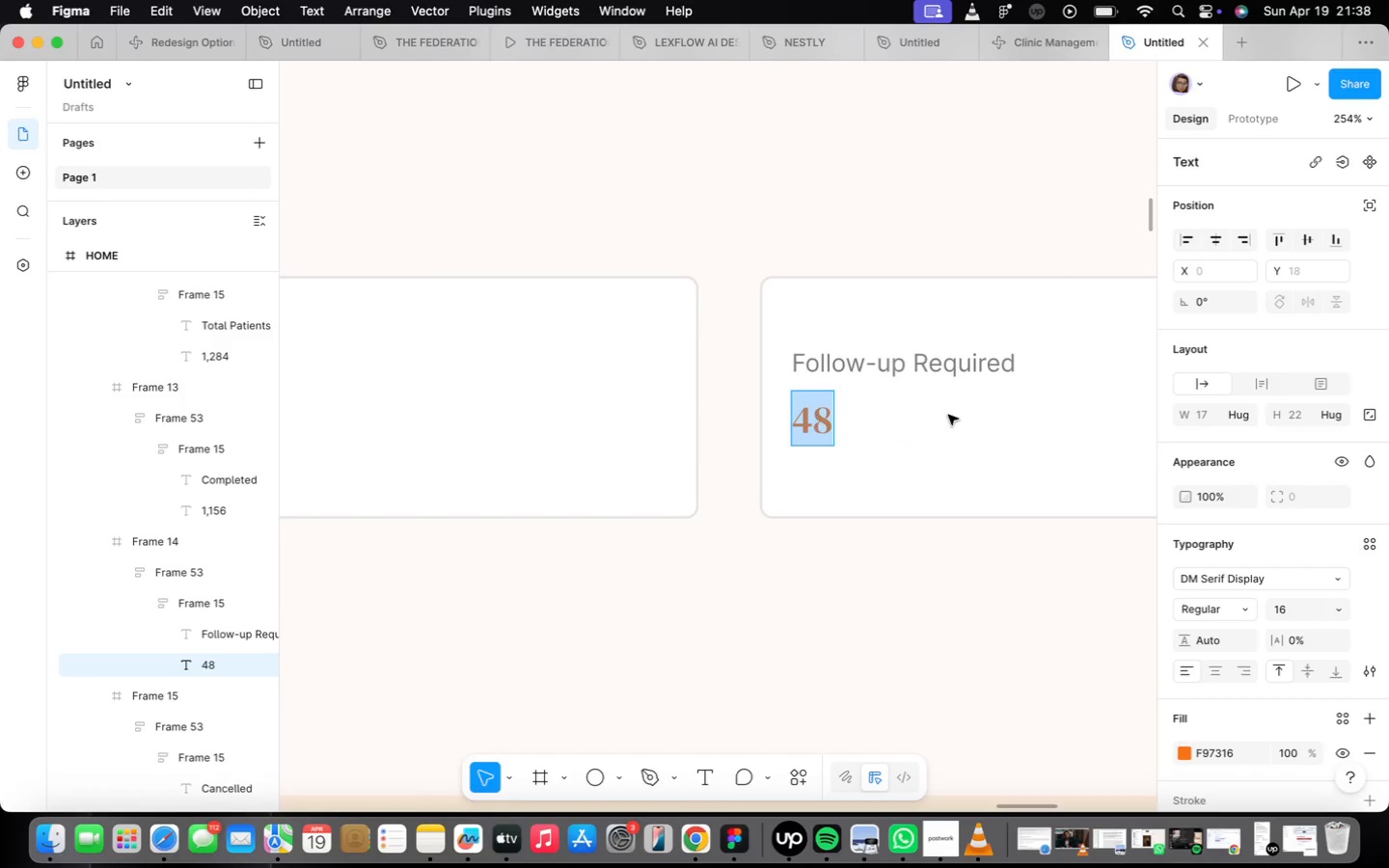 
left_click([948, 415])
 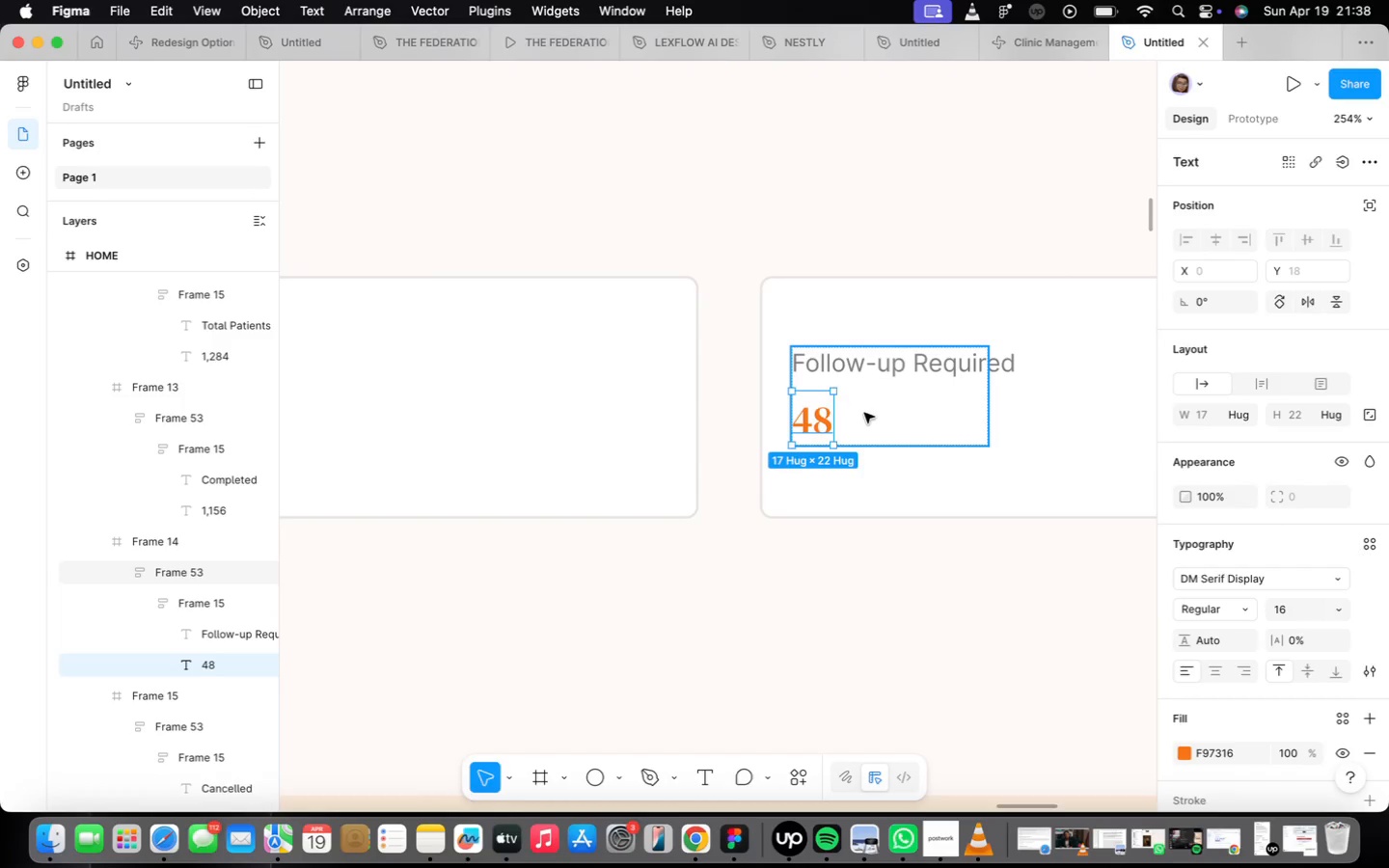 
left_click([877, 424])
 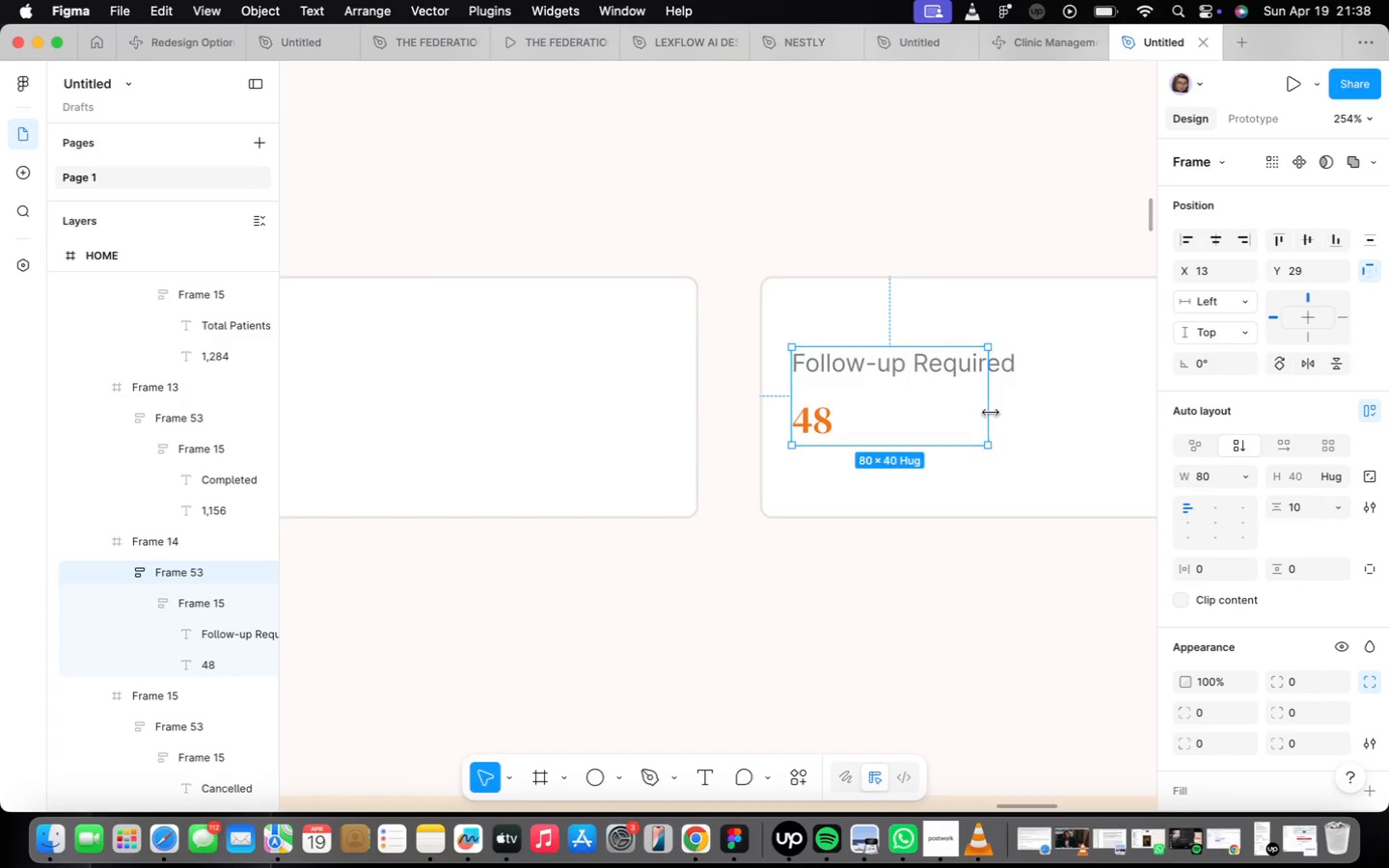 
left_click_drag(start_coordinate=[990, 412], to_coordinate=[1015, 403])
 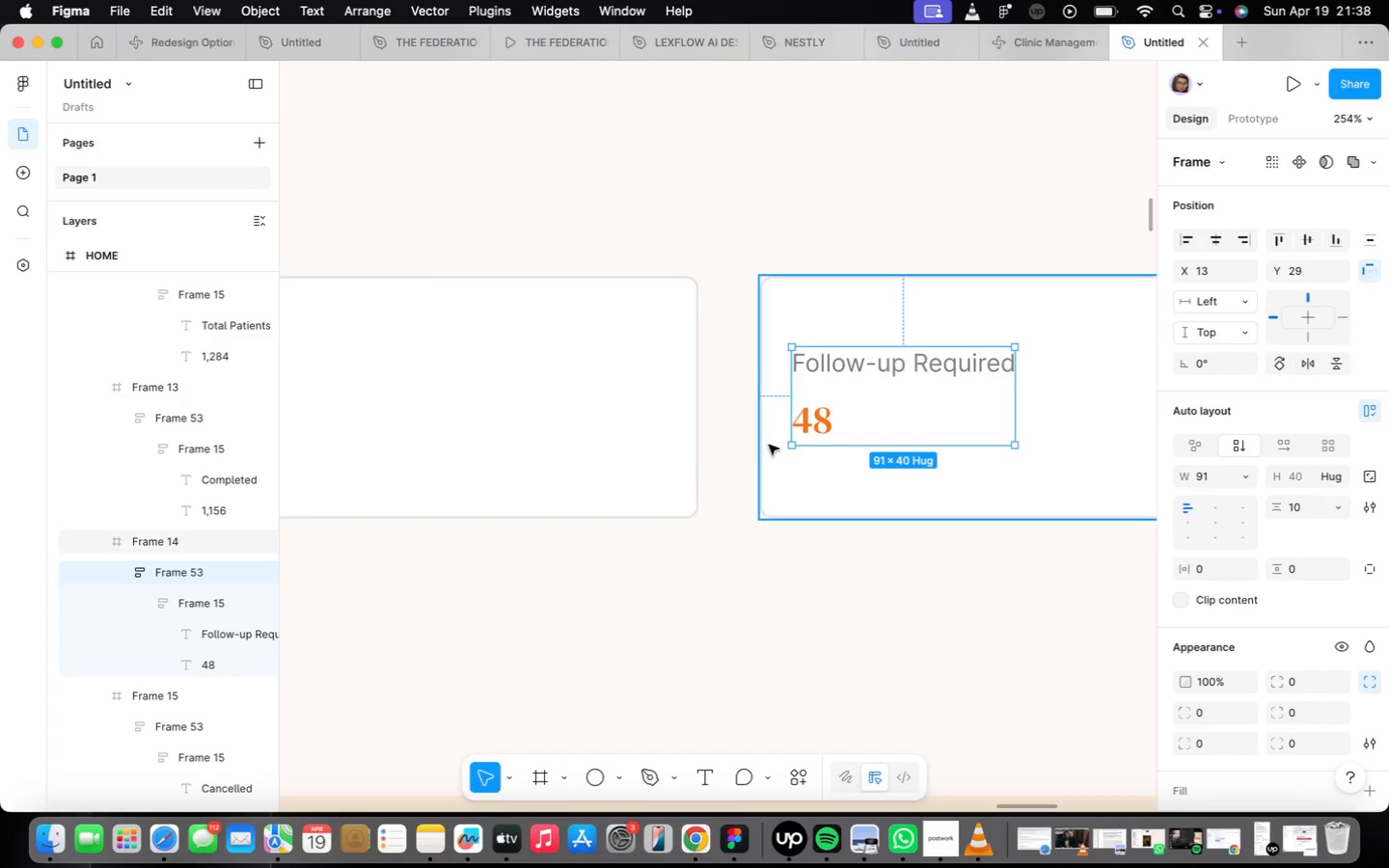 
scroll: coordinate [768, 442], scroll_direction: down, amount: 11.0
 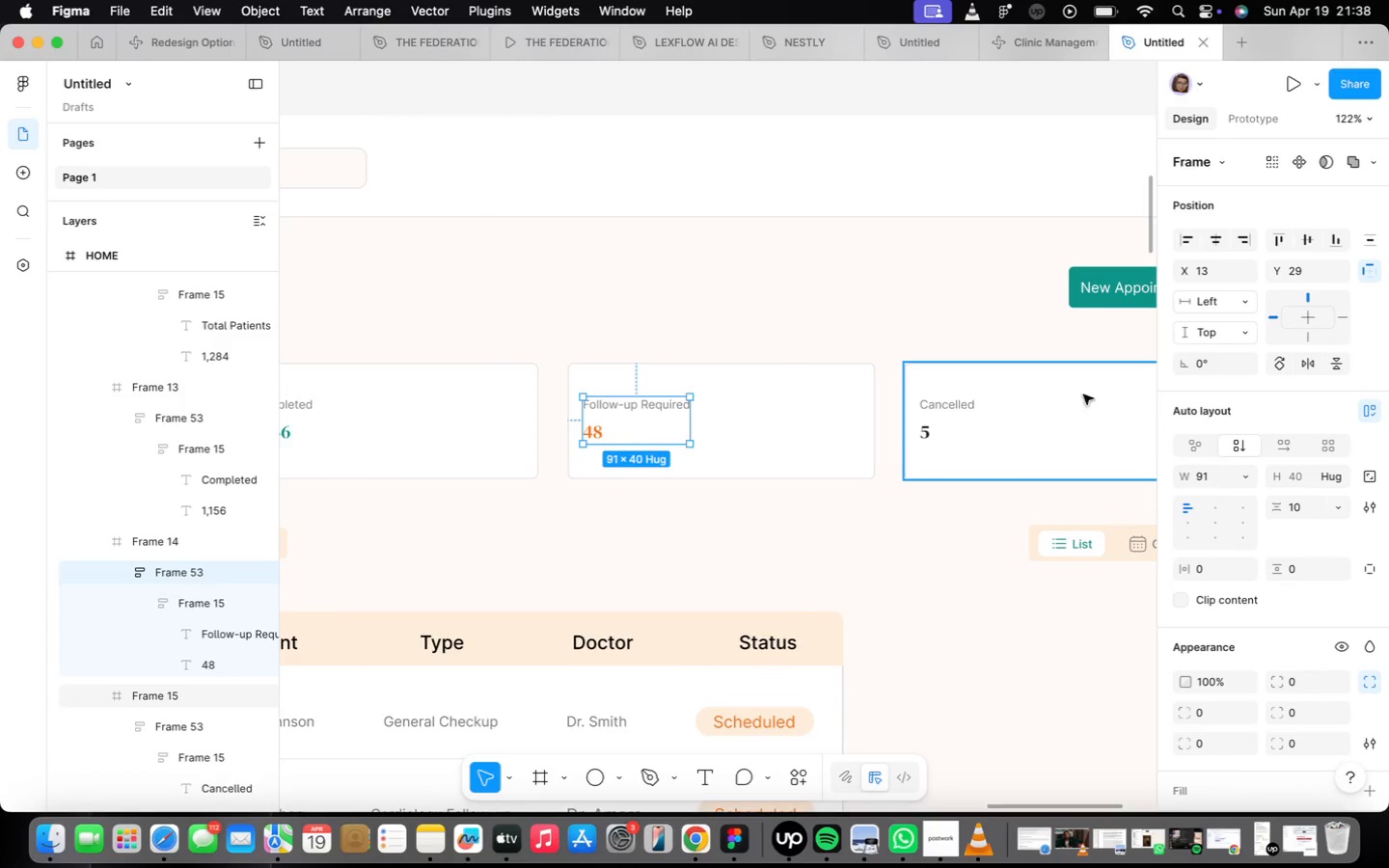 
left_click([978, 399])
 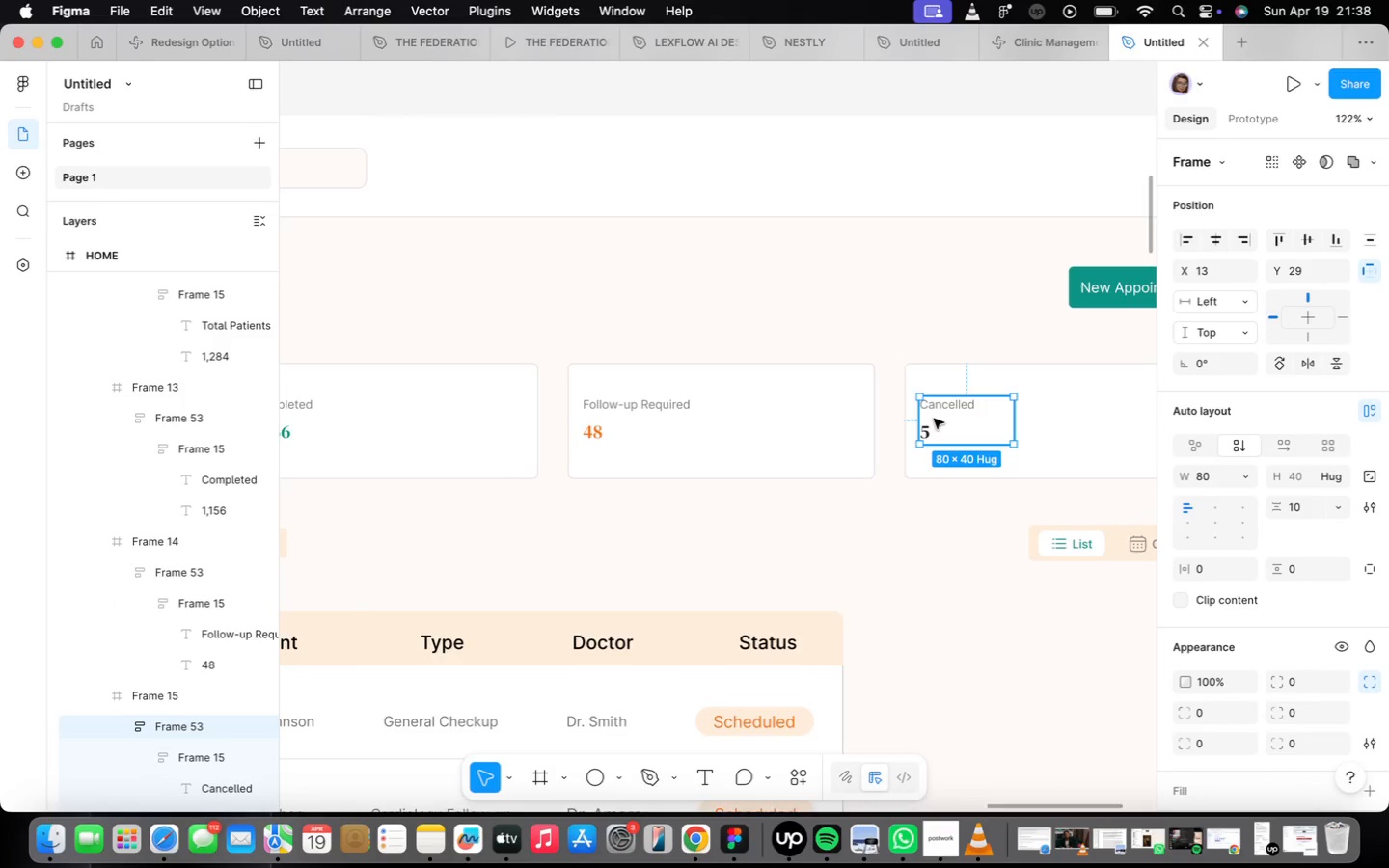 
double_click([931, 414])
 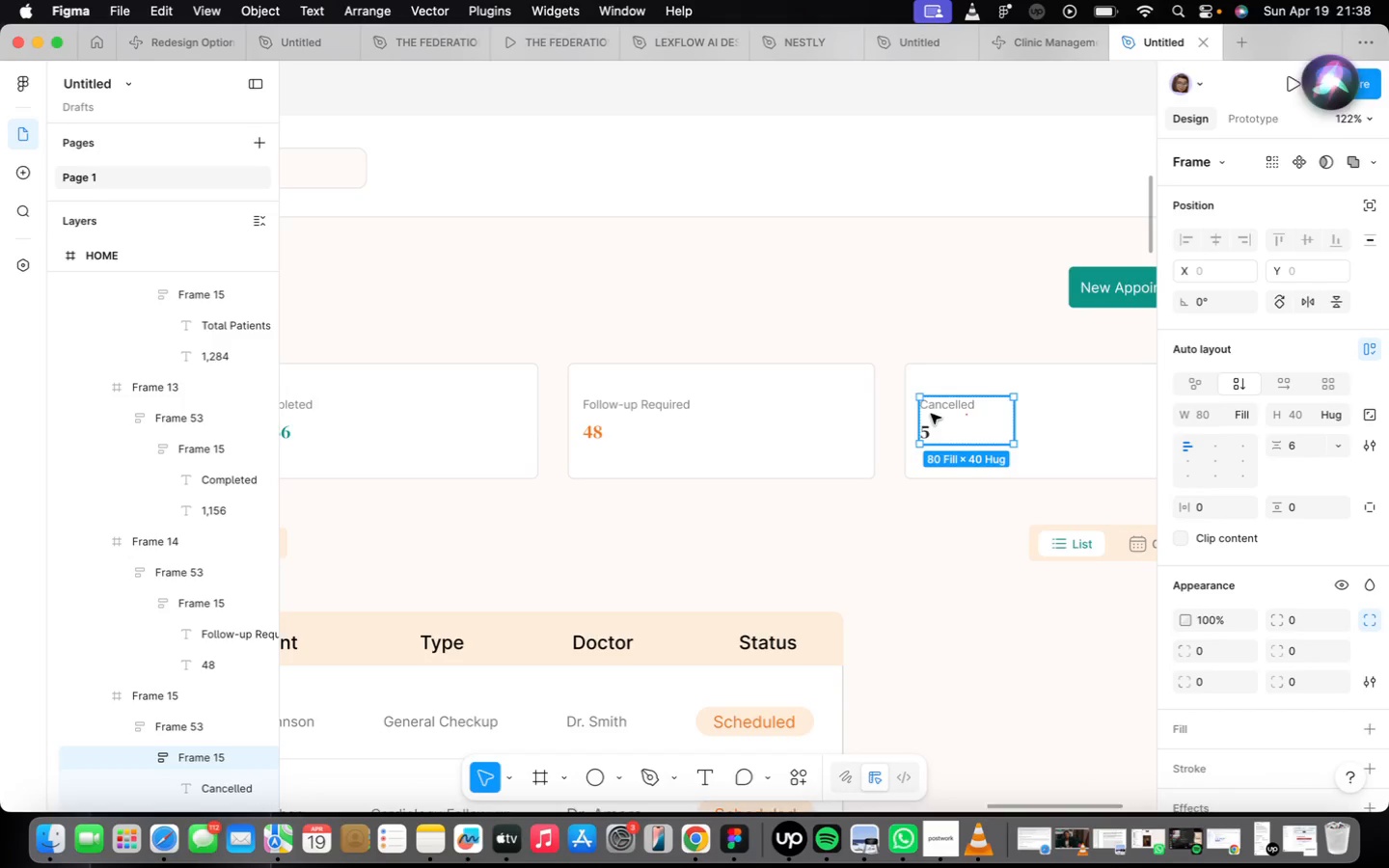 
wait(9.73)
 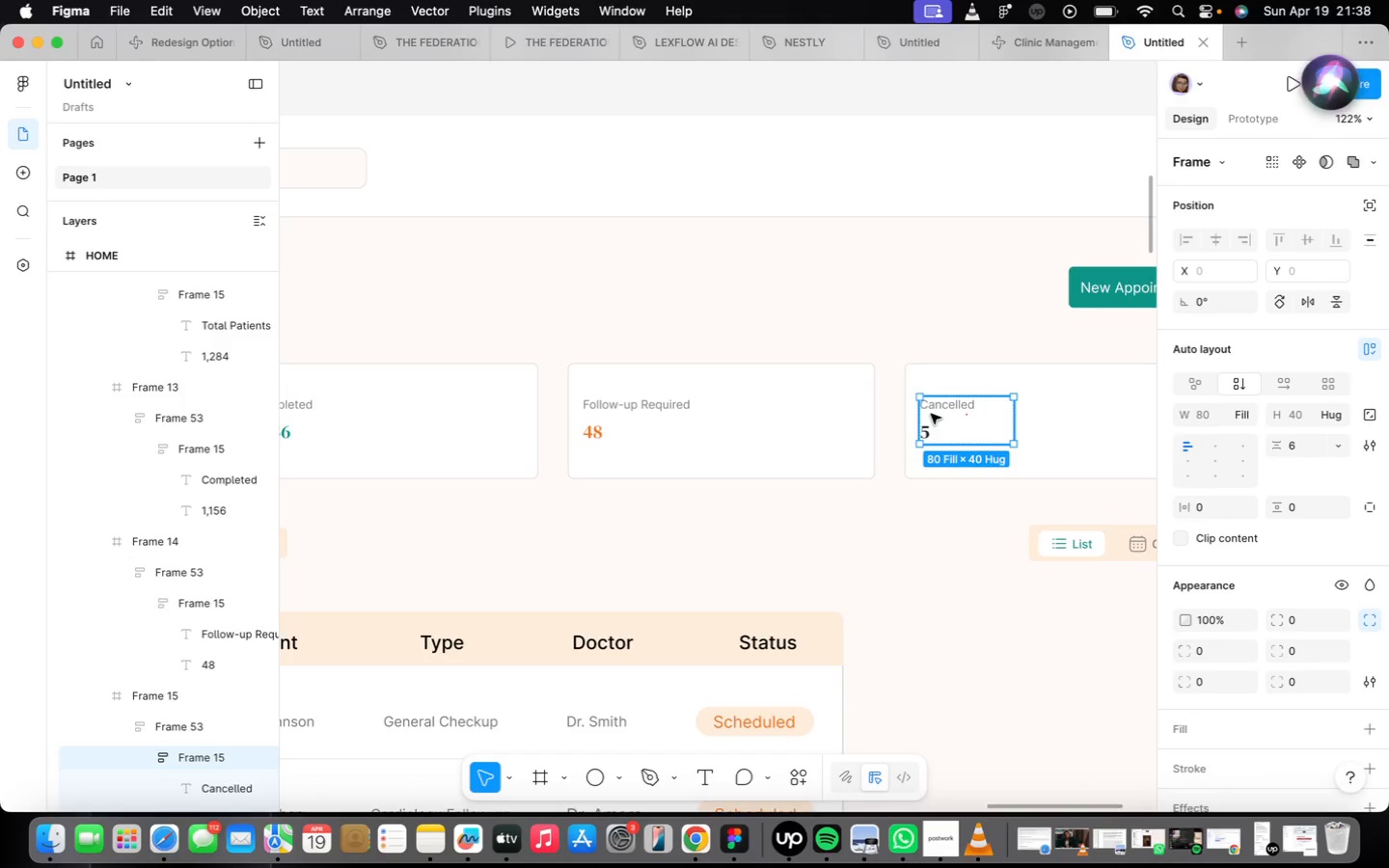 
double_click([958, 404])
 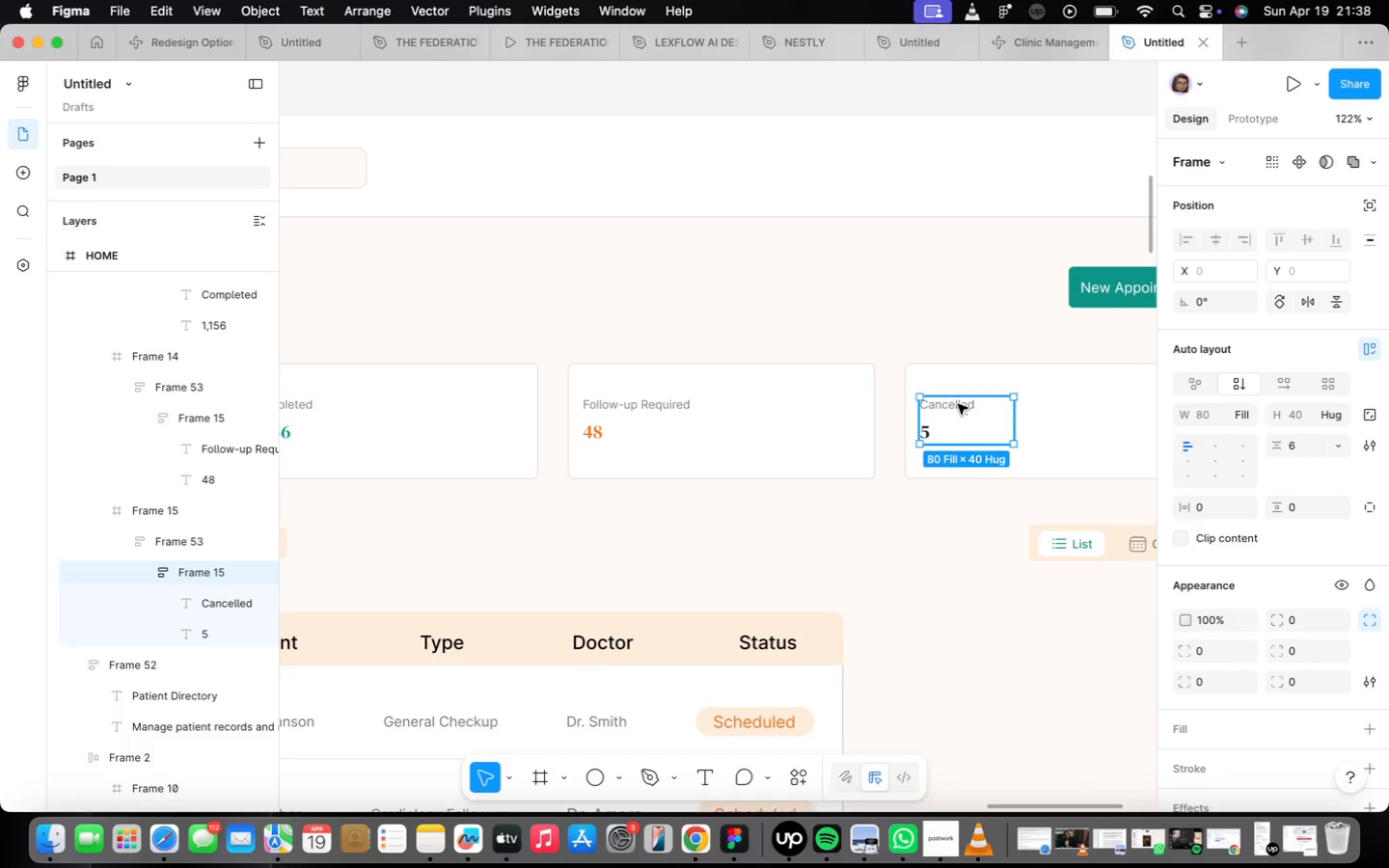 
double_click([958, 404])
 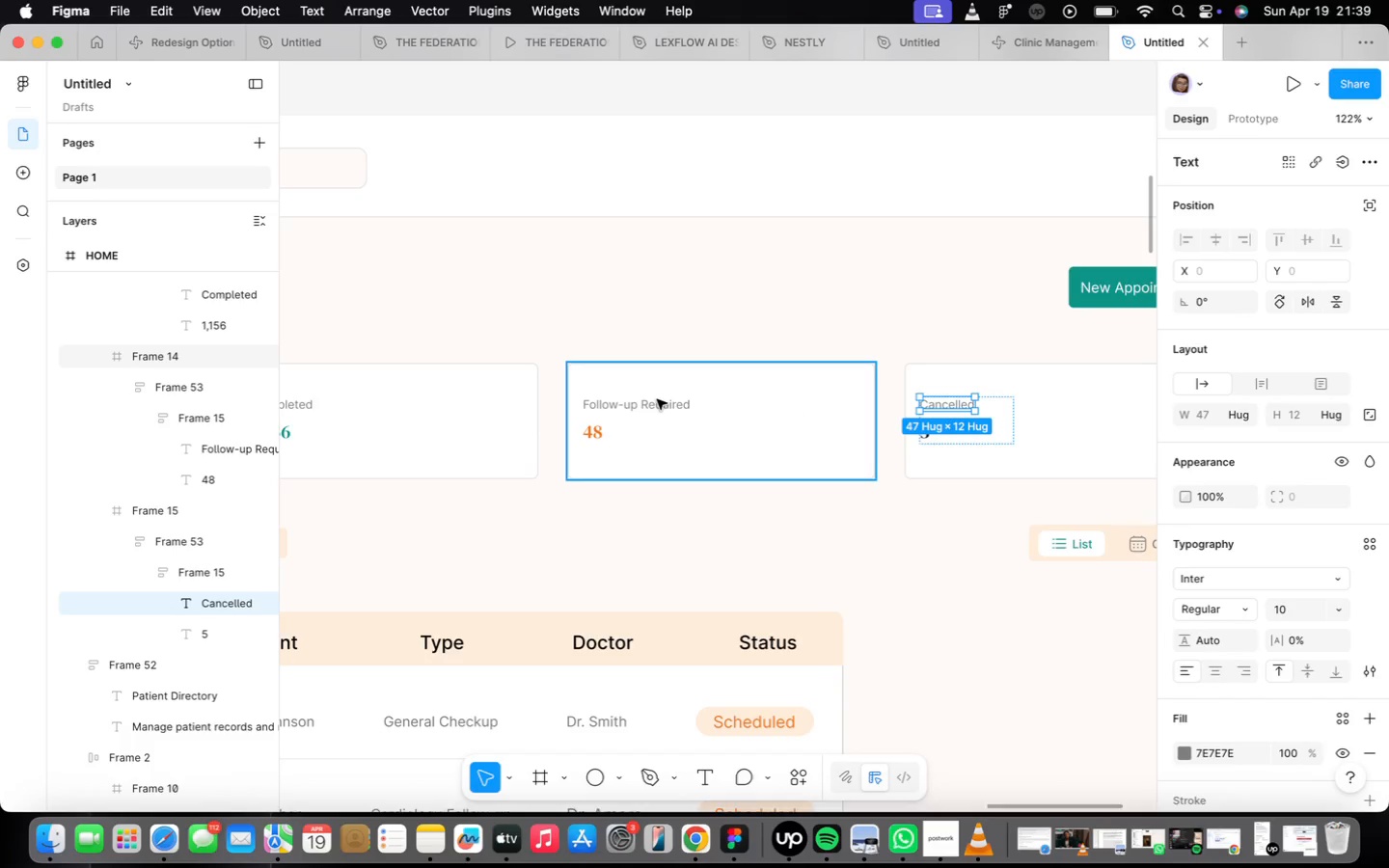 
wait(6.49)
 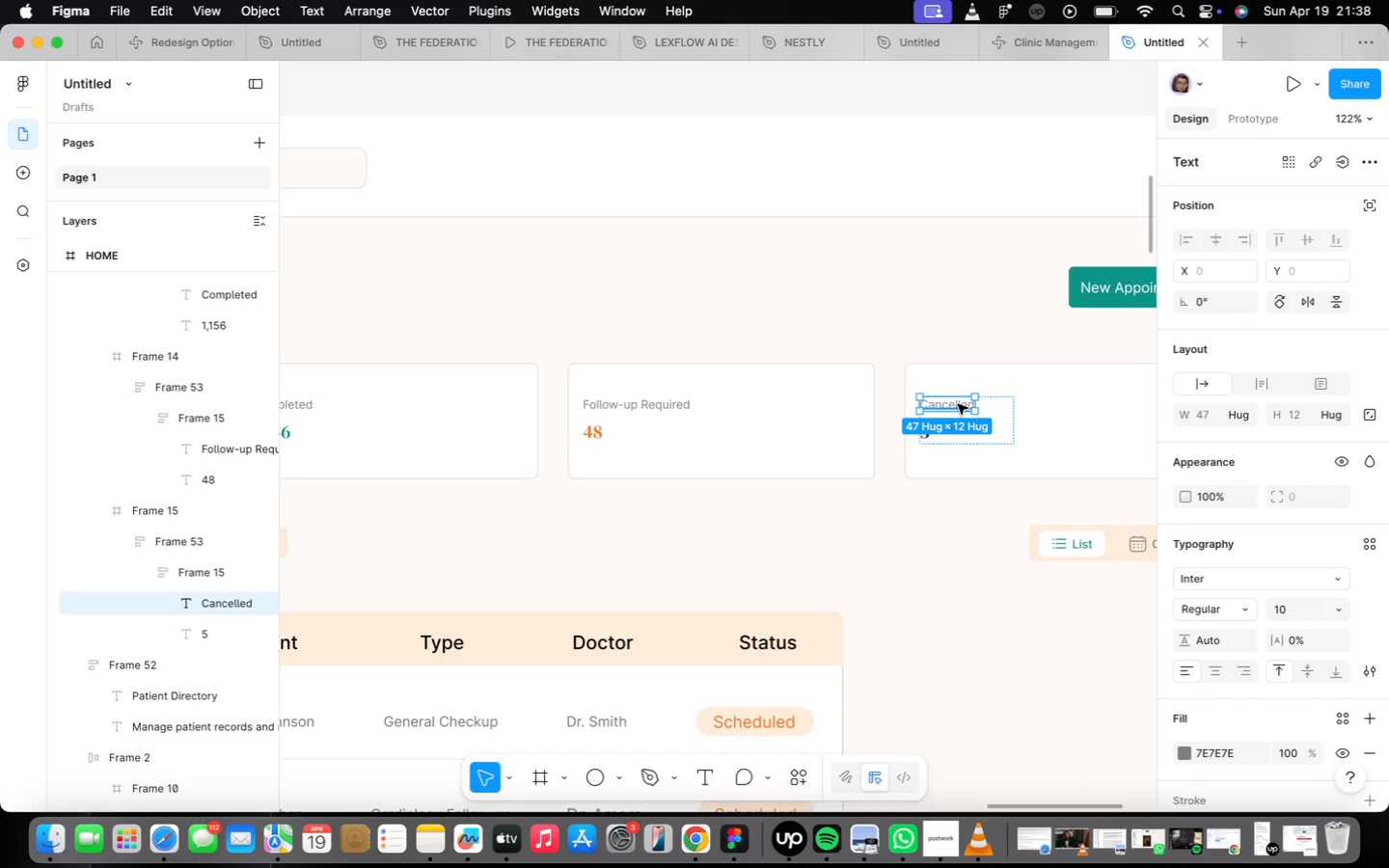 
double_click([954, 410])
 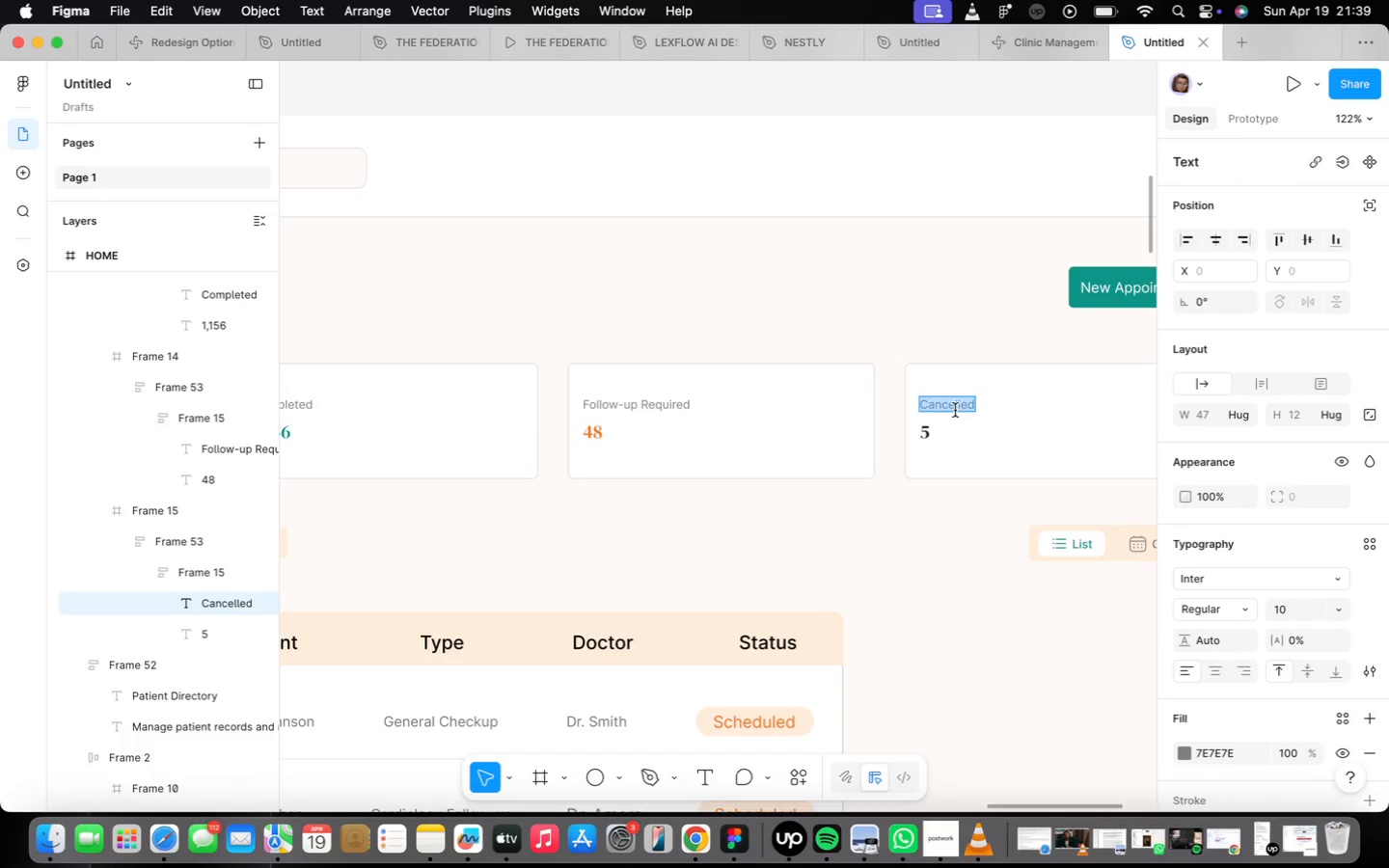 
type(New )
 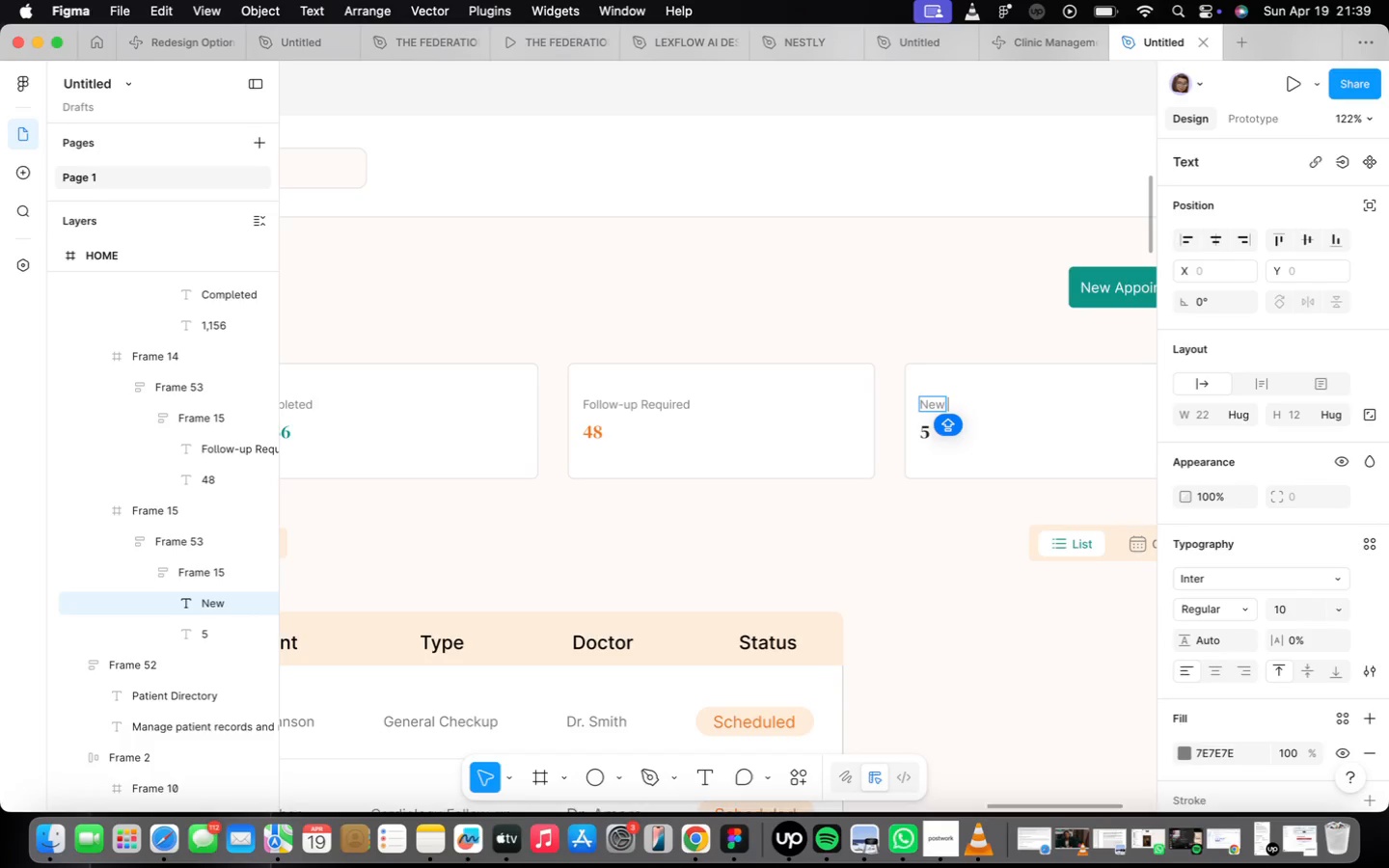 
type(This M[Mute])
 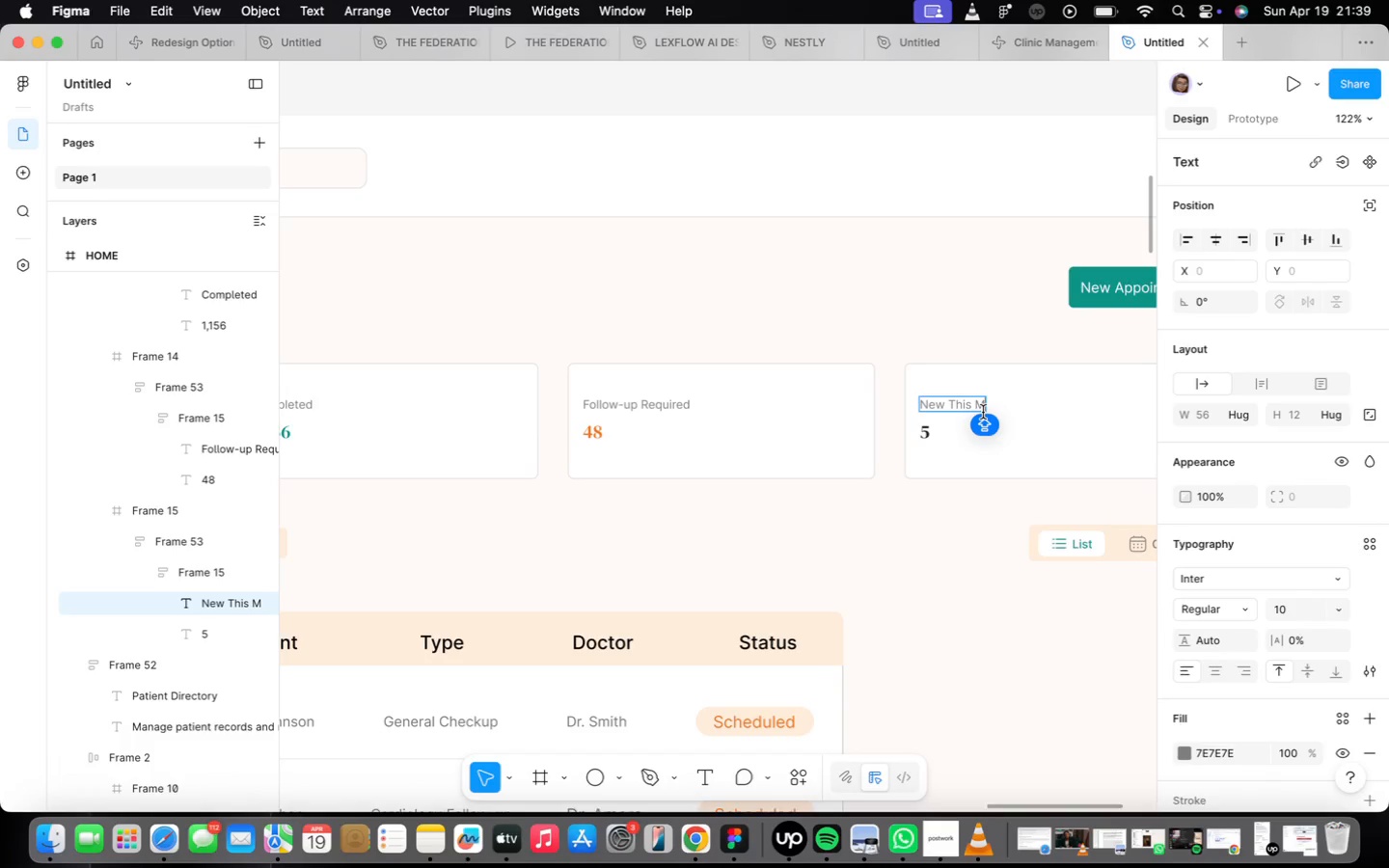 
wait(6.4)
 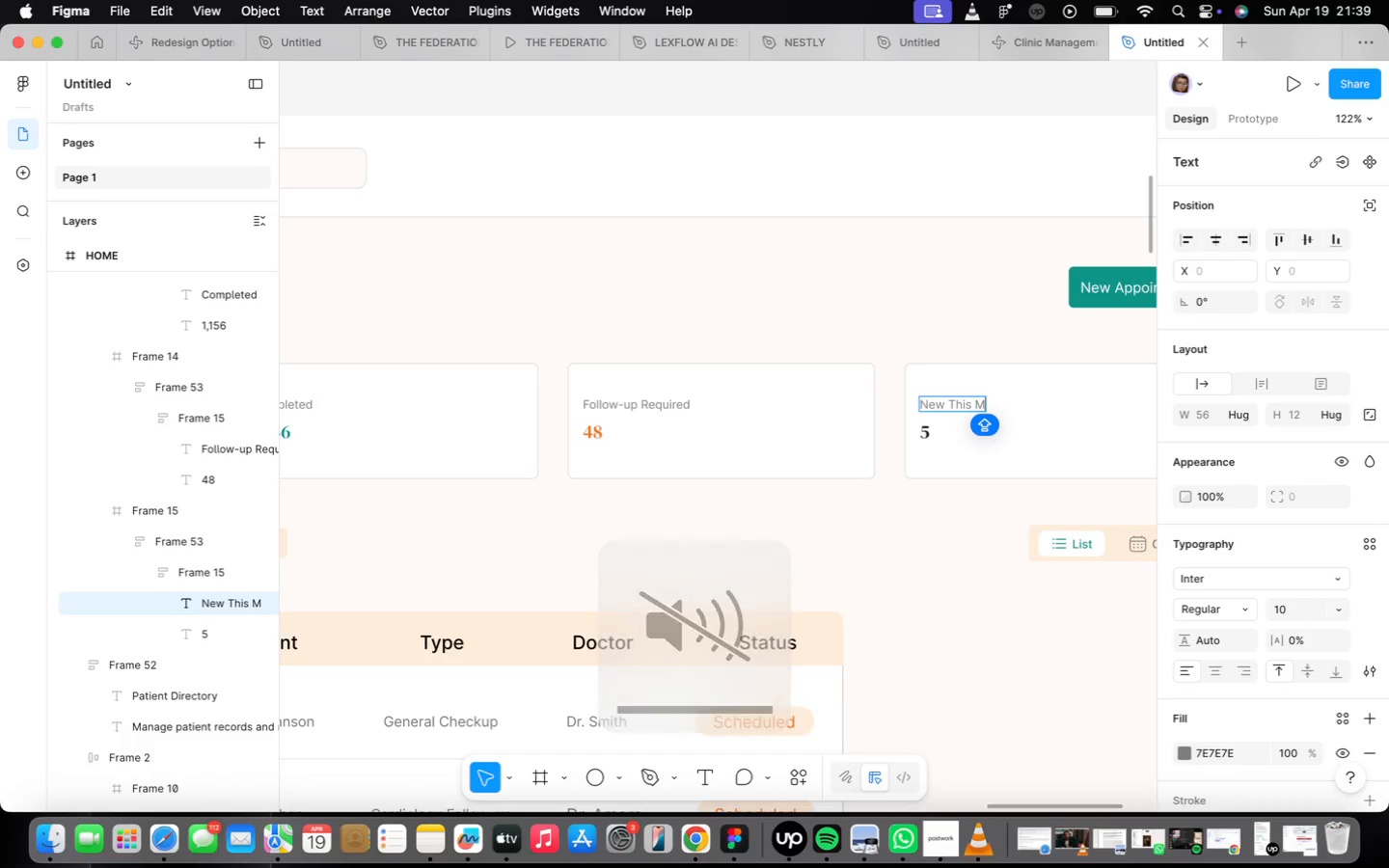 
type(onth)
 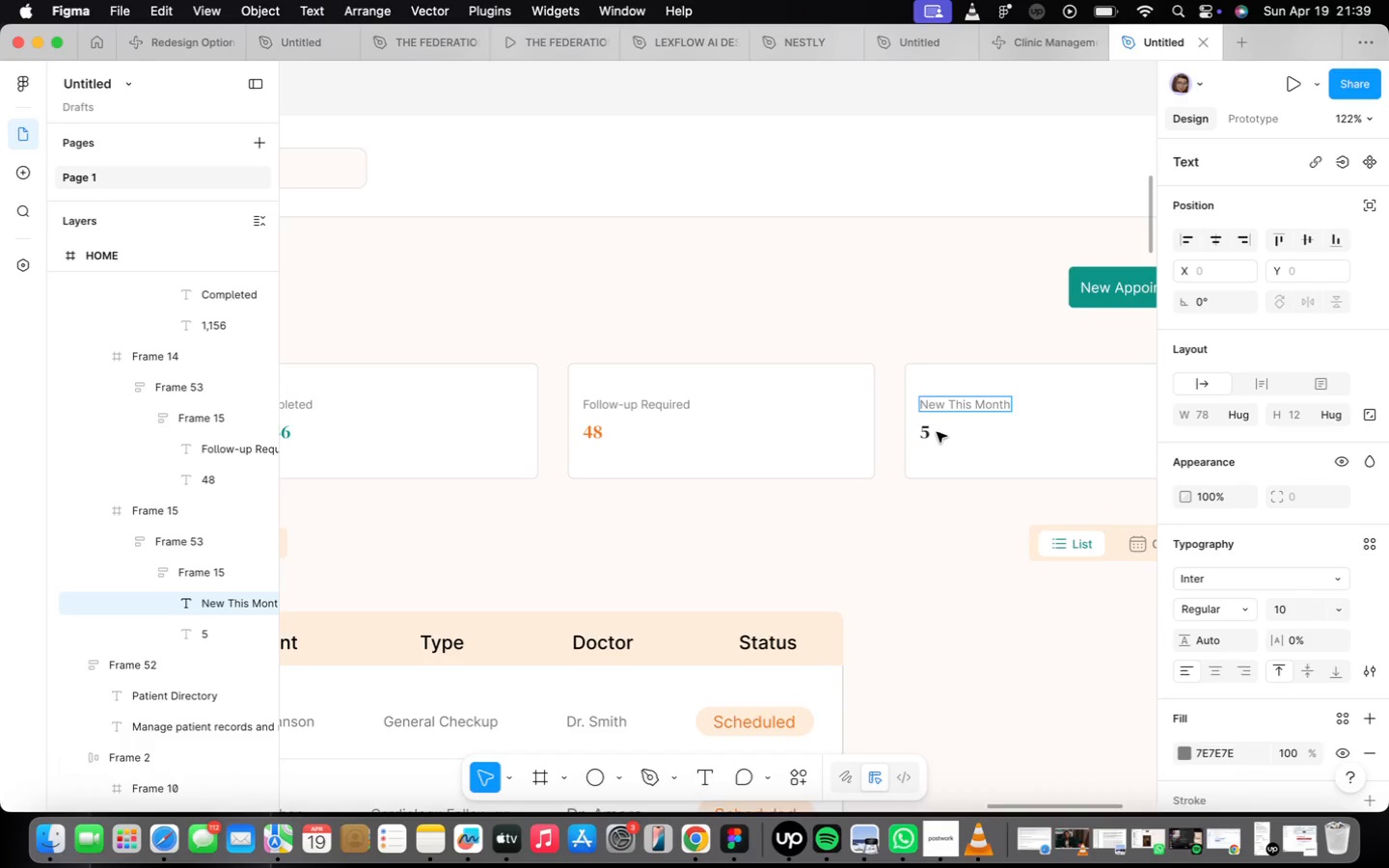 
left_click([931, 436])
 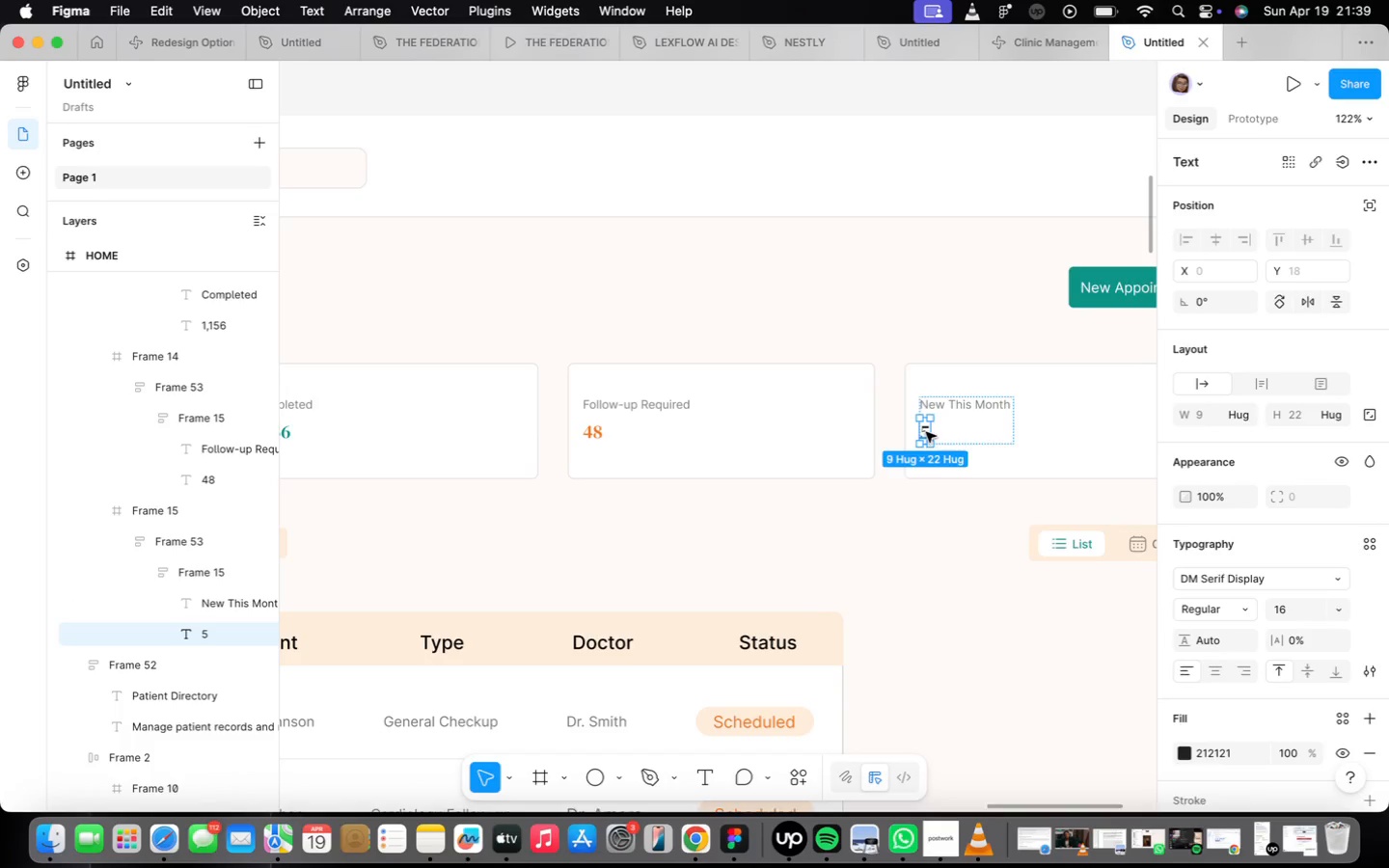 
double_click([926, 432])
 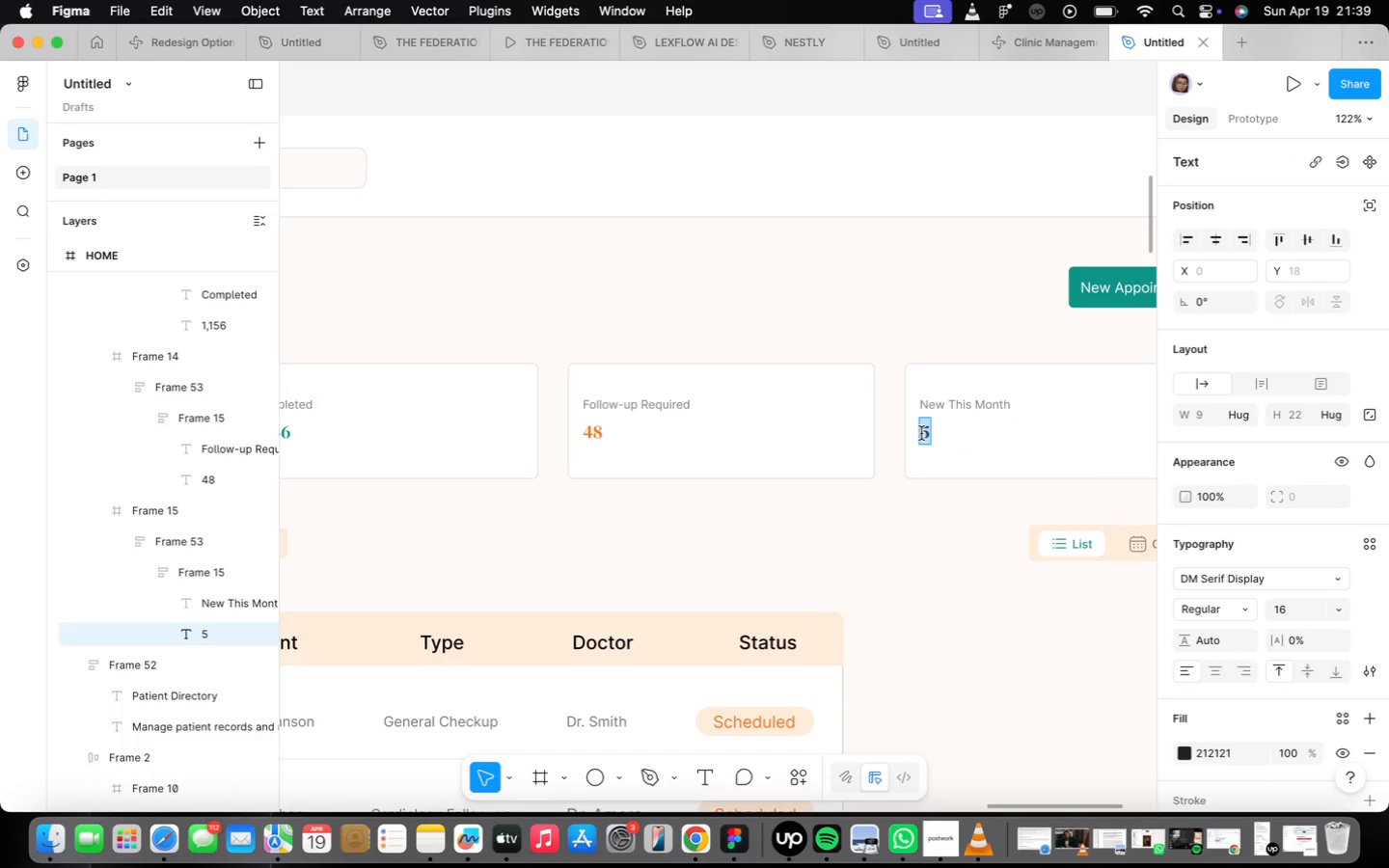 
triple_click([921, 433])
 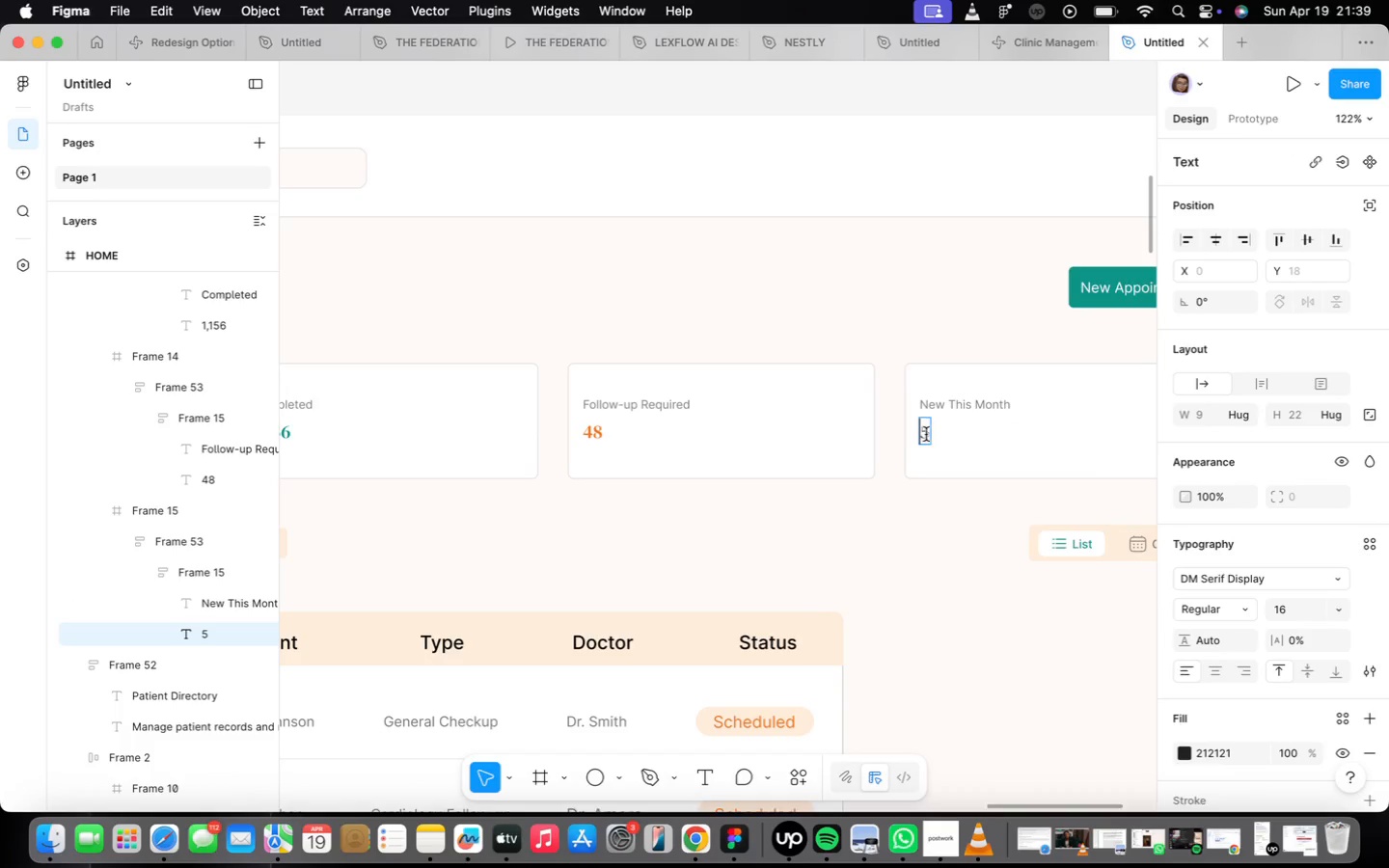 
triple_click([927, 434])
 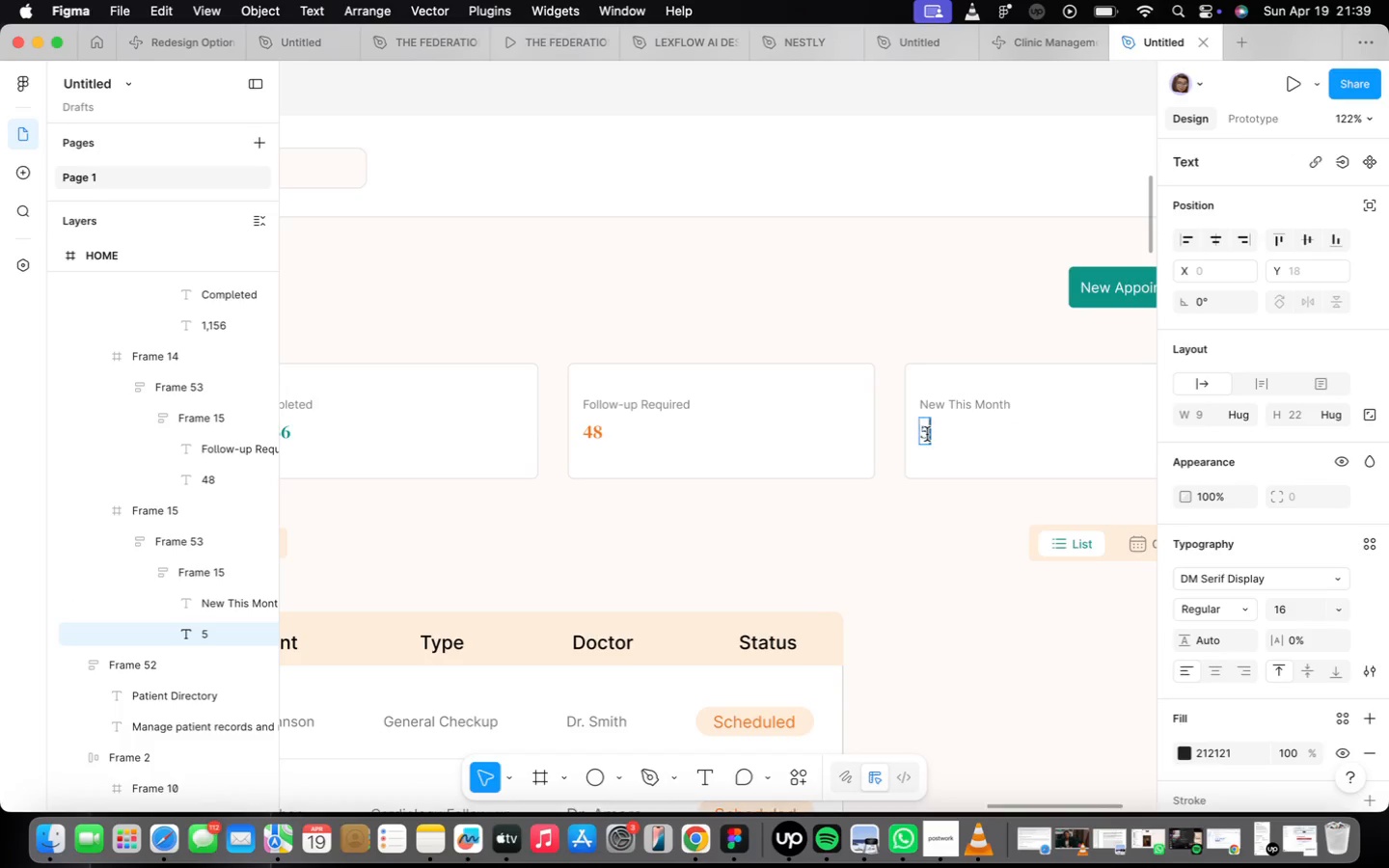 
triple_click([927, 434])
 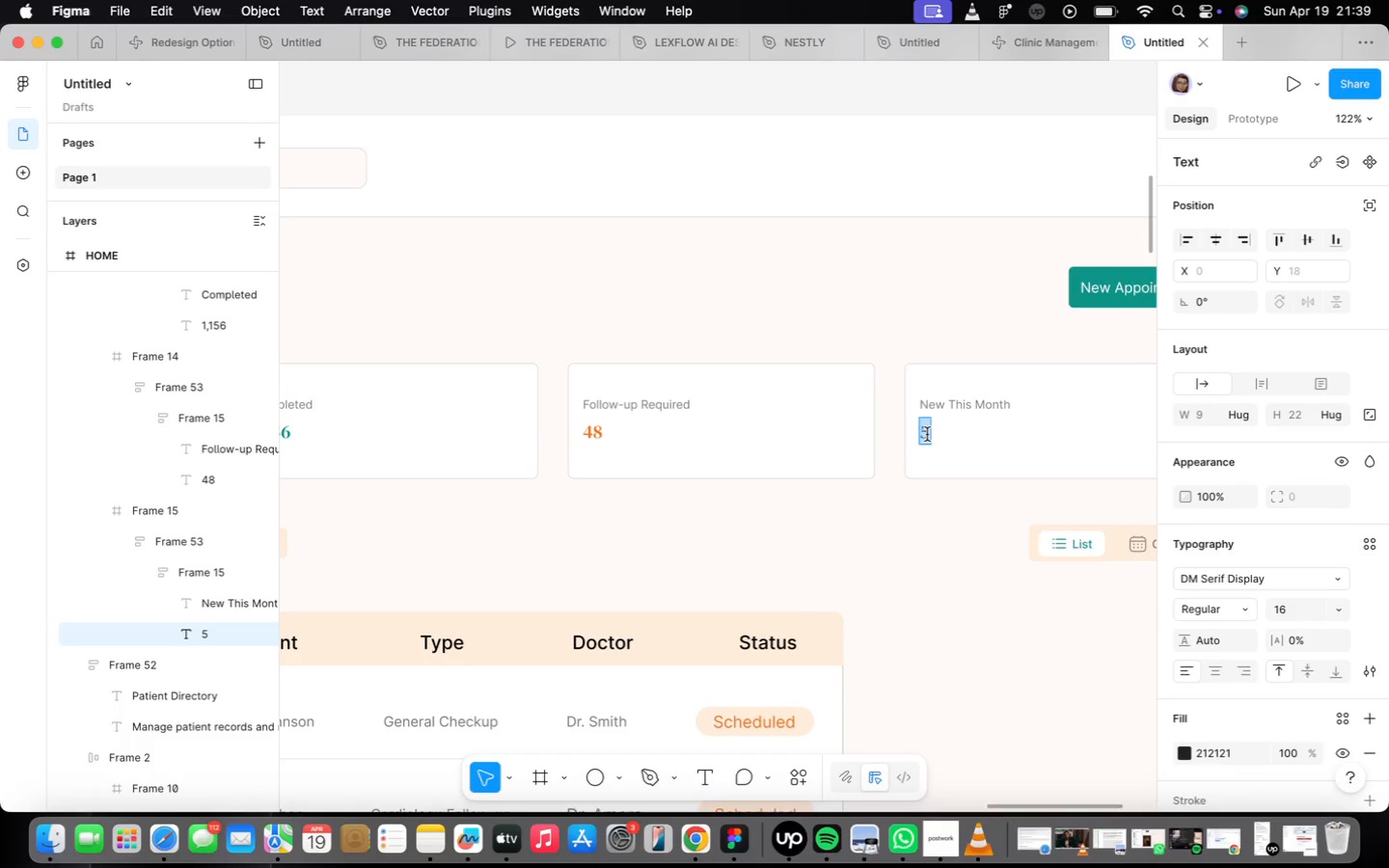 
type(42)
 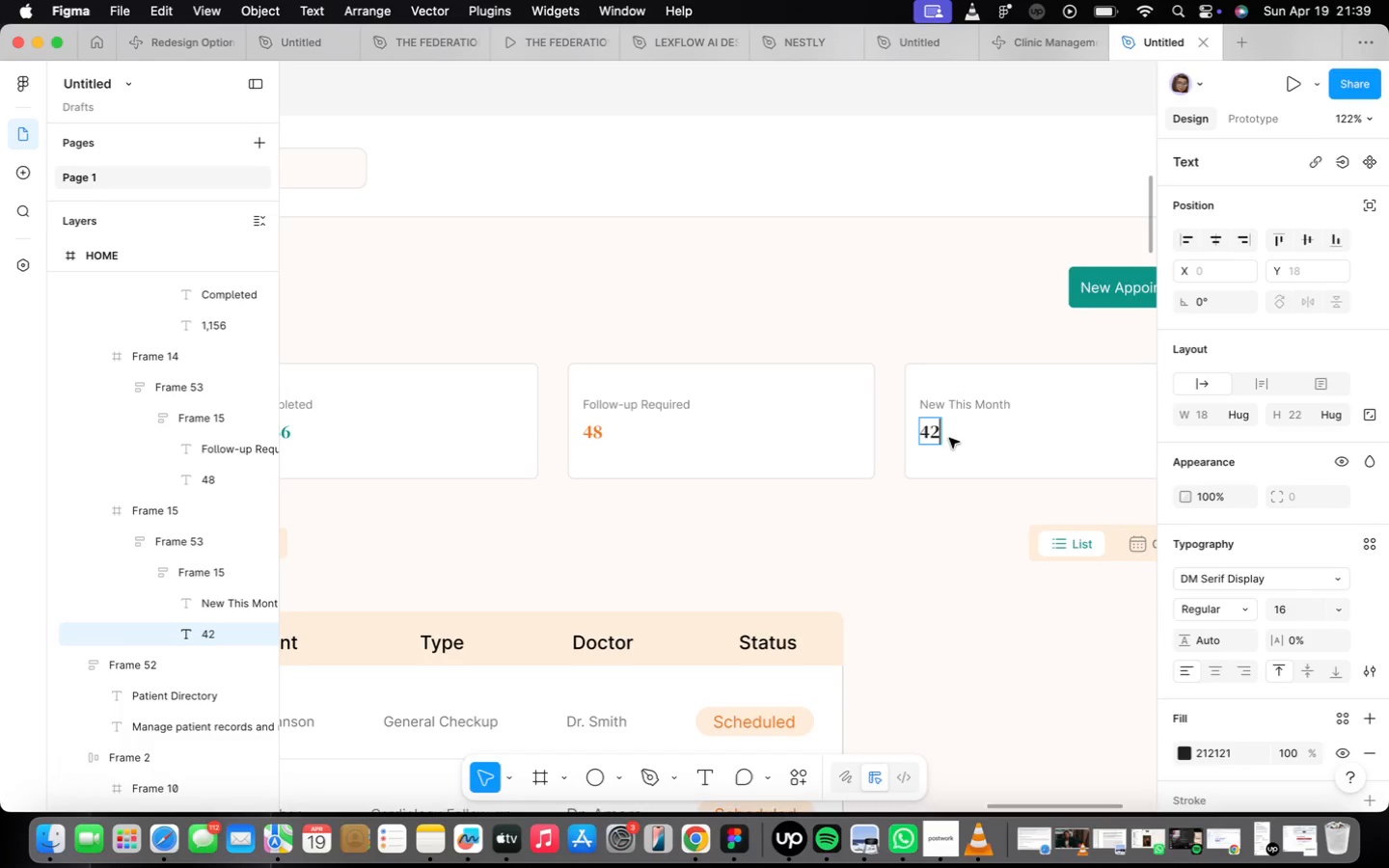 
scroll: coordinate [1015, 569], scroll_direction: down, amount: 5.0
 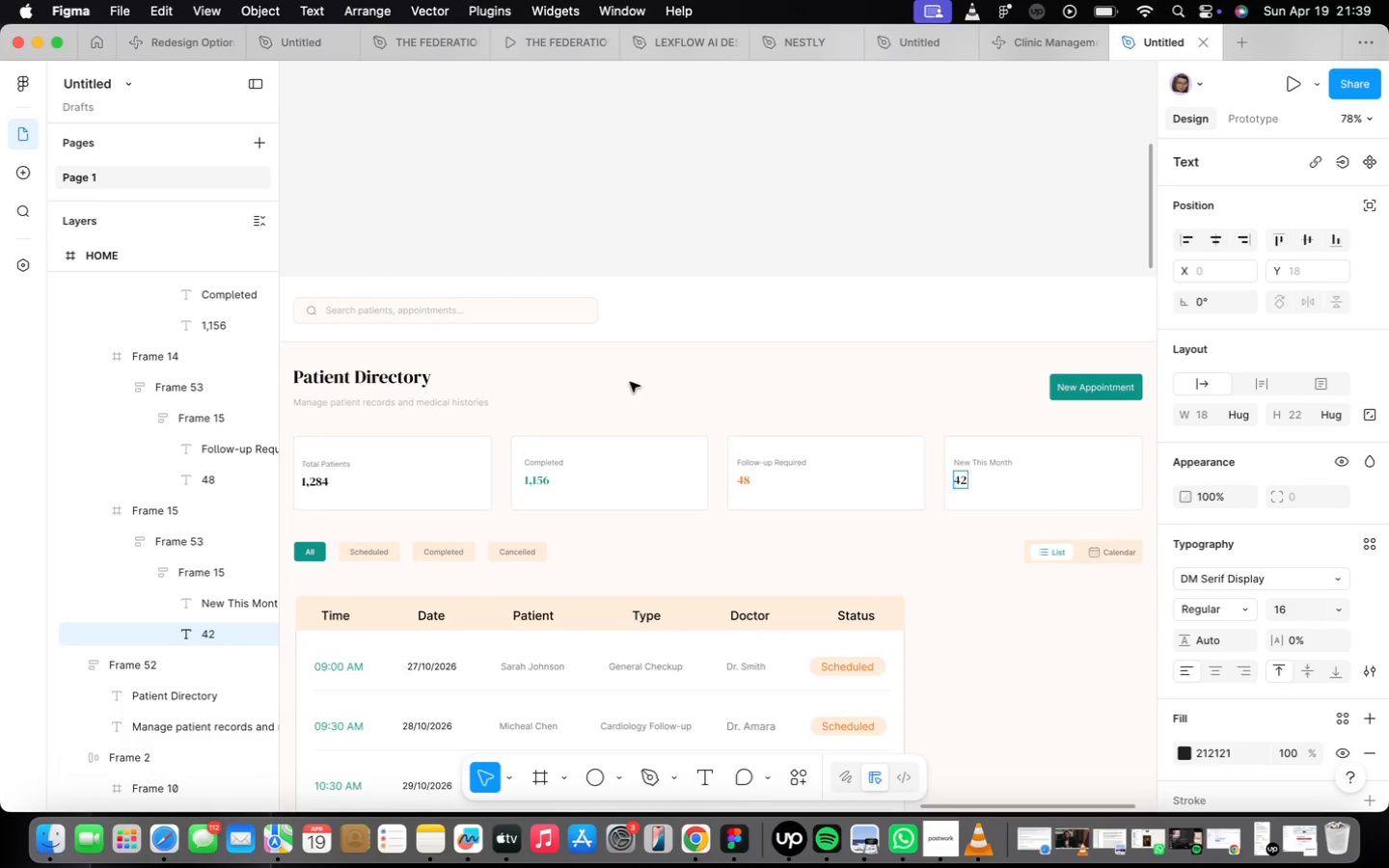 
left_click([570, 394])
 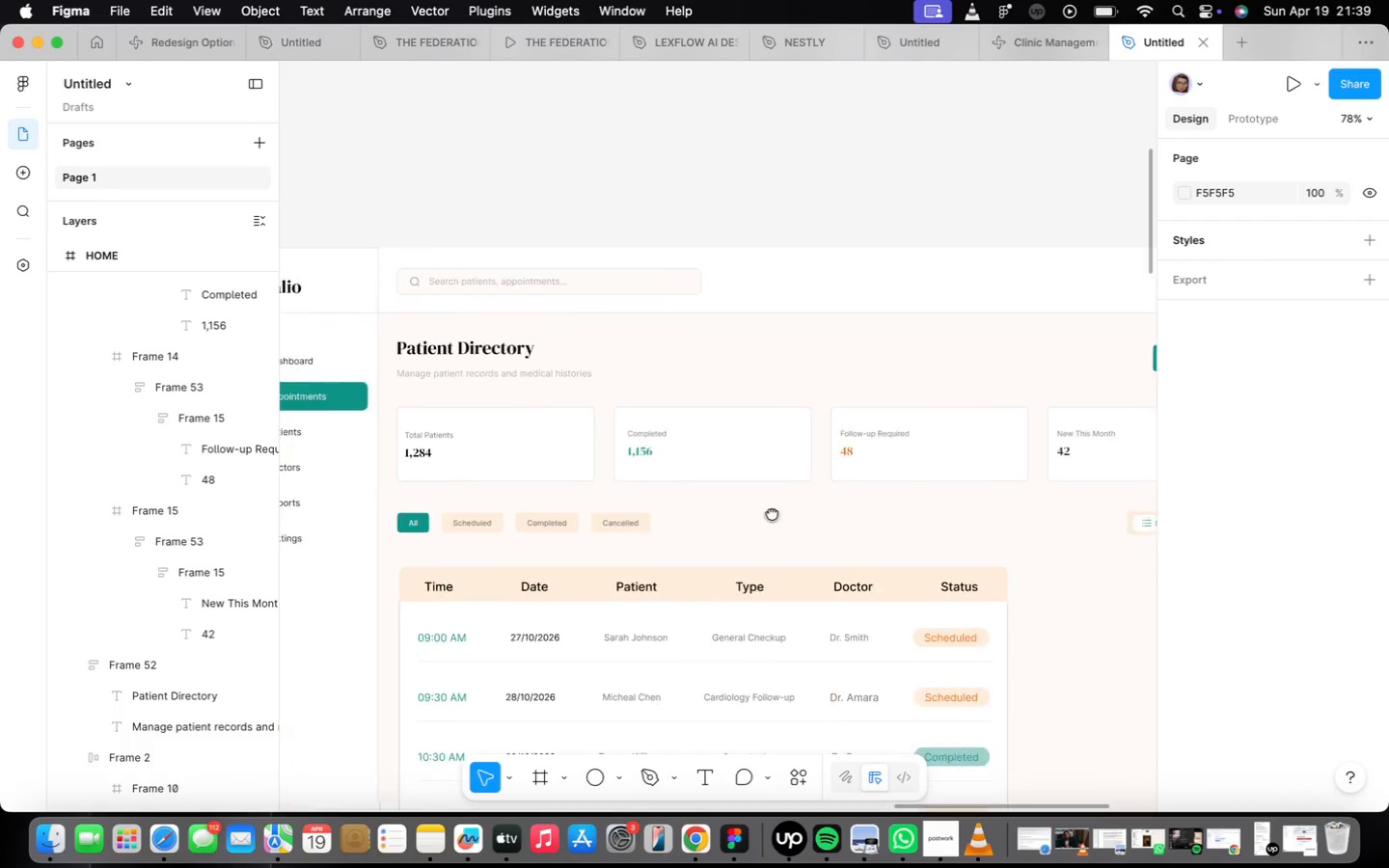 
left_click([666, 460])
 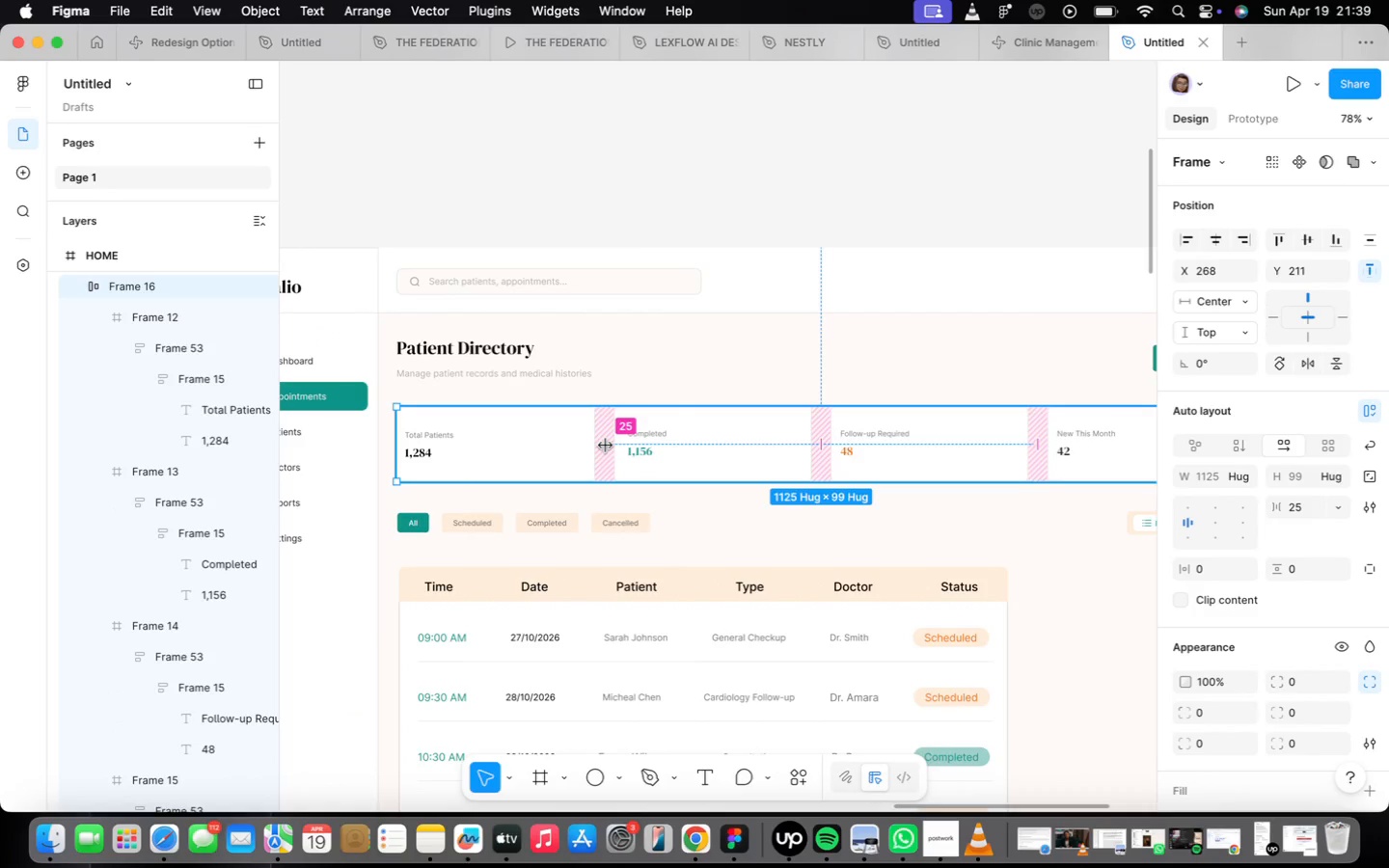 
scroll: coordinate [733, 529], scroll_direction: down, amount: 10.0
 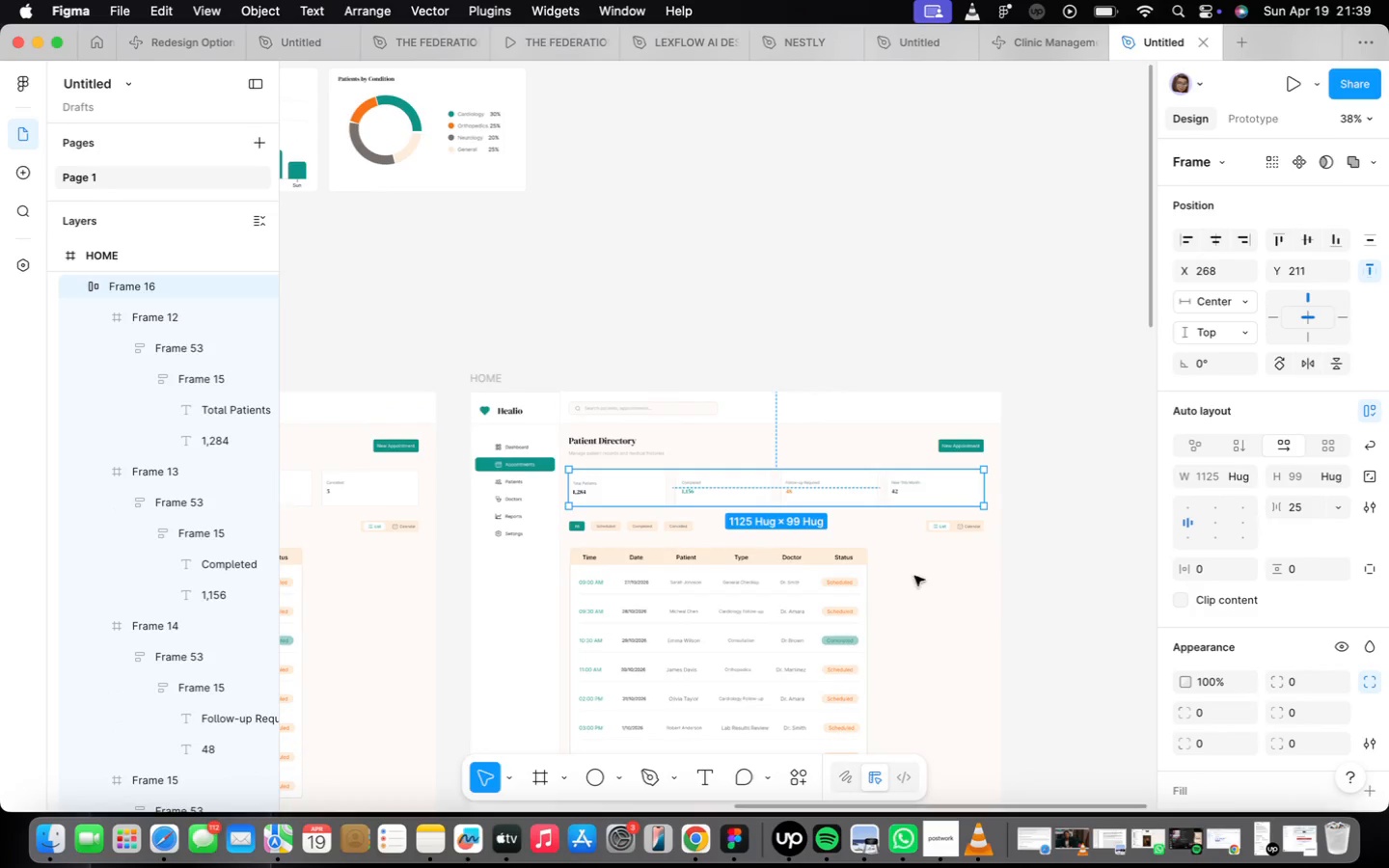 
scroll: coordinate [885, 585], scroll_direction: up, amount: 10.0
 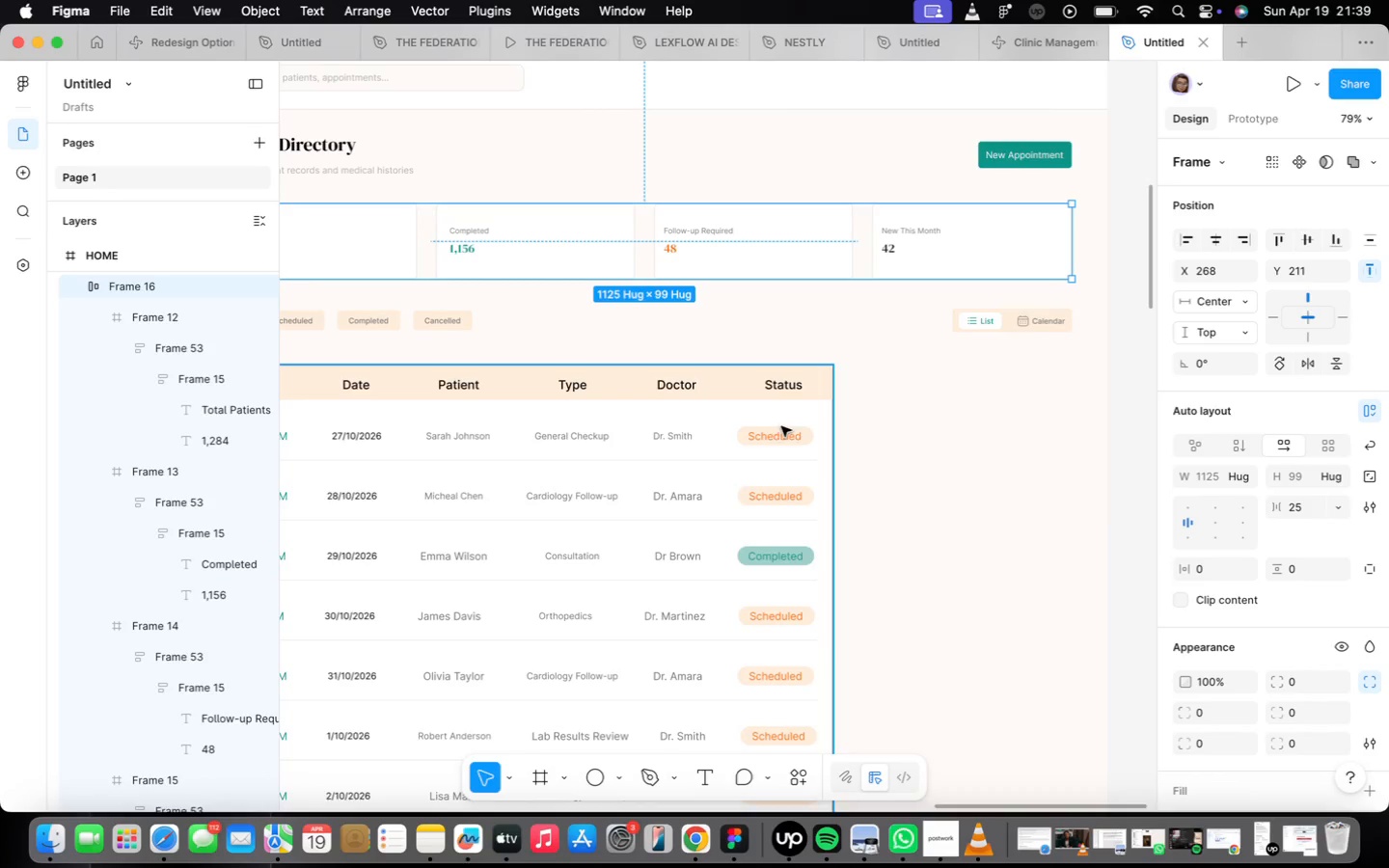 
left_click([775, 388])
 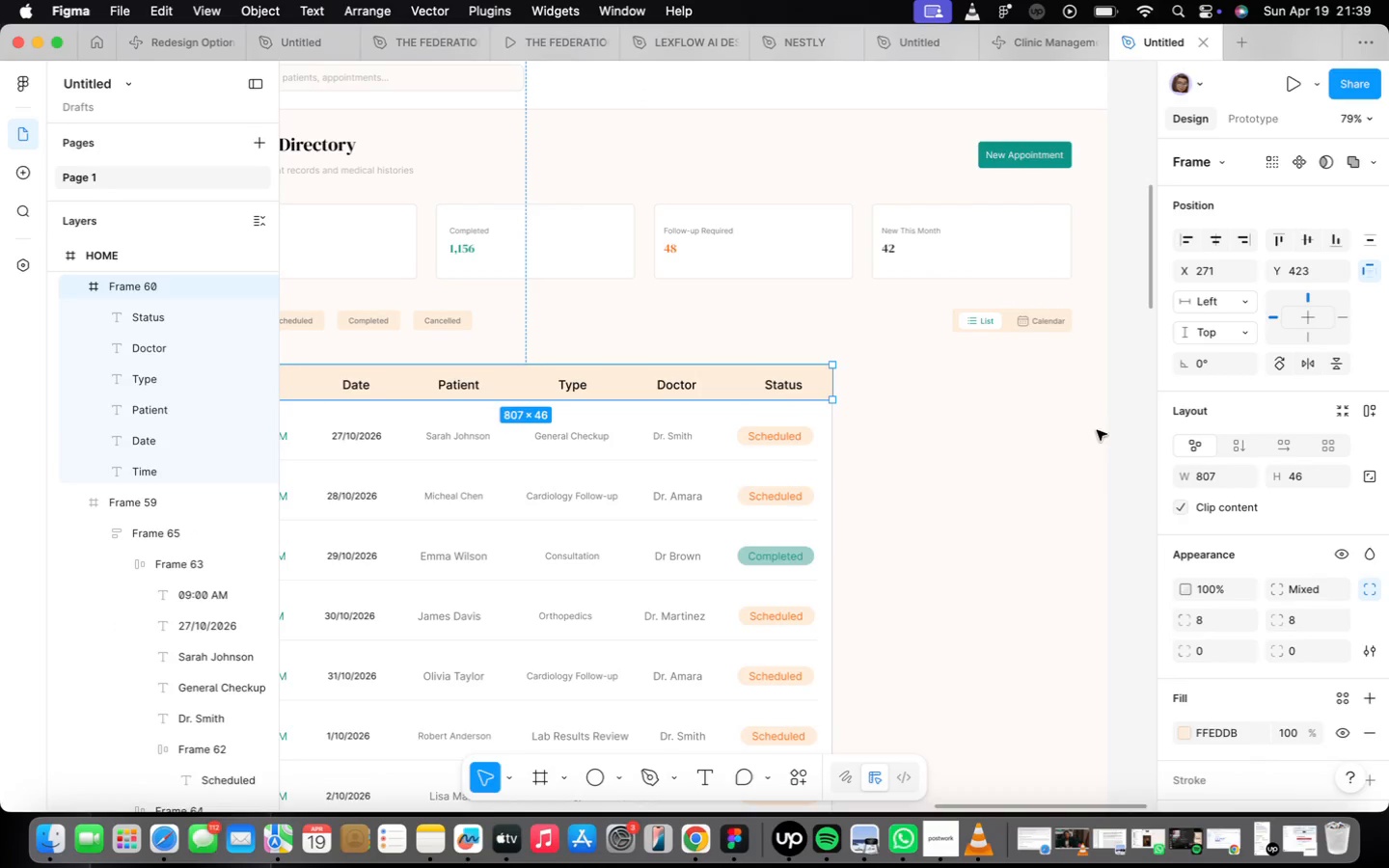 
left_click([977, 475])
 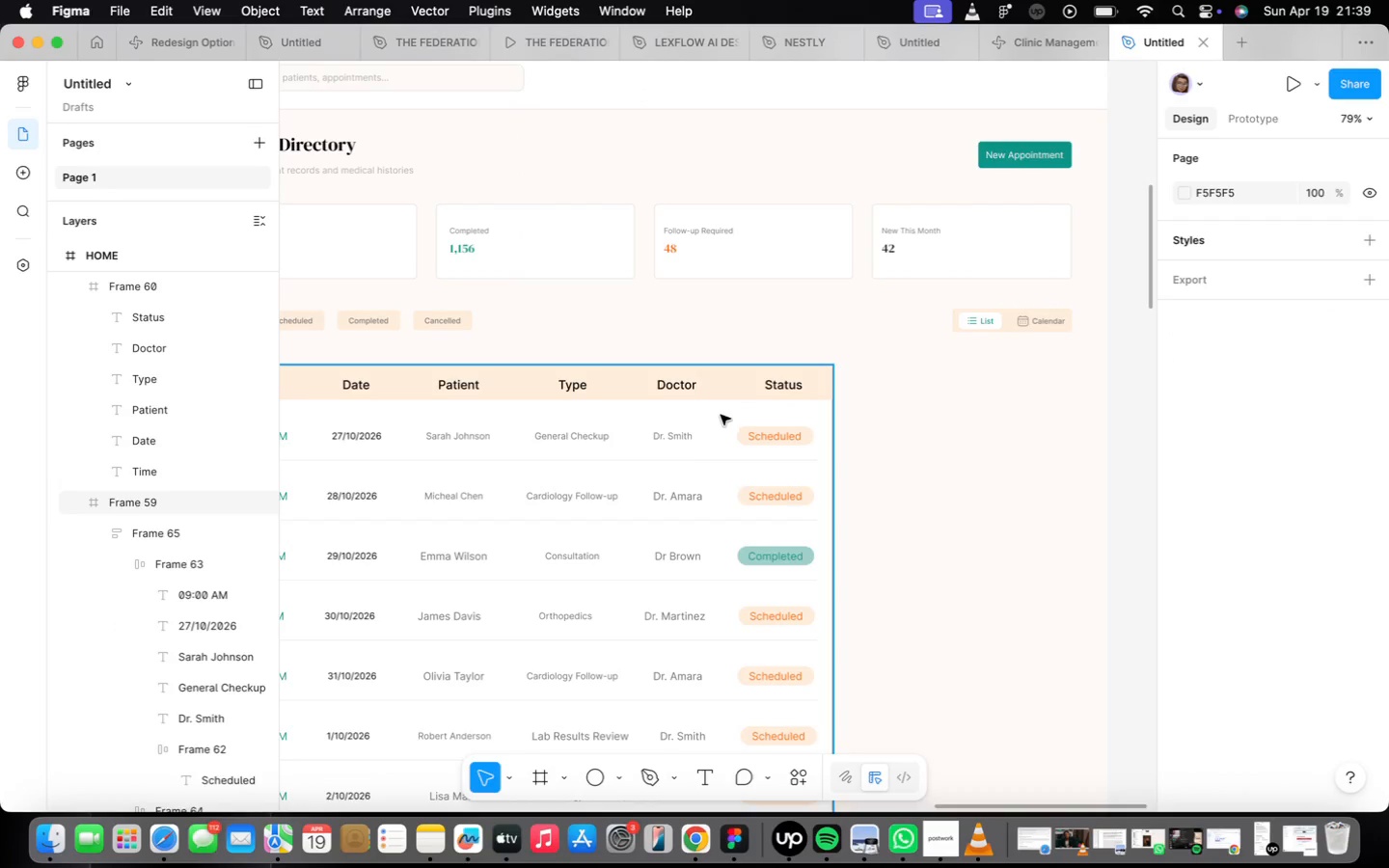 
left_click([733, 392])
 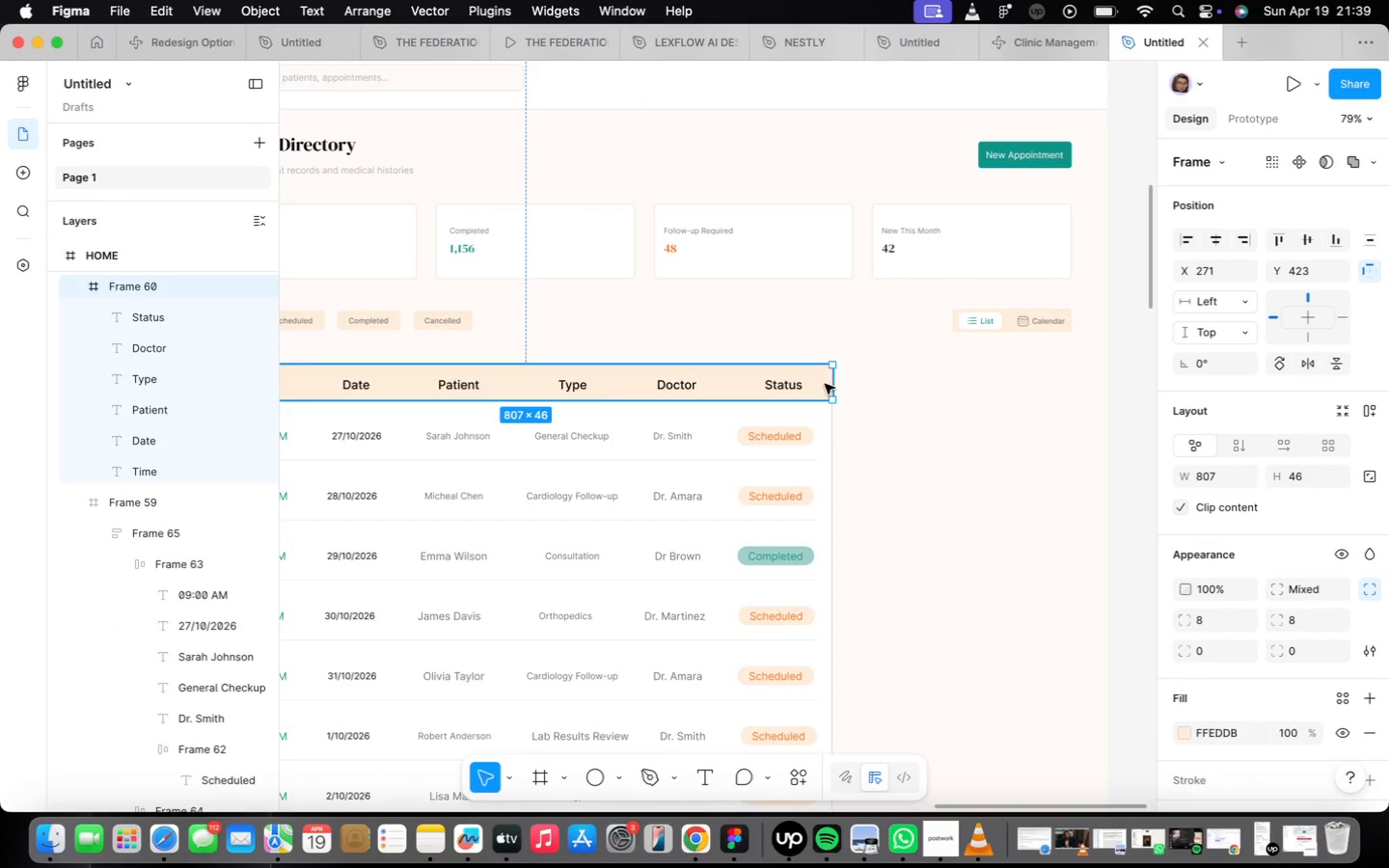 
scroll: coordinate [831, 389], scroll_direction: up, amount: 16.0
 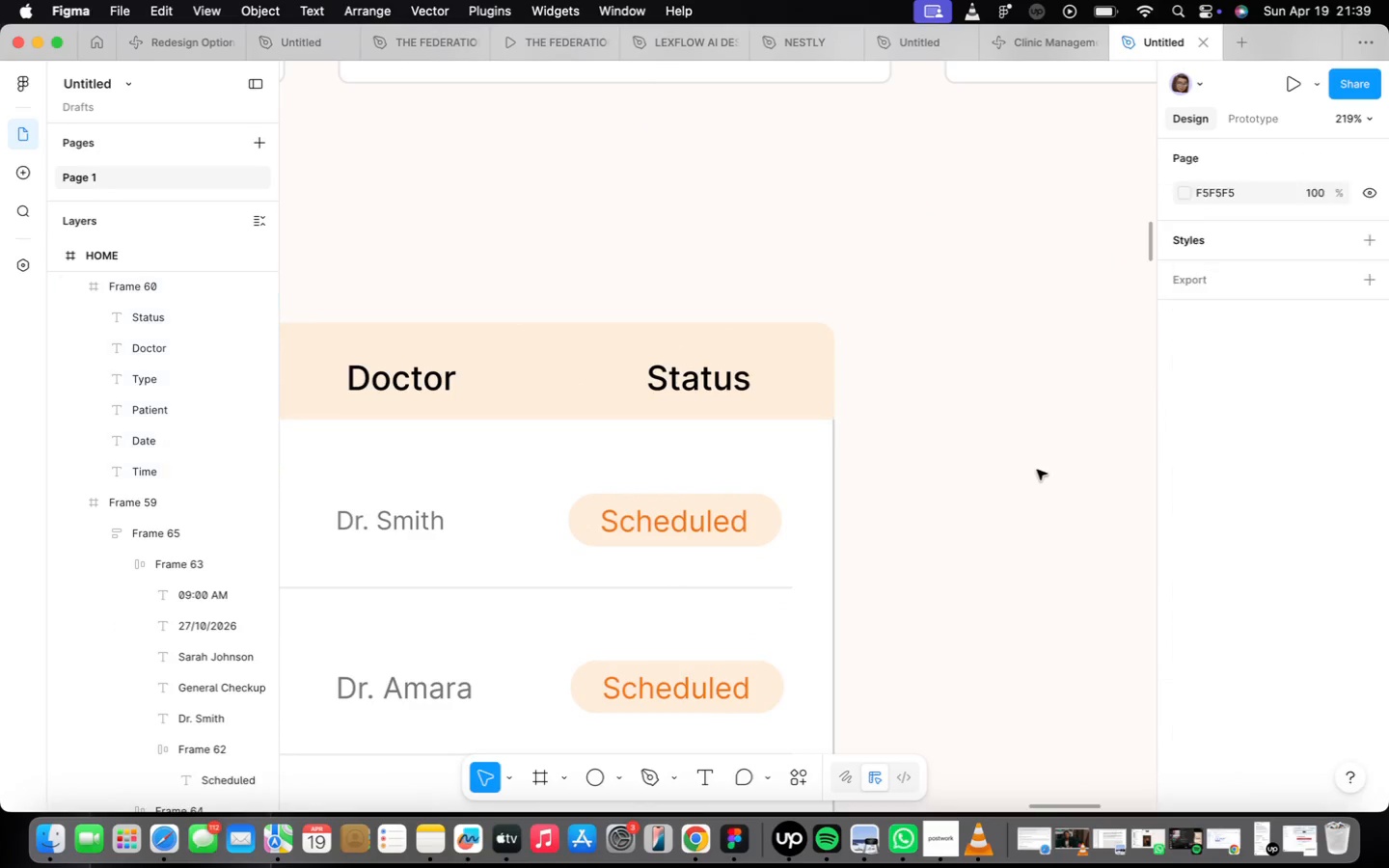 
scroll: coordinate [868, 471], scroll_direction: down, amount: 10.0
 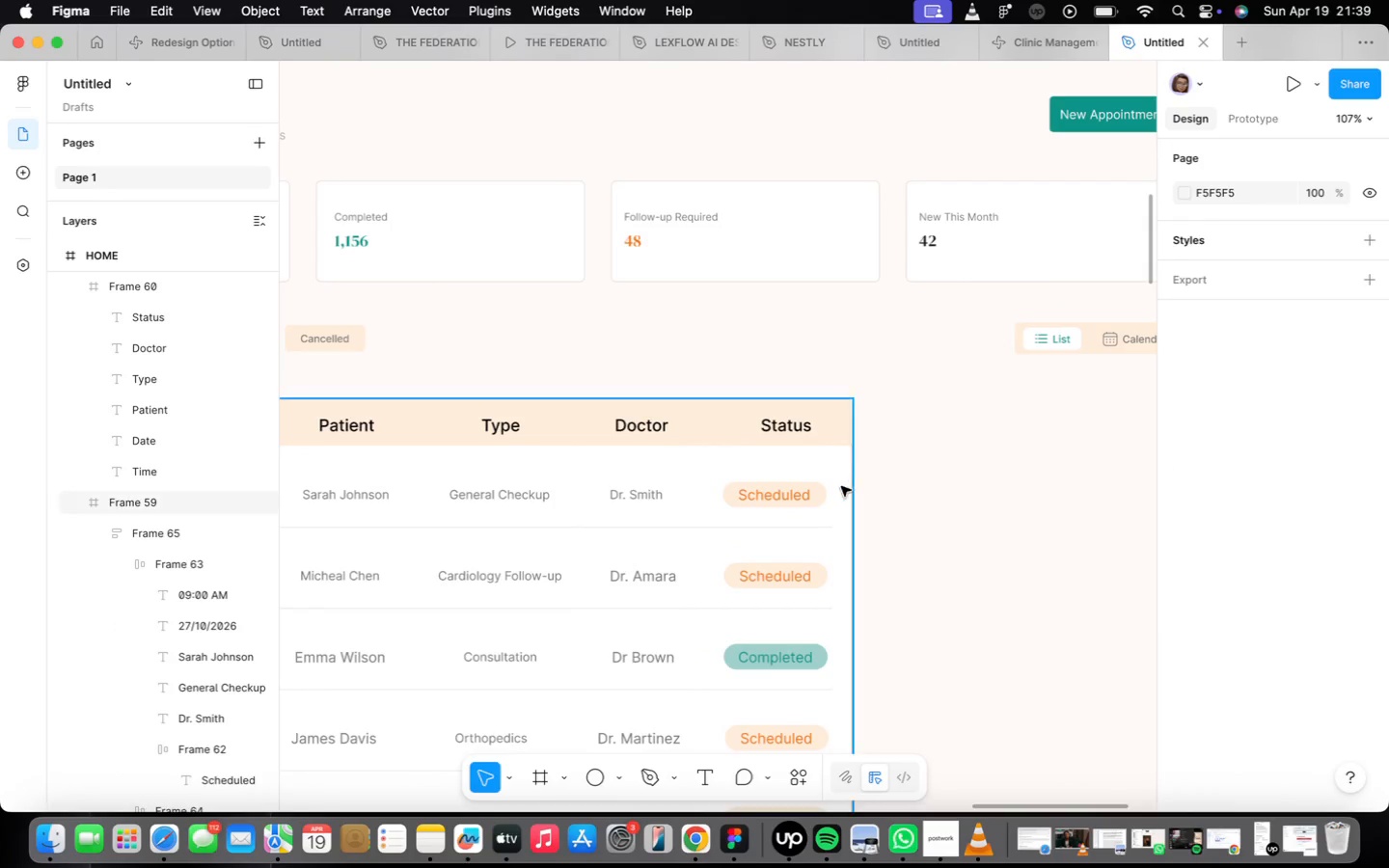 
left_click([841, 486])
 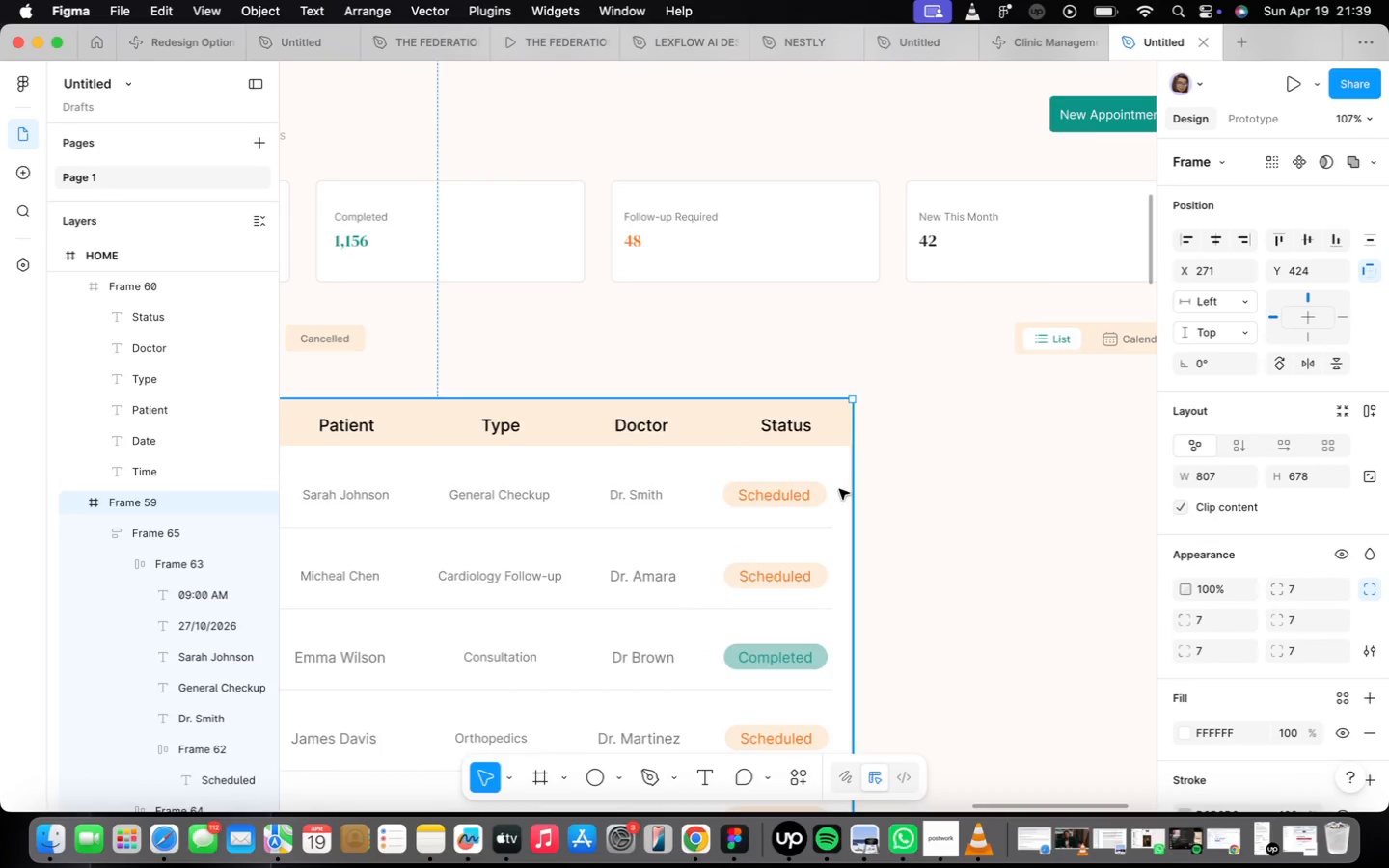 
scroll: coordinate [844, 485], scroll_direction: down, amount: 11.0
 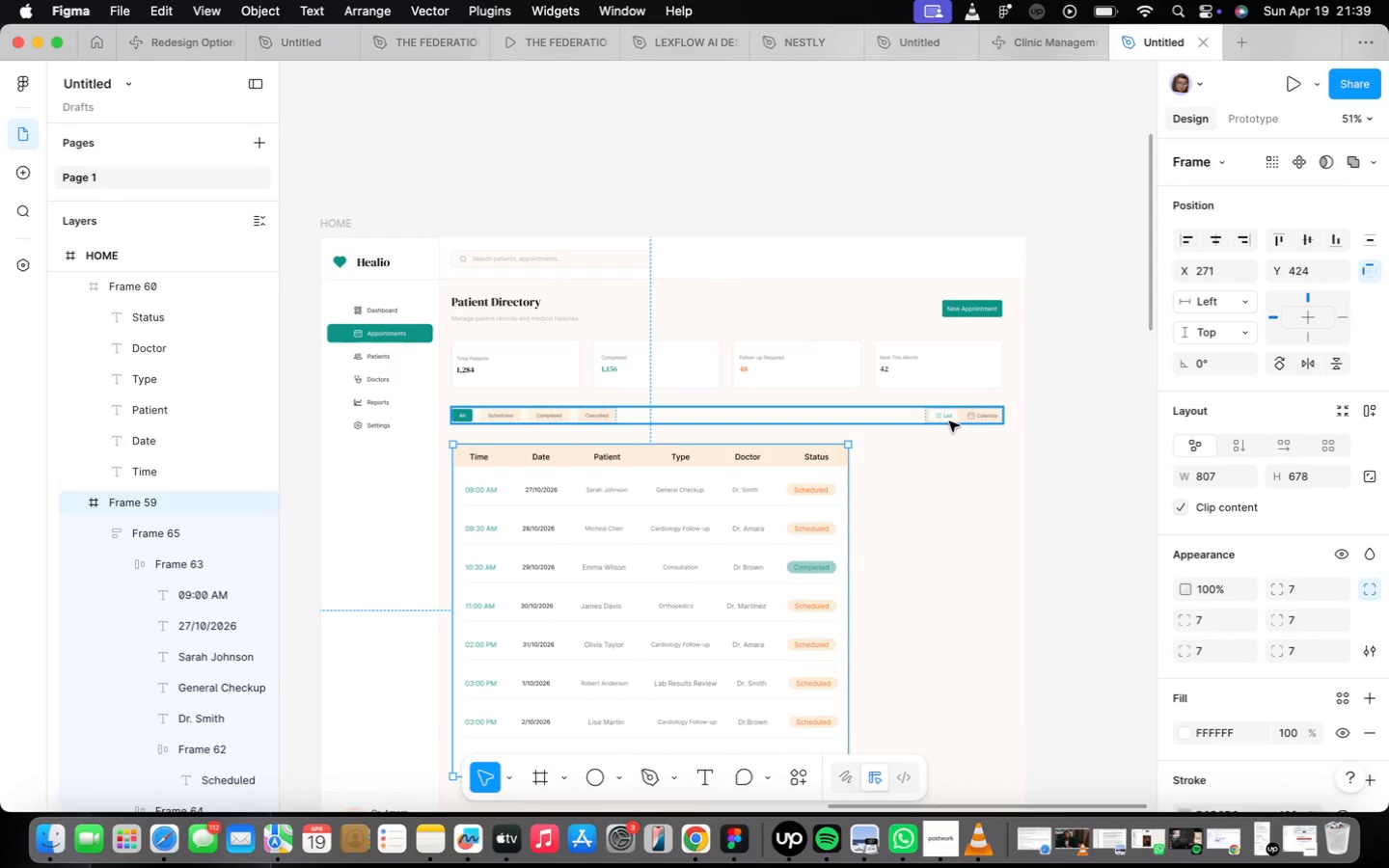 
left_click([949, 421])
 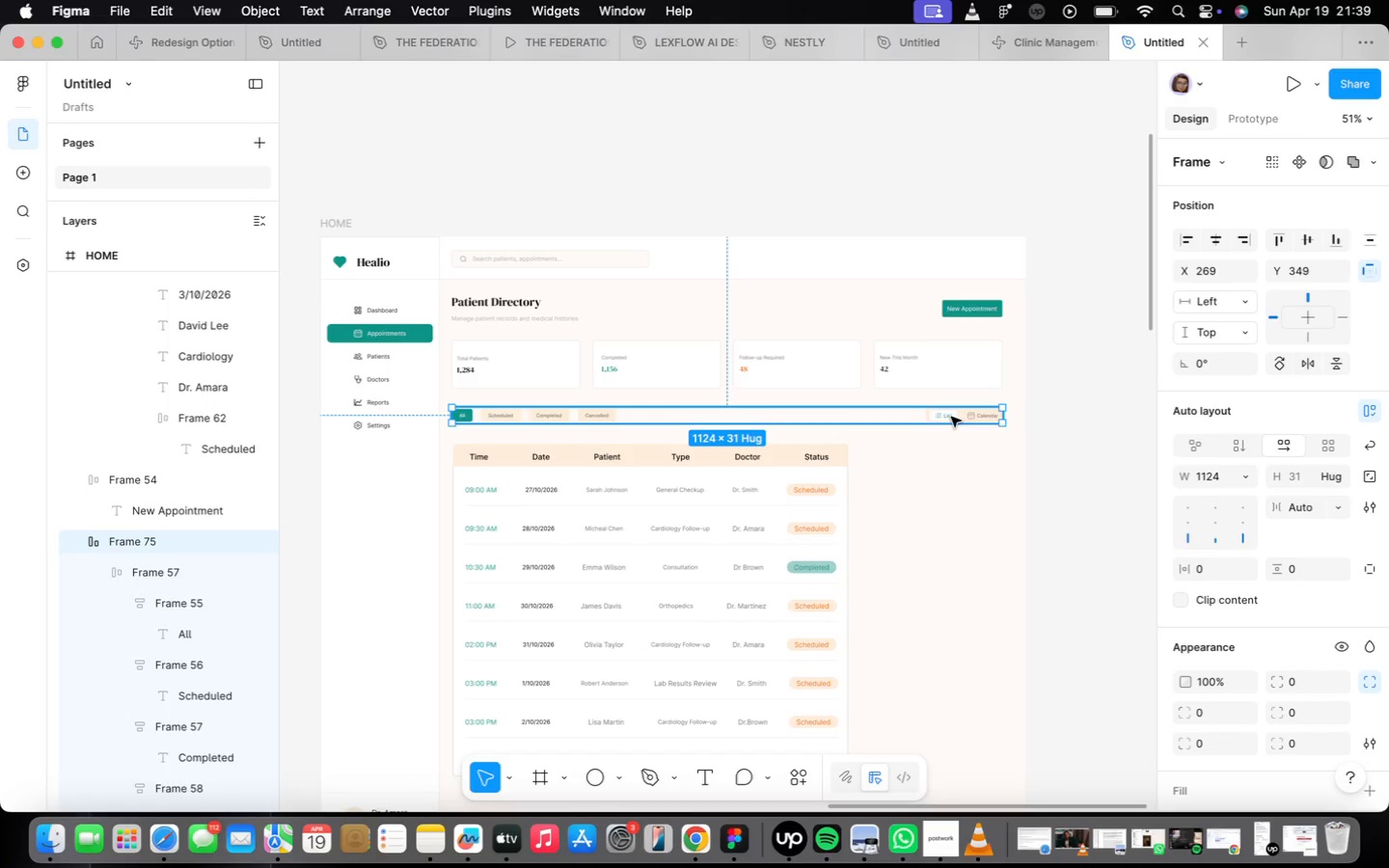 
wait(7.62)
 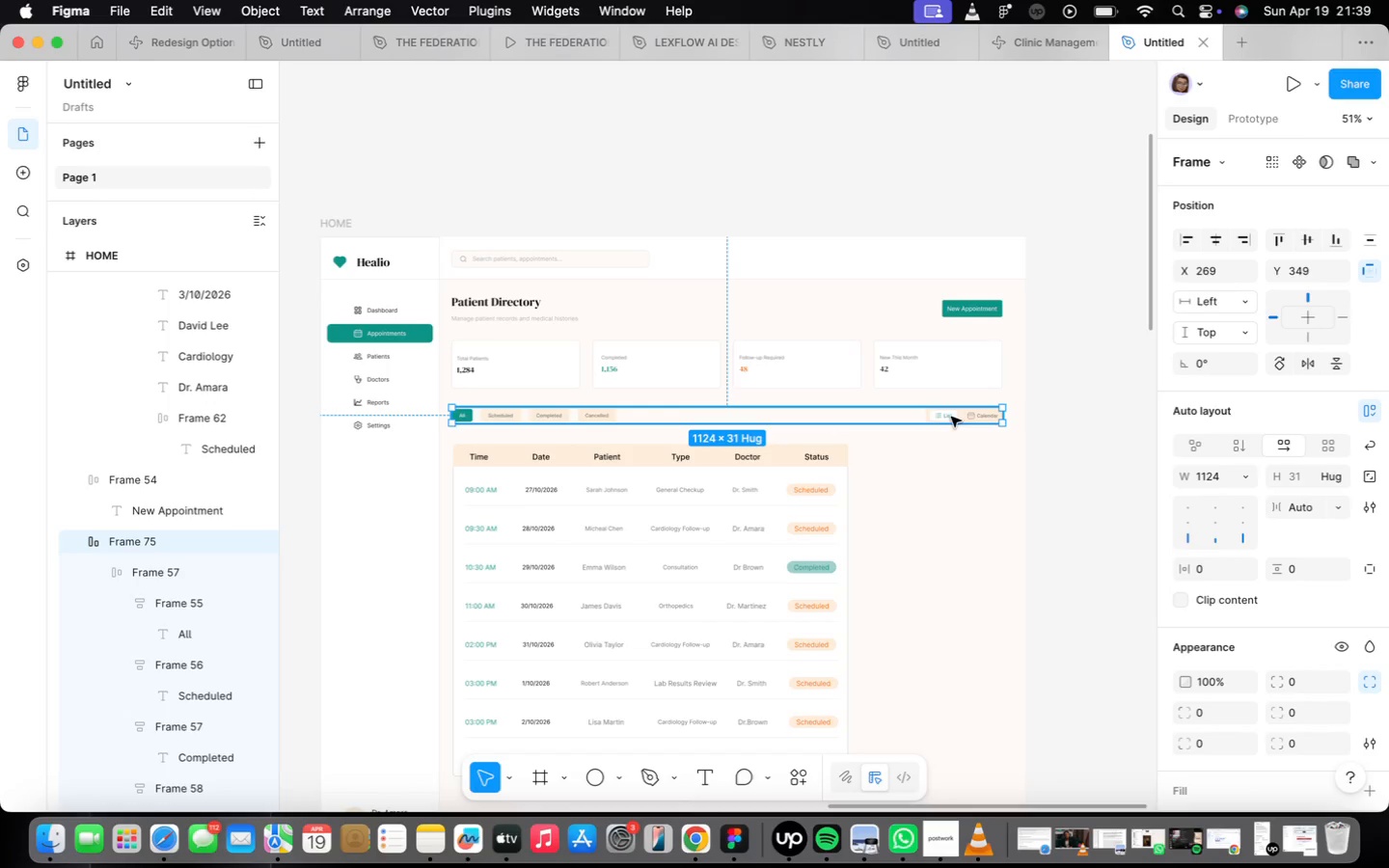 
left_click([962, 313])
 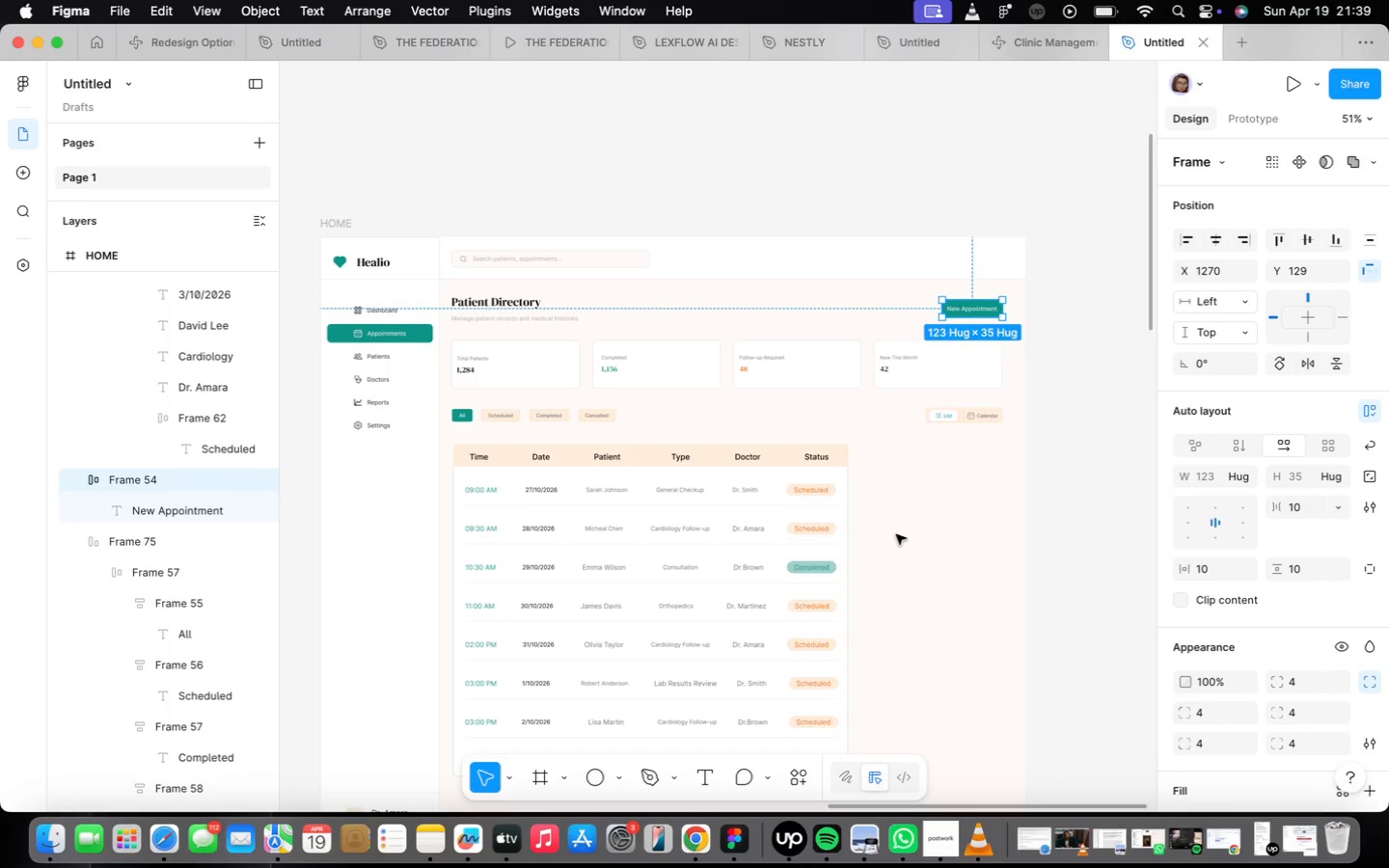 
wait(5.33)
 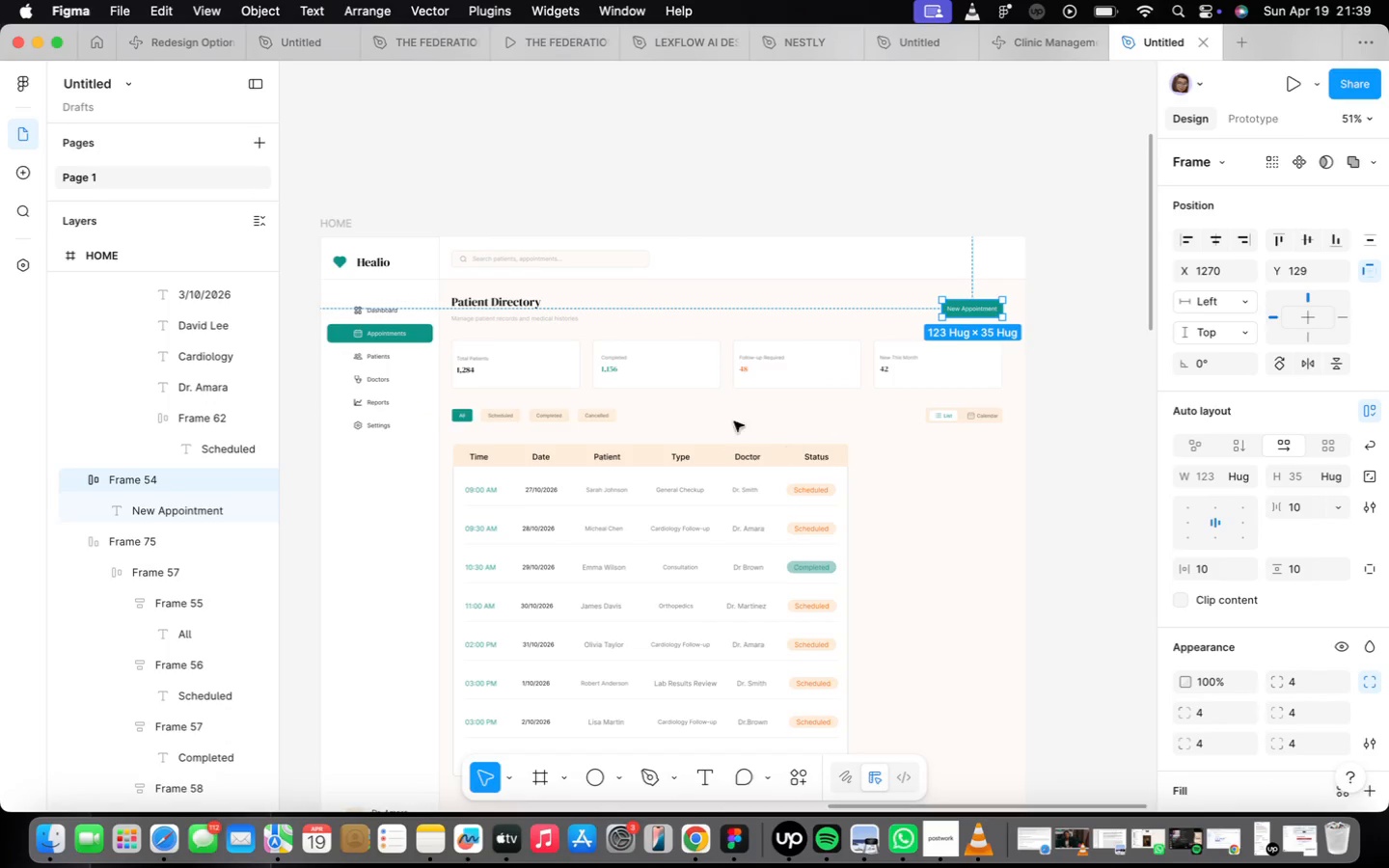 
left_click([515, 417])
 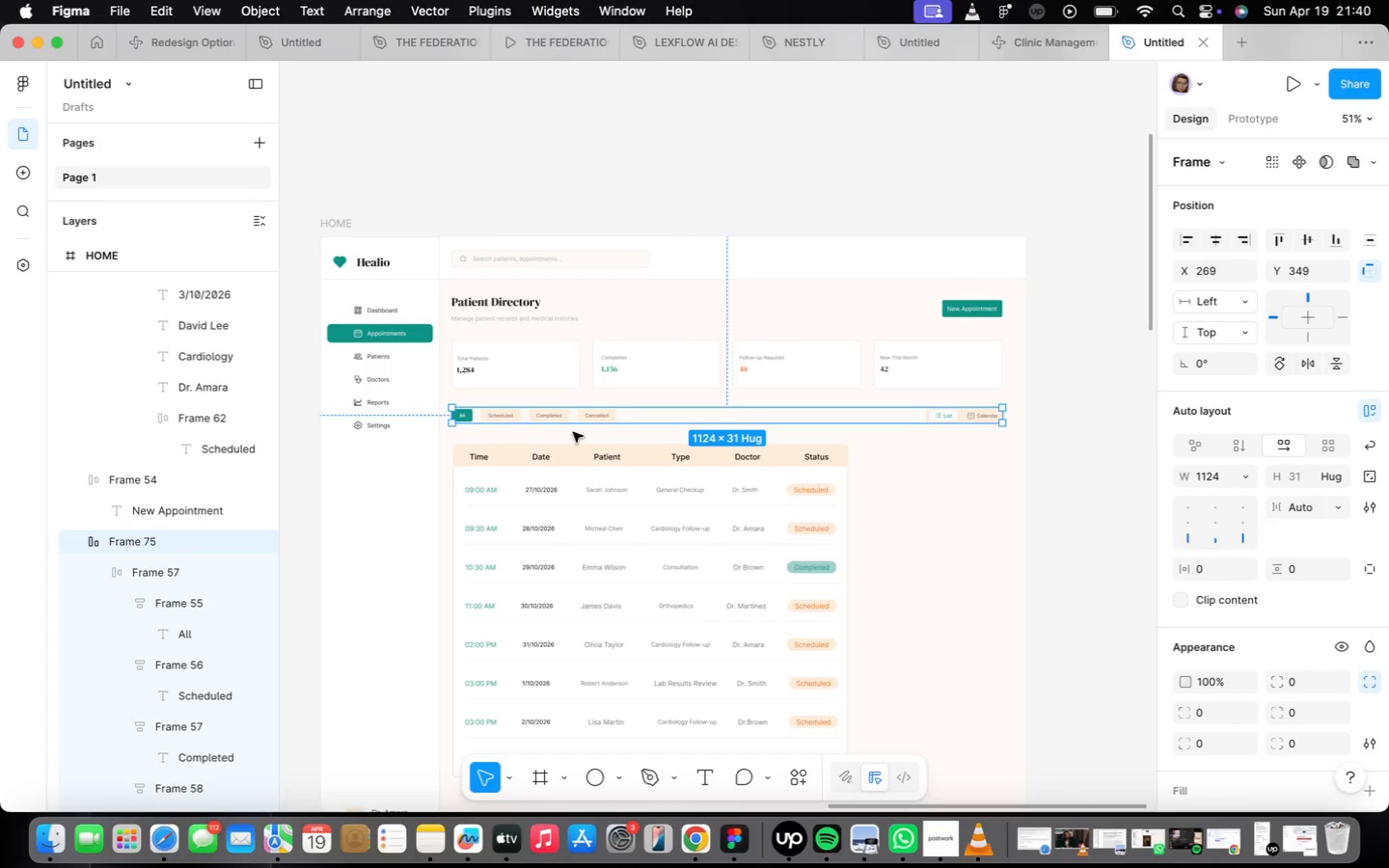 
scroll: coordinate [512, 480], scroll_direction: up, amount: 10.0
 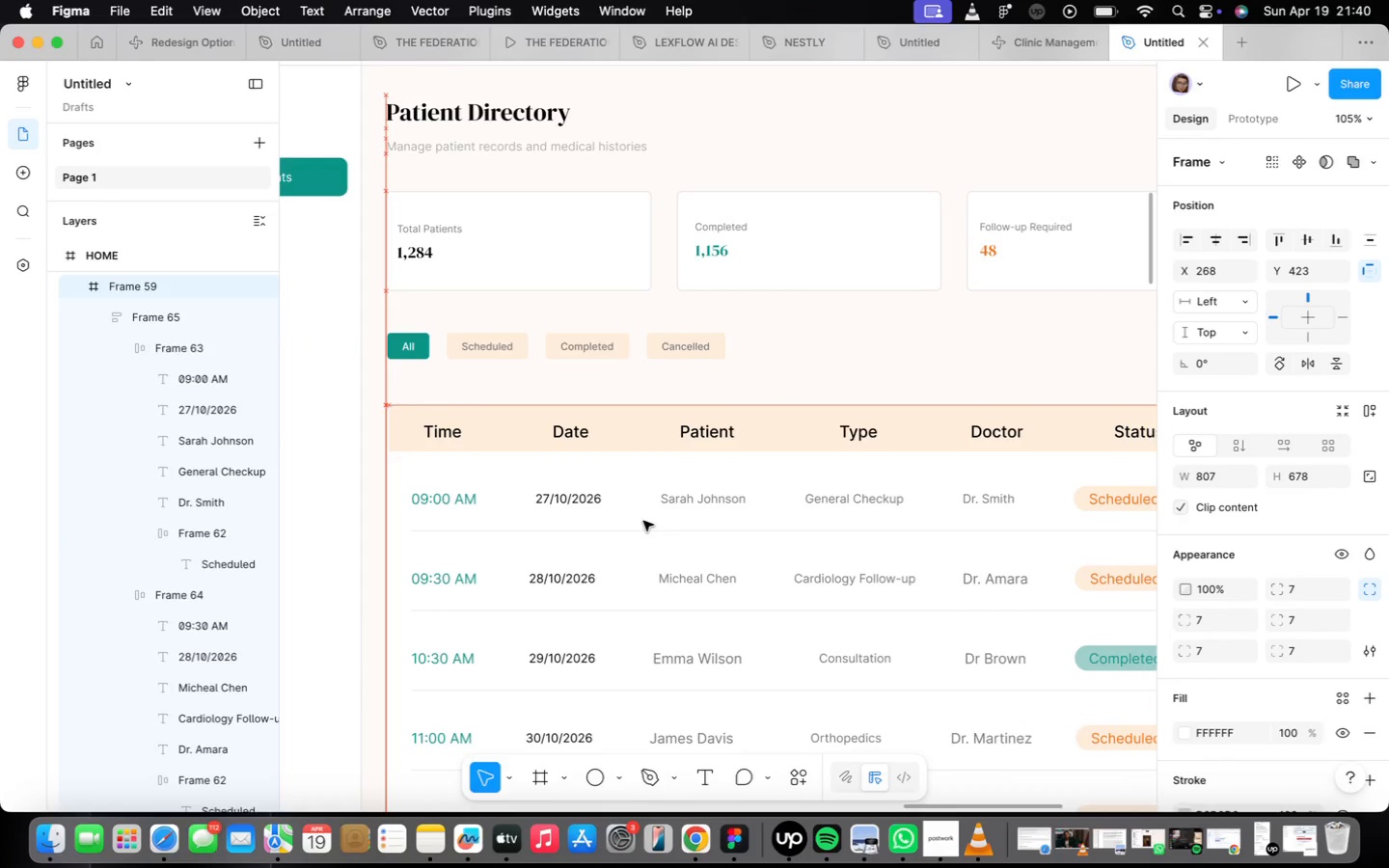 
scroll: coordinate [531, 428], scroll_direction: down, amount: 11.0
 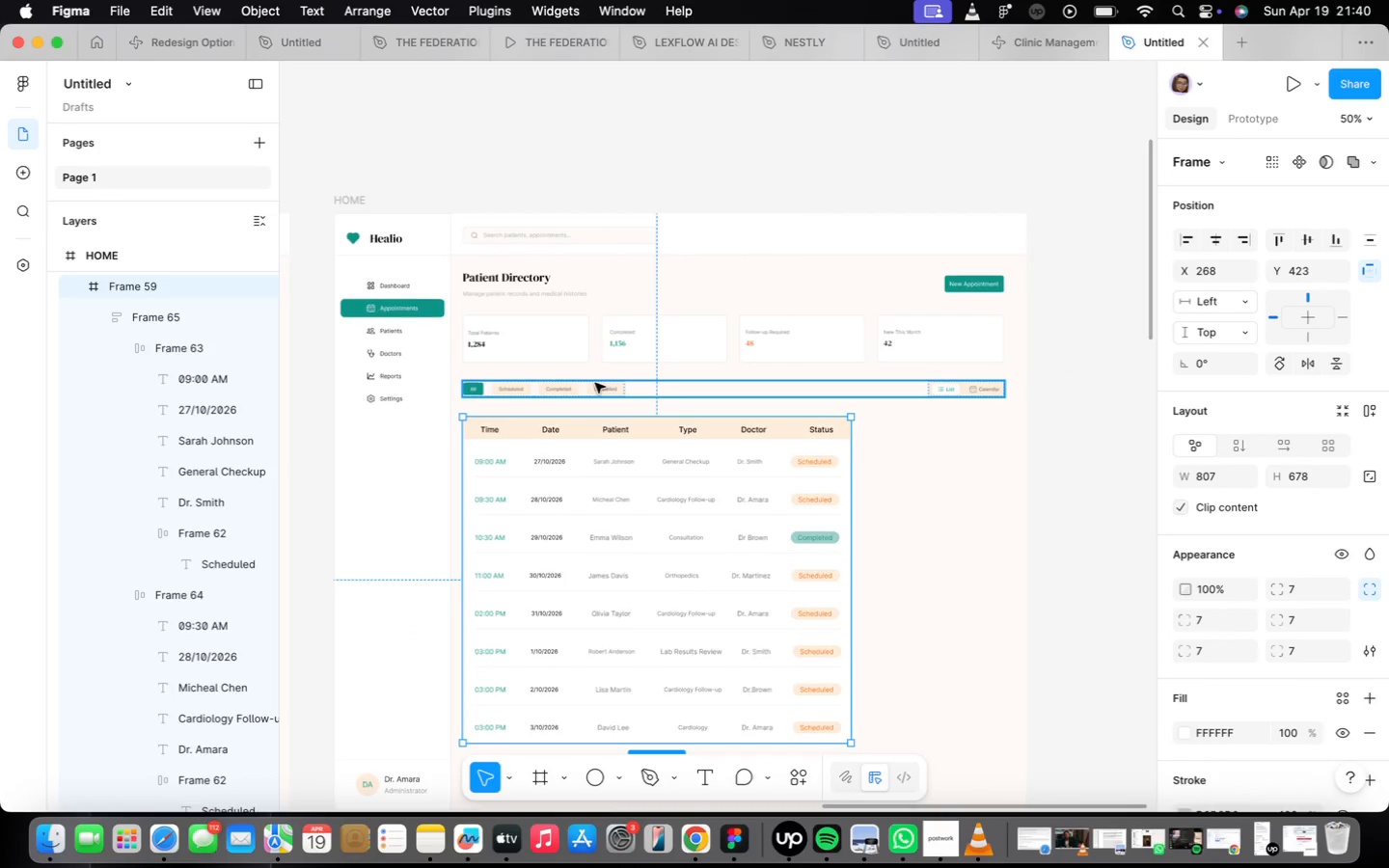 
left_click([595, 383])
 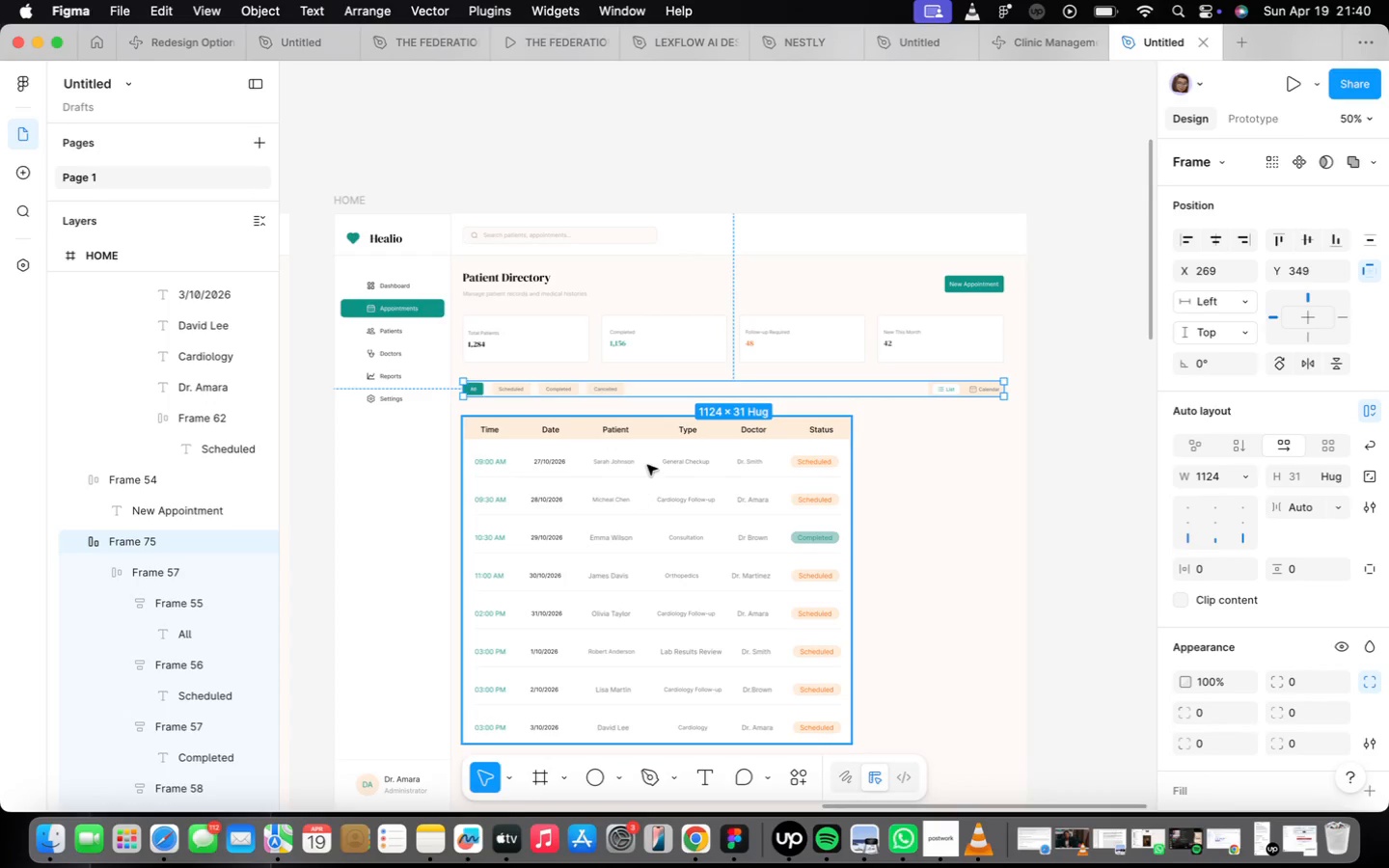 
hold_key(key=ShiftLeft, duration=0.95)
left_click([640, 508])
 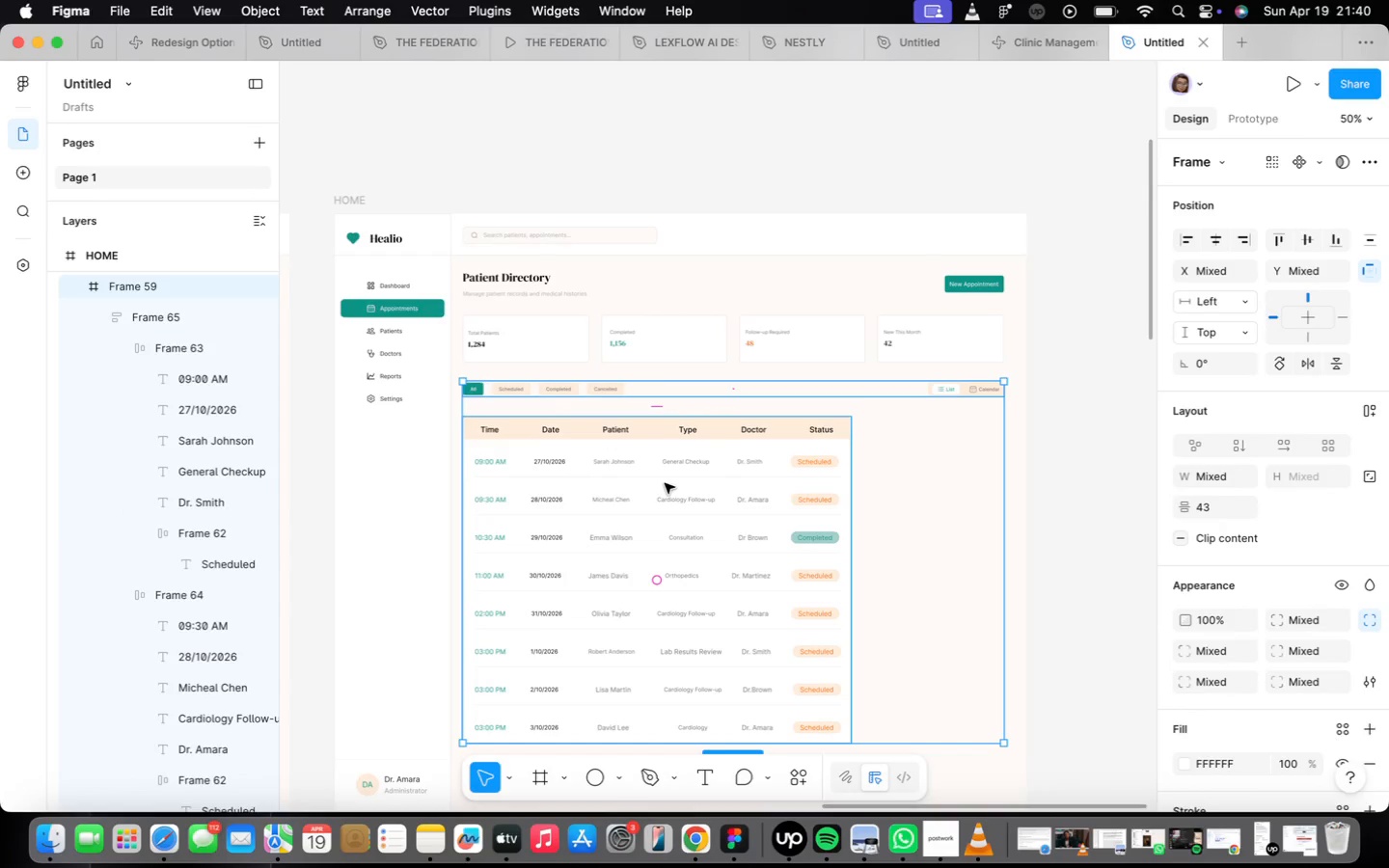 
scroll: coordinate [636, 518], scroll_direction: down, amount: 16.0
 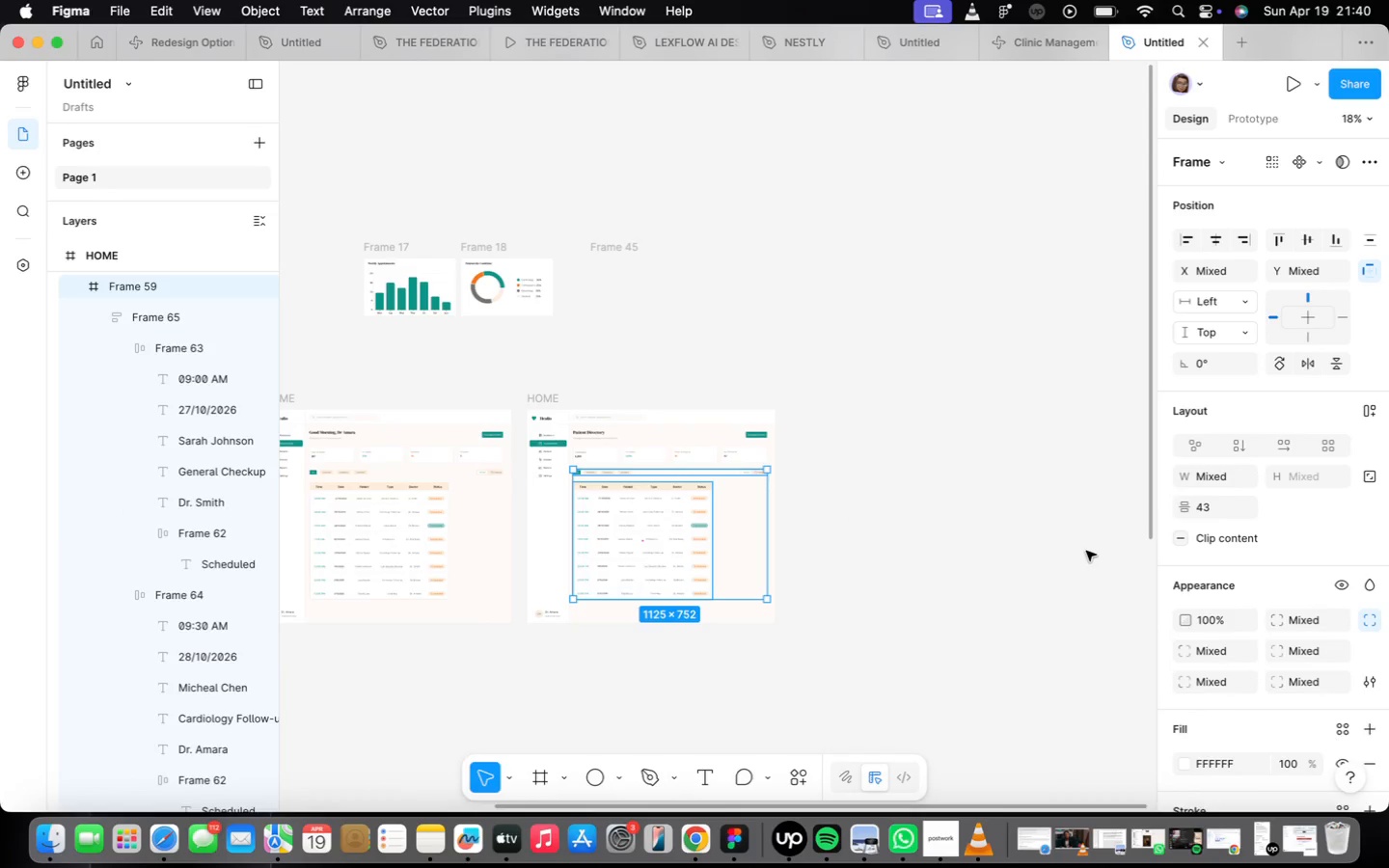 
left_click([933, 586])
 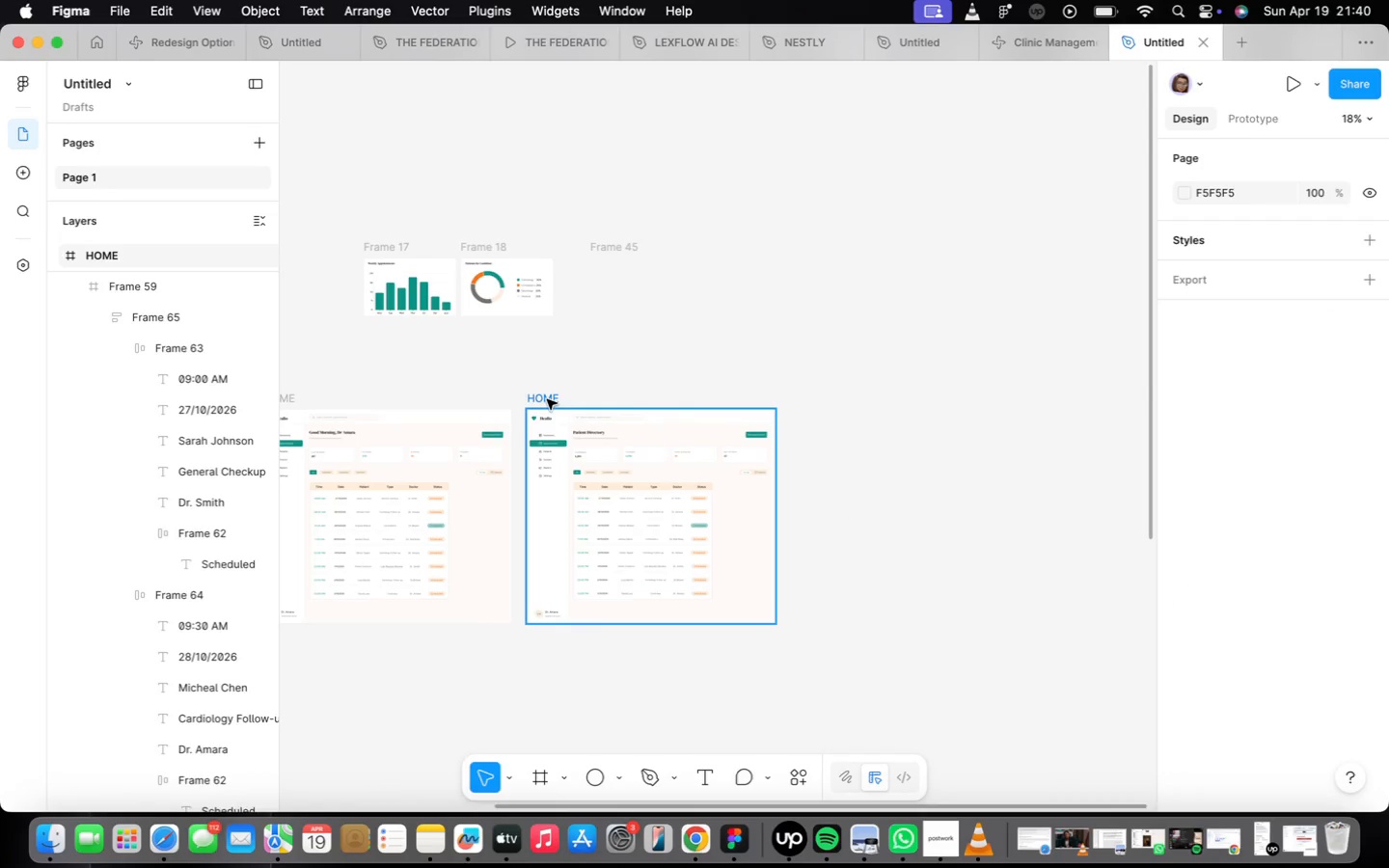 
scroll: coordinate [526, 407], scroll_direction: up, amount: 26.0
 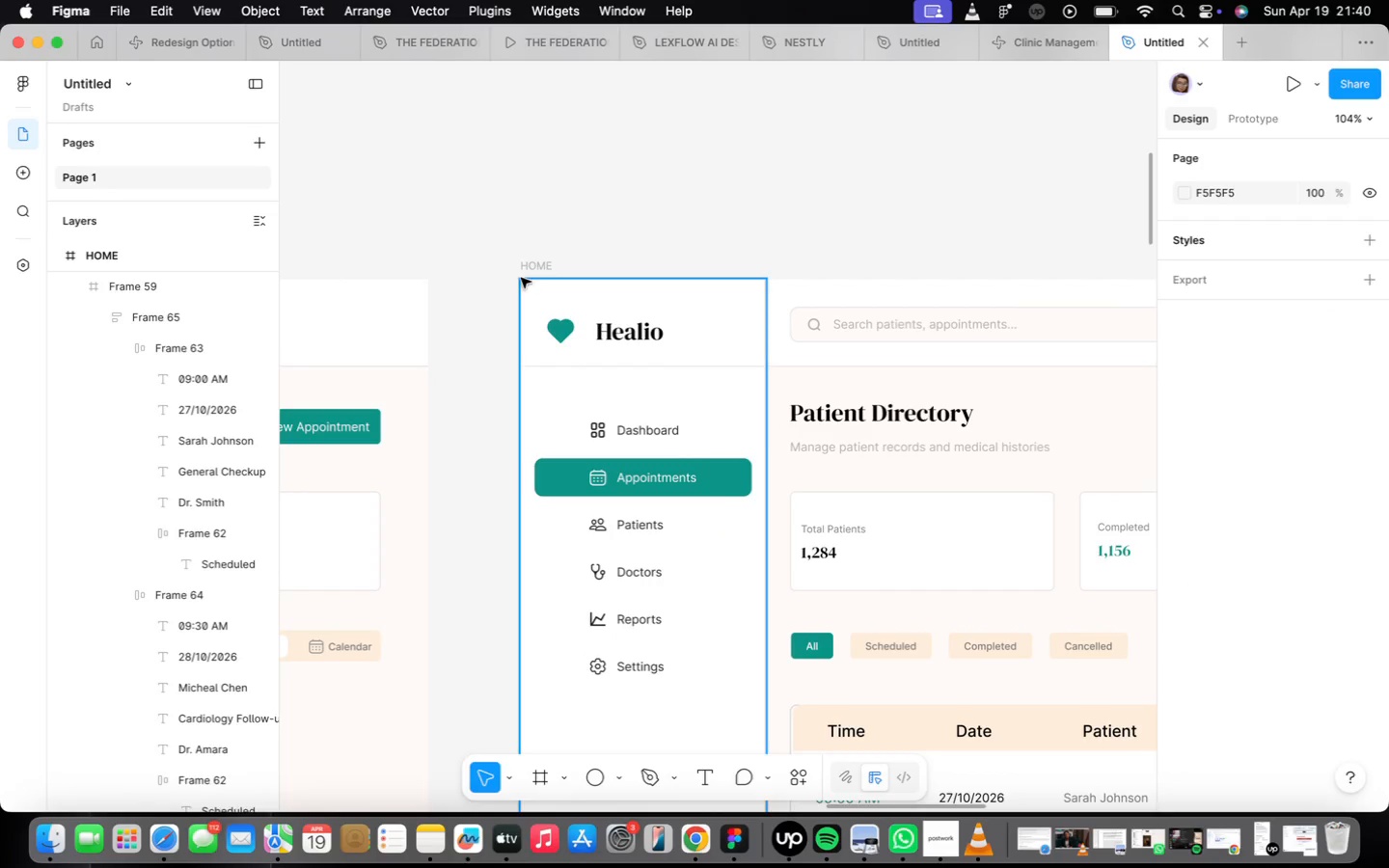 
left_click([525, 268])
 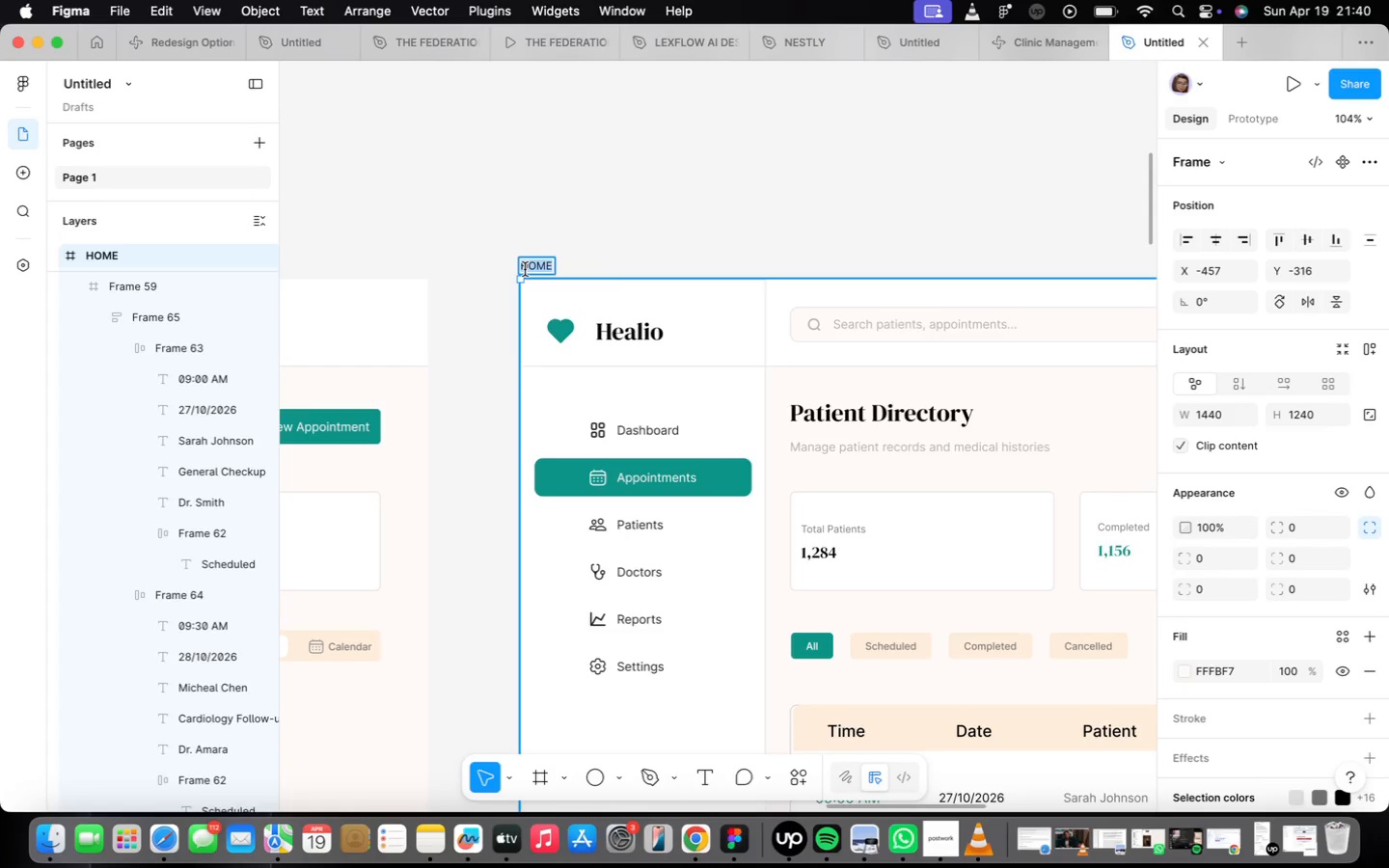 
type(APPOINTMENTS)
 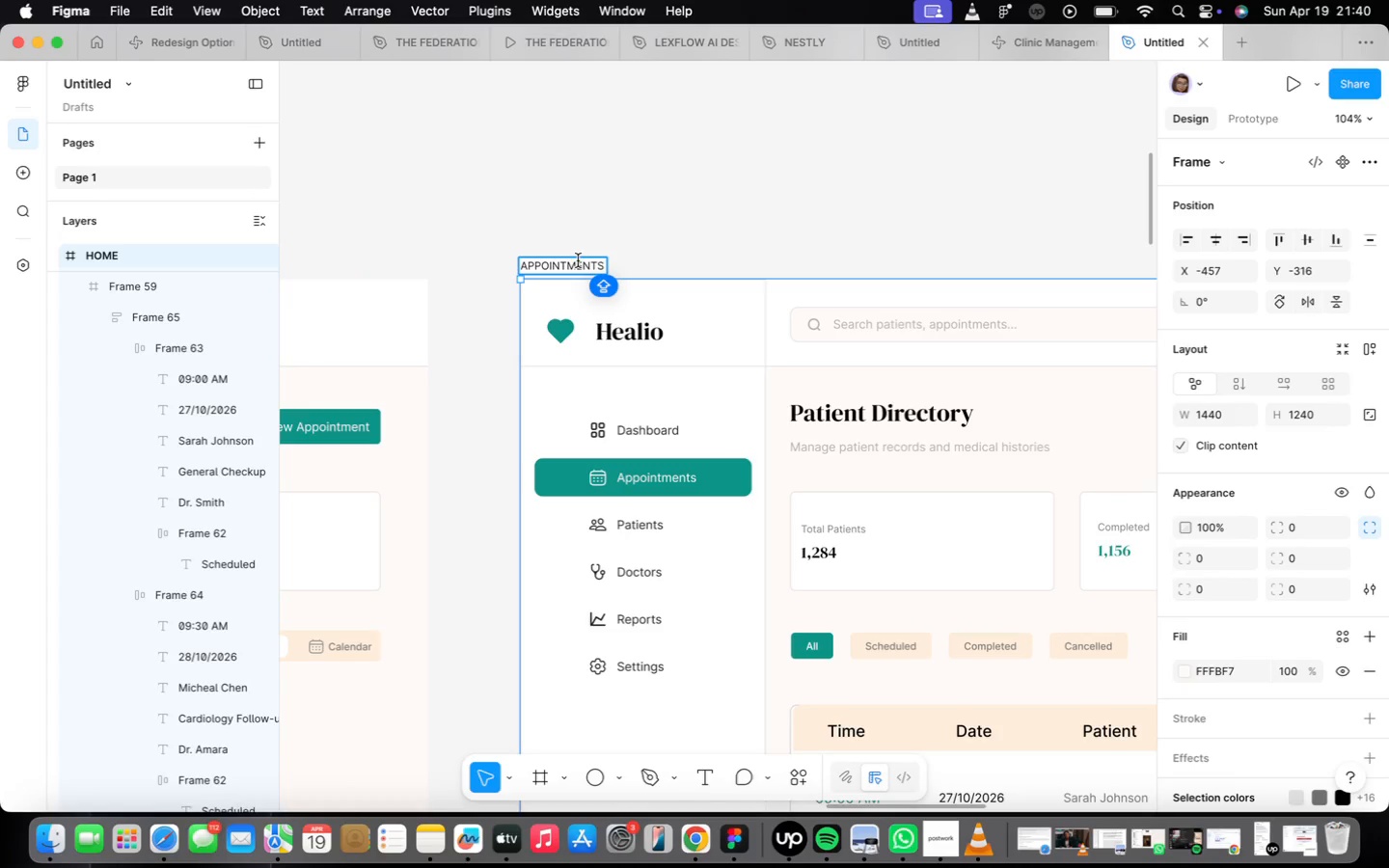 
left_click_drag(start_coordinate=[775, 274], to_coordinate=[800, 323])
 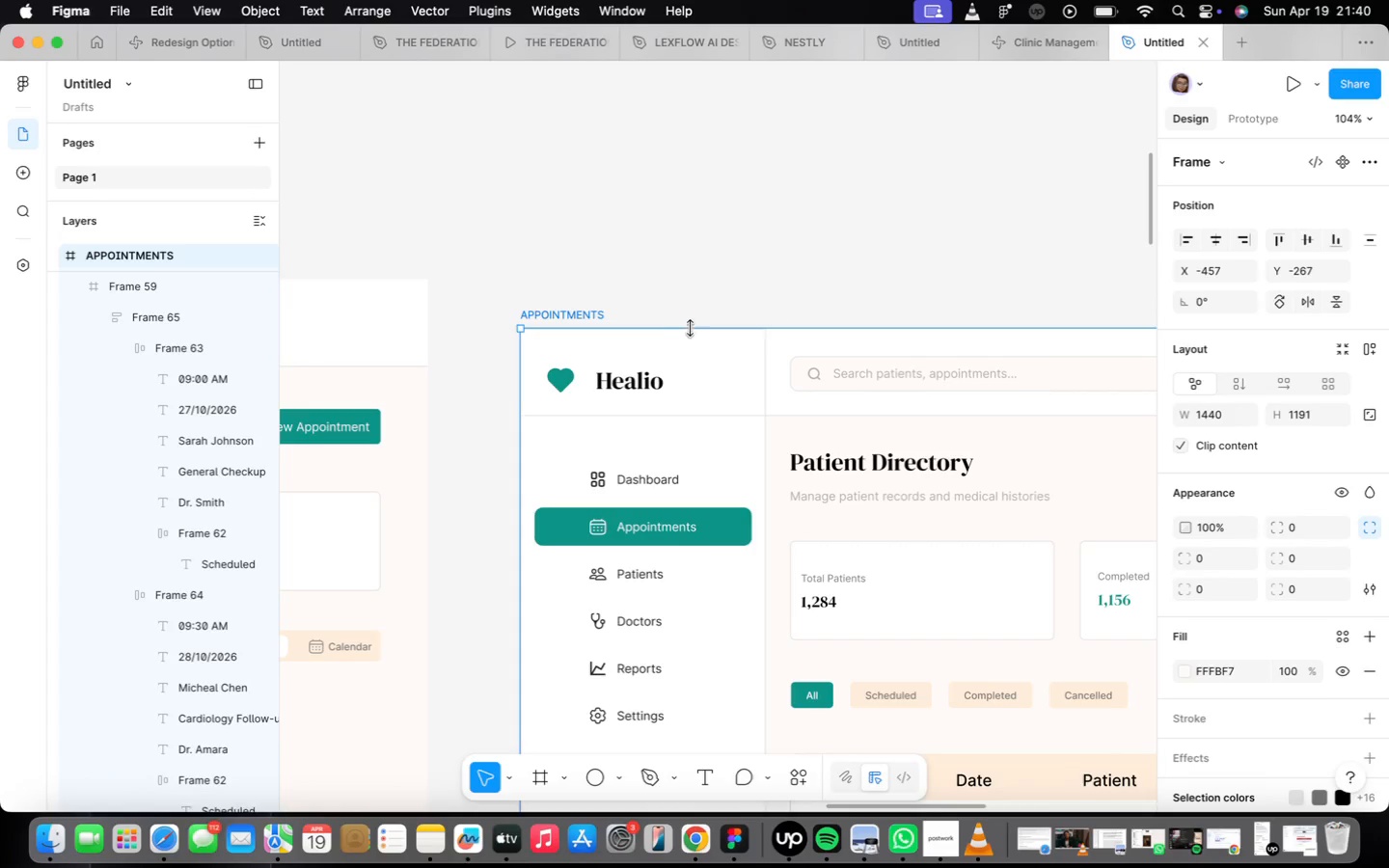 
scroll: coordinate [682, 299], scroll_direction: down, amount: 10.0
 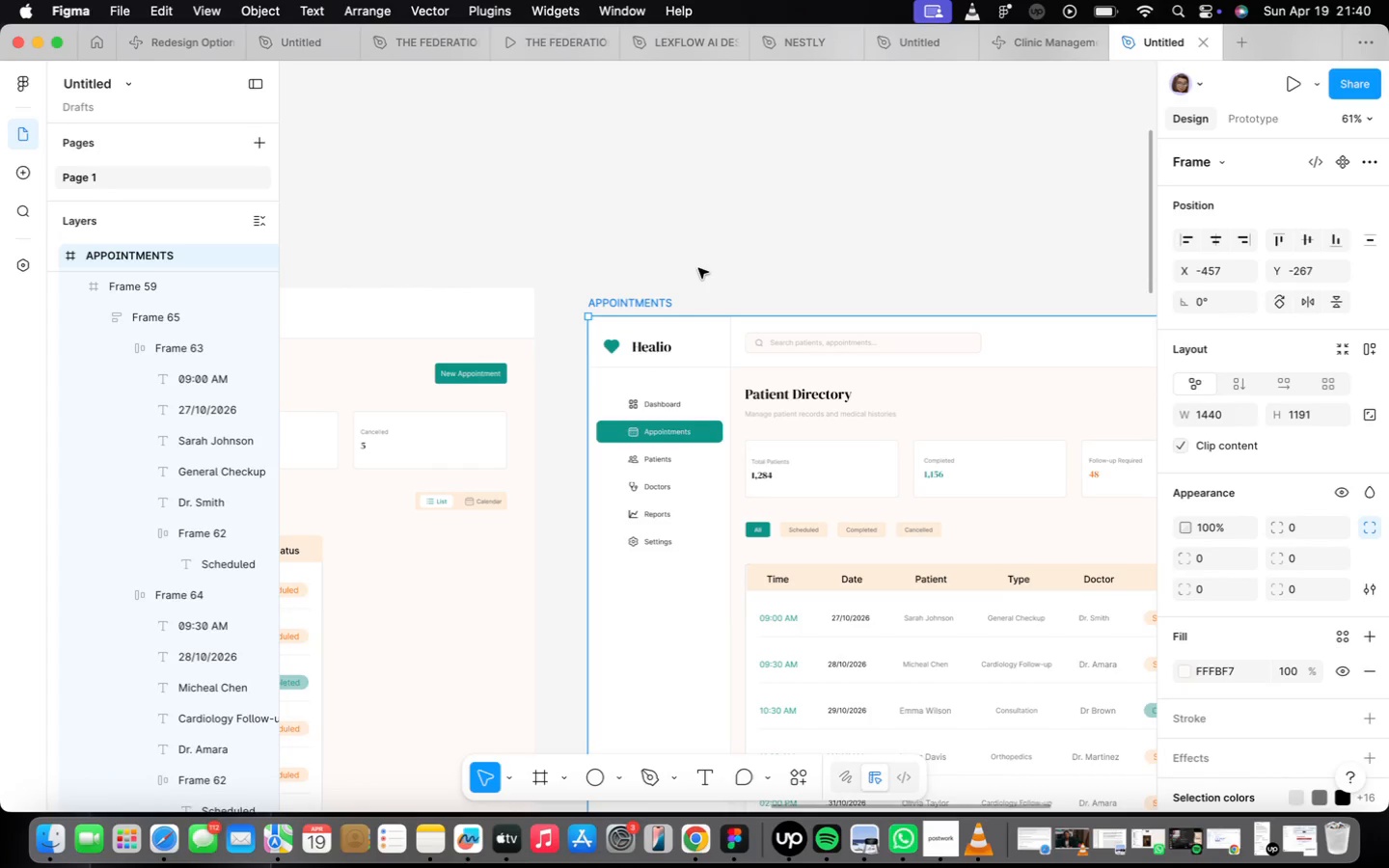 
key(Meta+CommandLeft)
 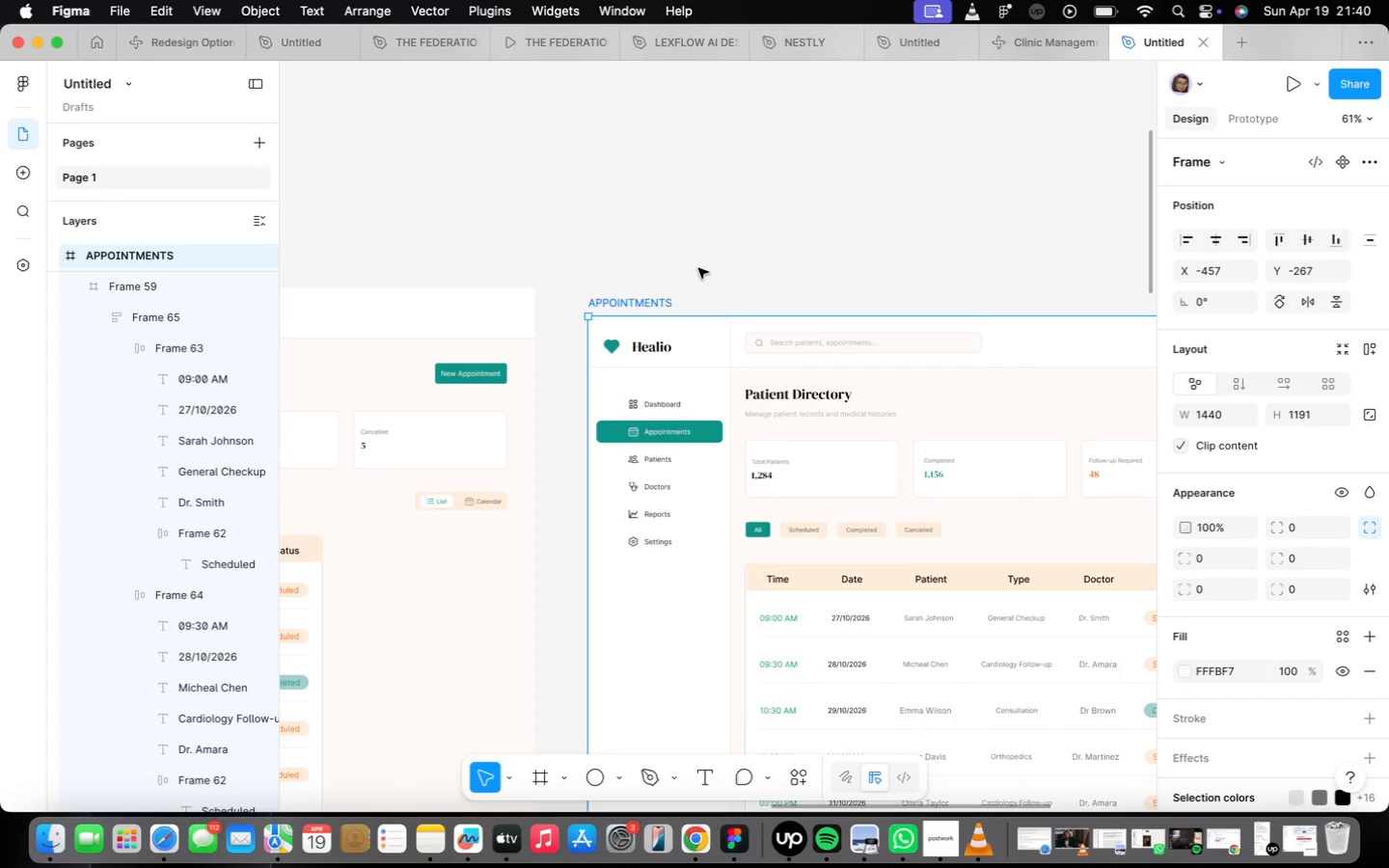 
key(Meta+Z)
 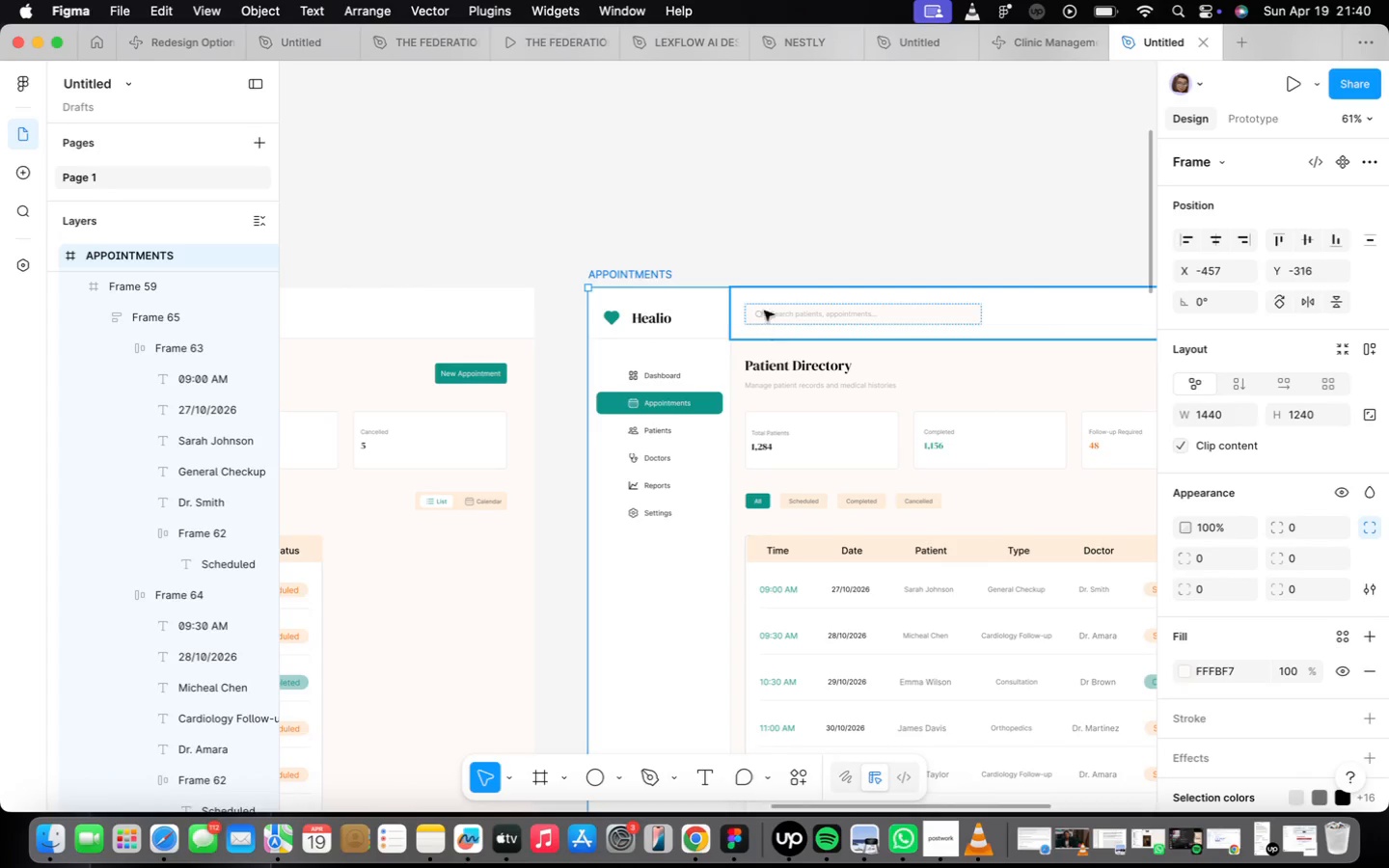 
left_click([798, 250])
 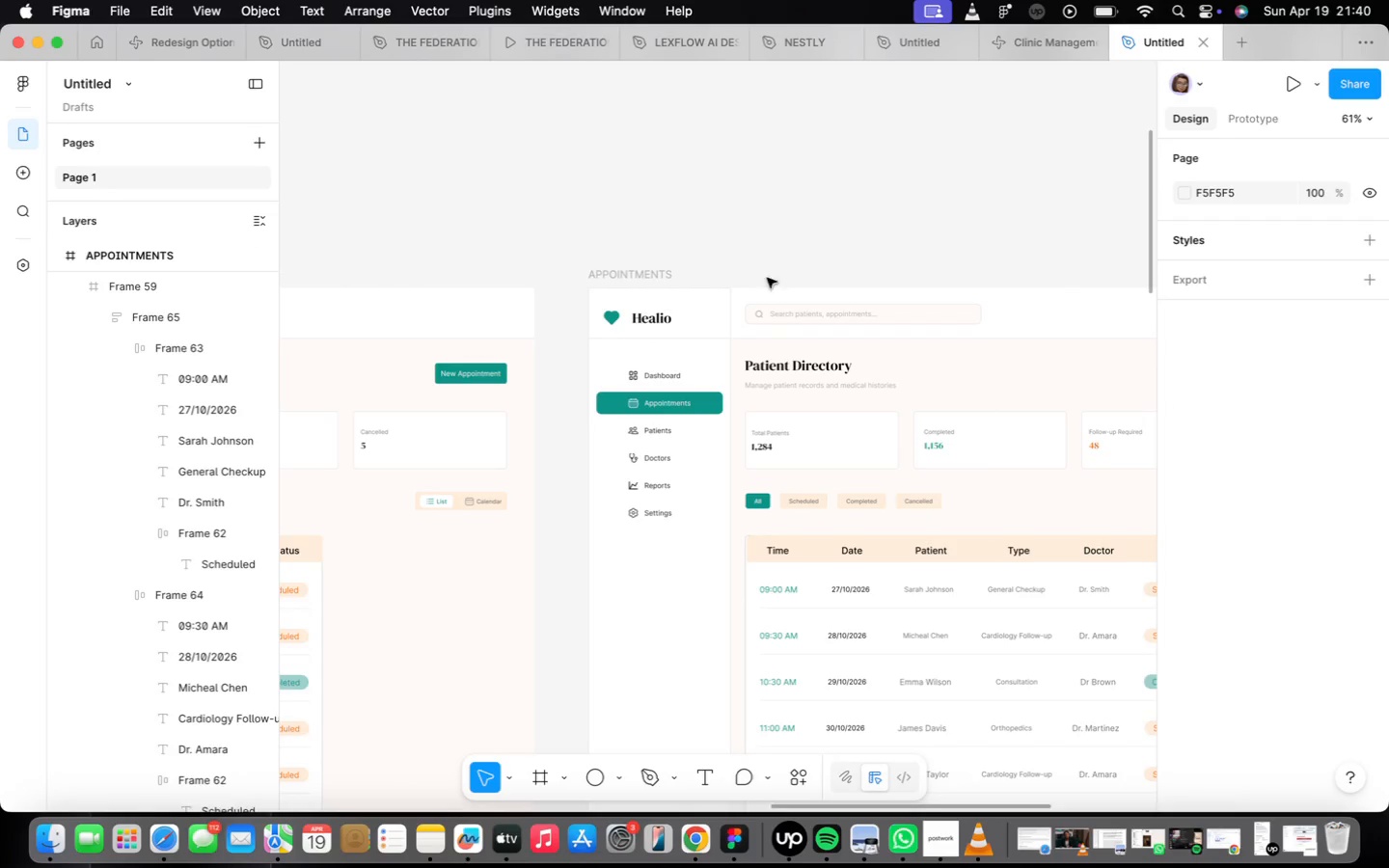 
scroll: coordinate [692, 308], scroll_direction: down, amount: 16.0
 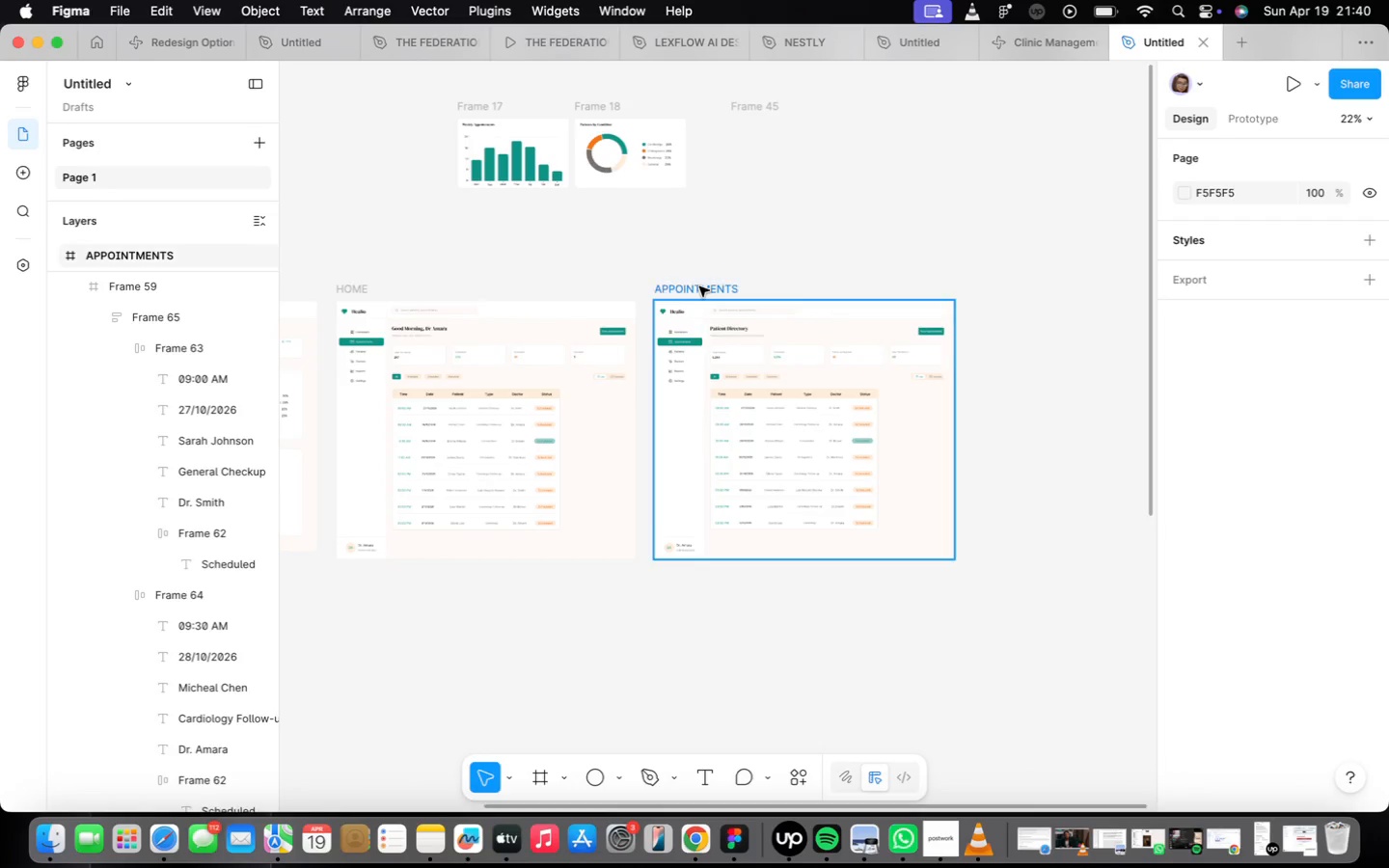 
left_click([699, 286])
 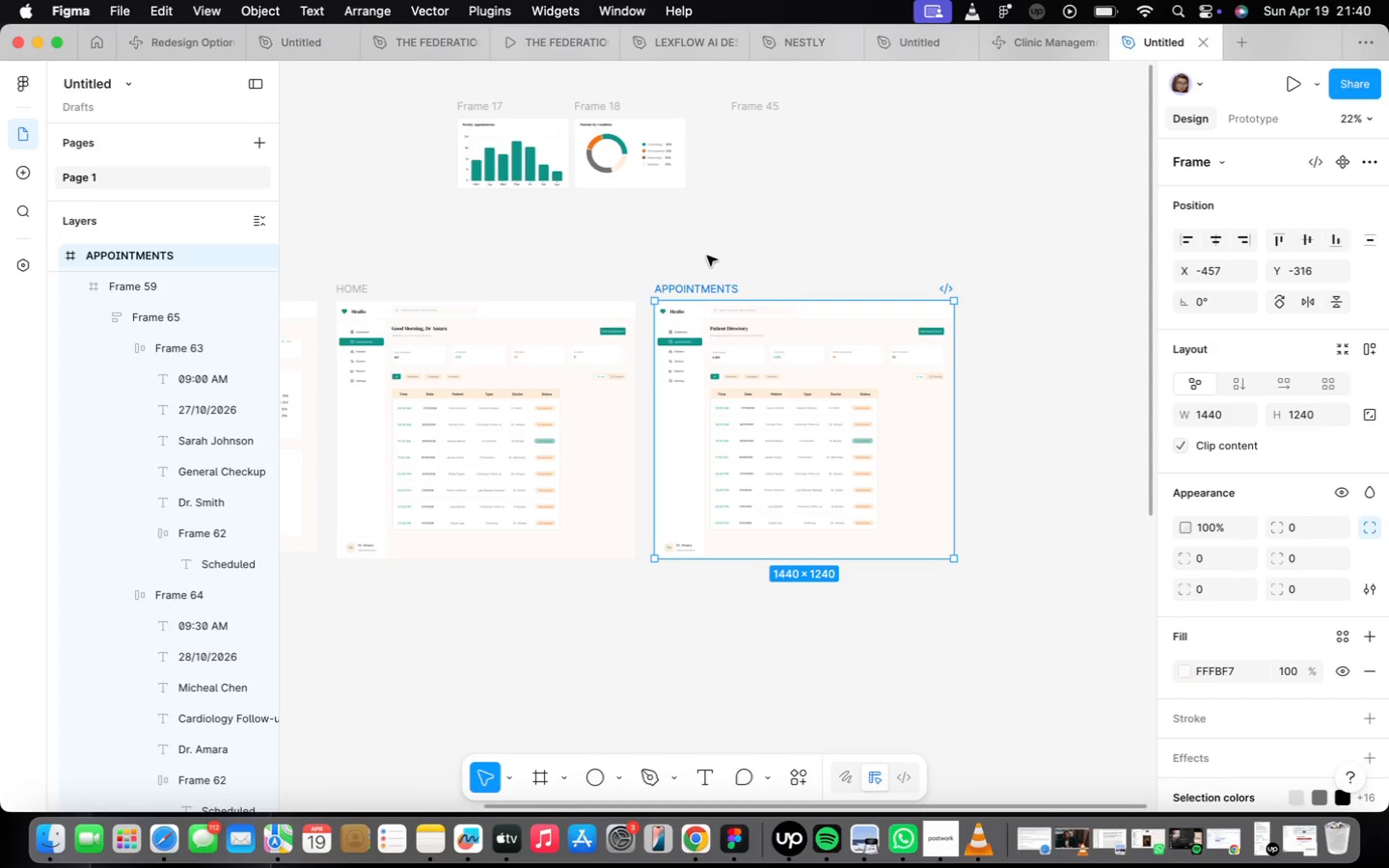 
scroll: coordinate [715, 289], scroll_direction: down, amount: 2.0
 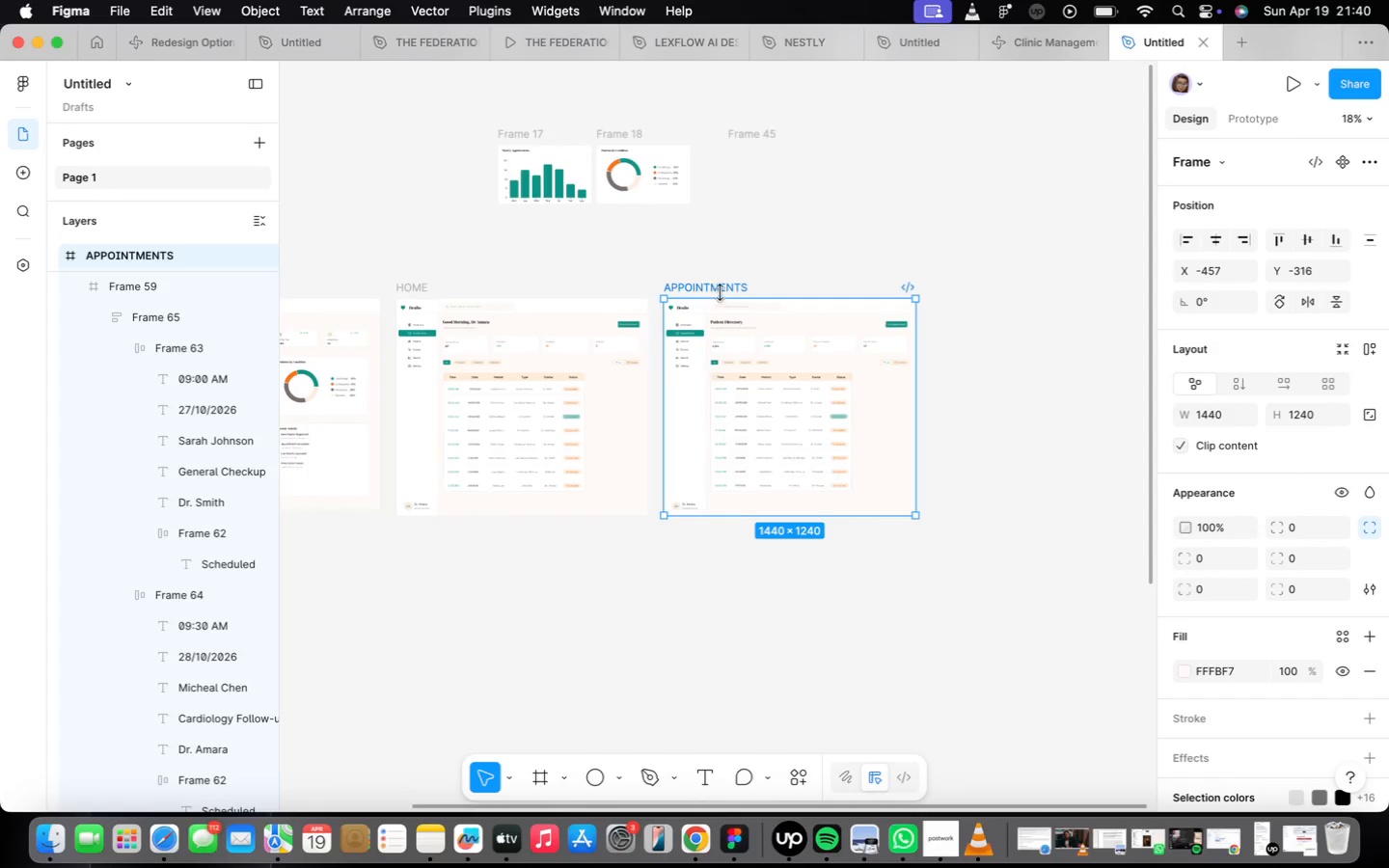 
scroll: coordinate [723, 291], scroll_direction: up, amount: 8.0
 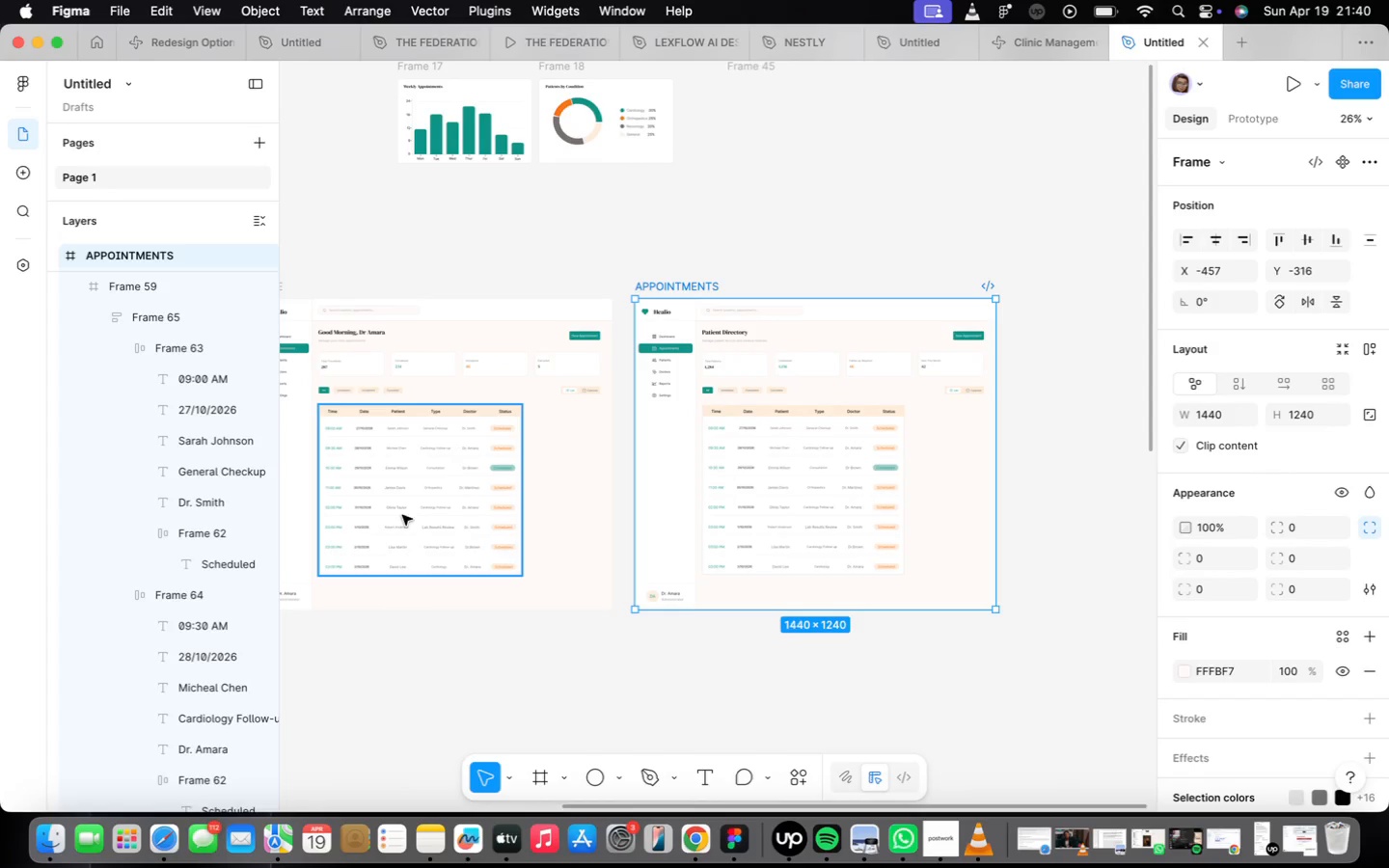 
scroll: coordinate [456, 505], scroll_direction: down, amount: 1.0
 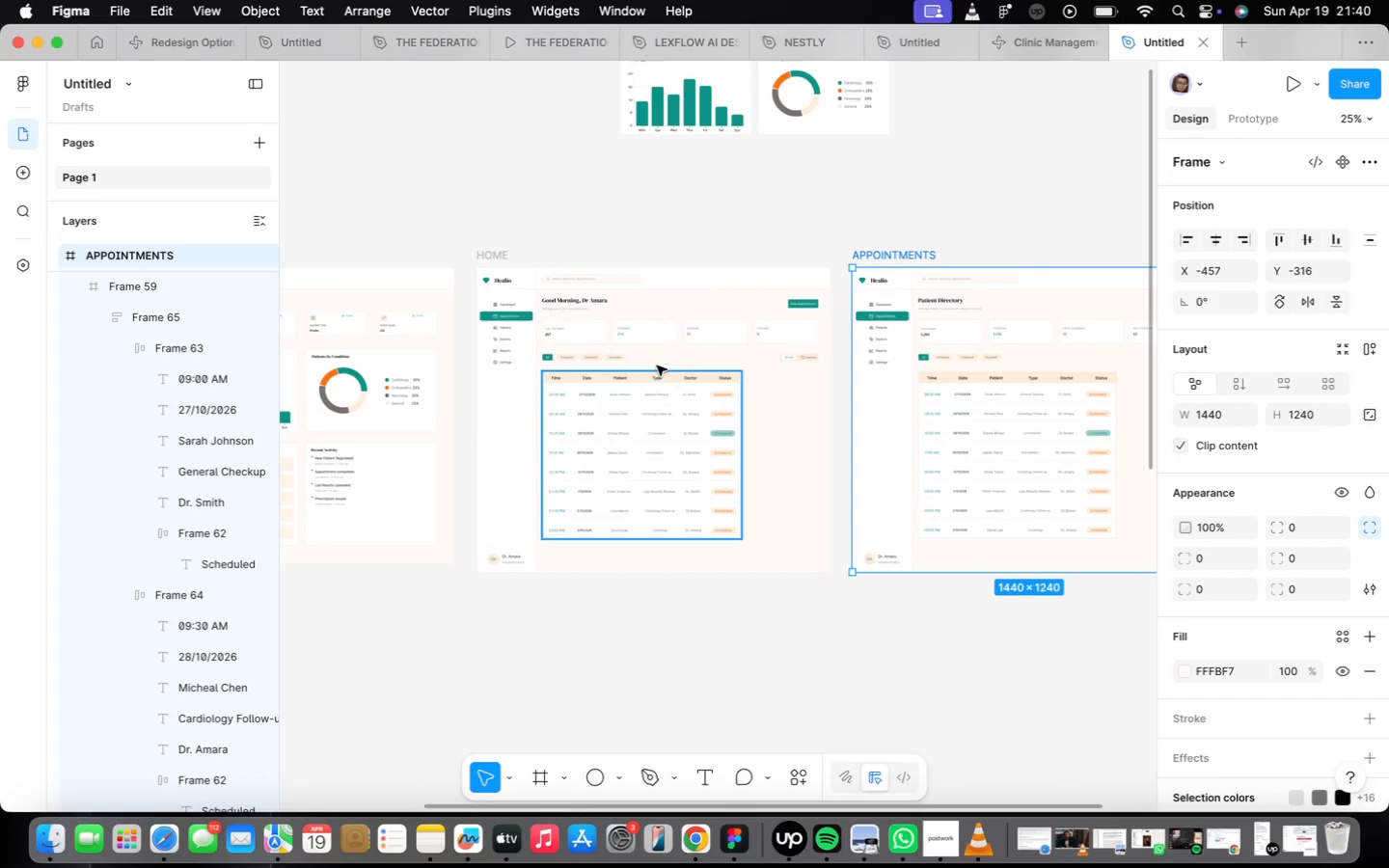 
double_click([480, 250])
 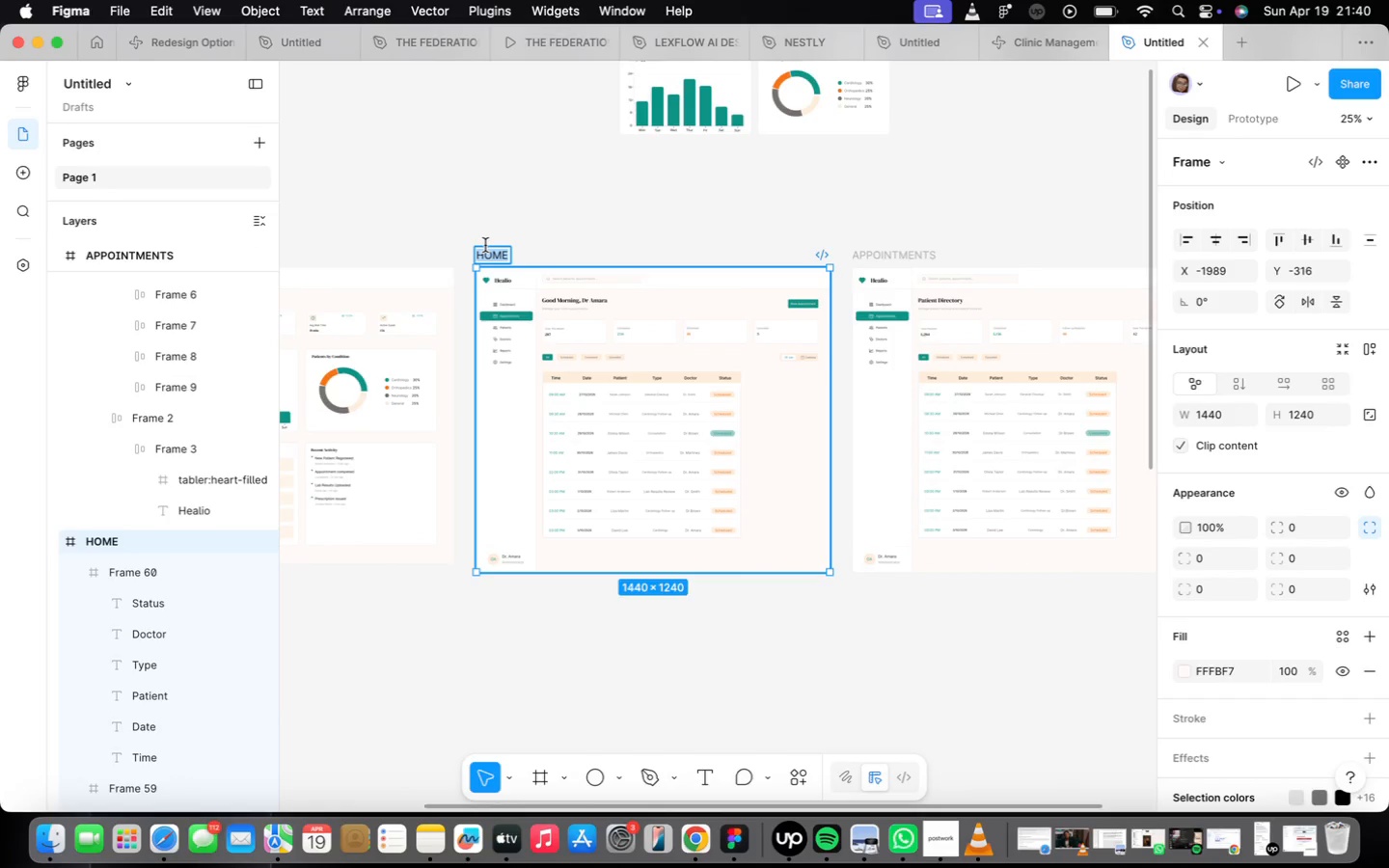 
type(APPOINTMENTS)
 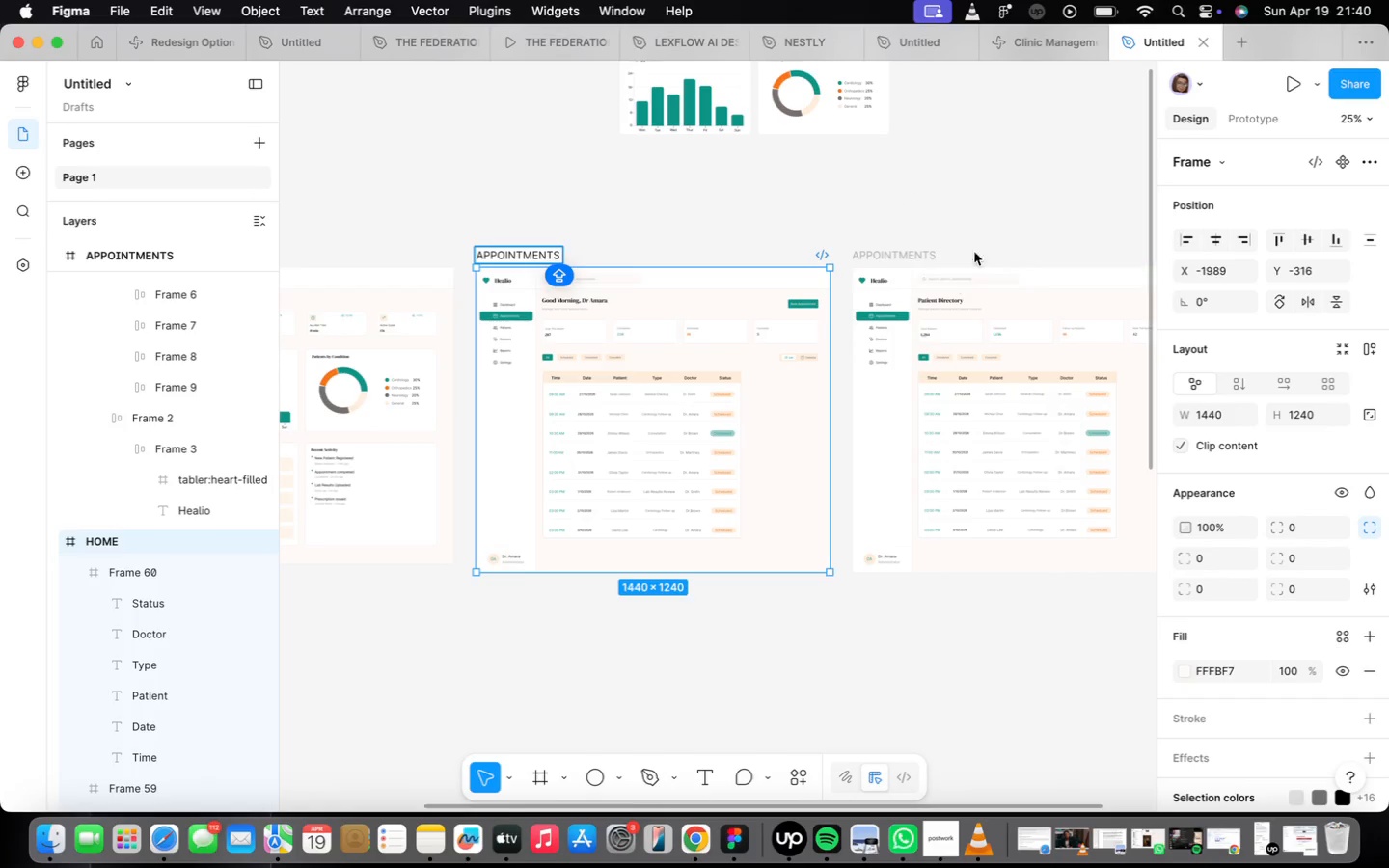 
scroll: coordinate [975, 243], scroll_direction: up, amount: 10.0
 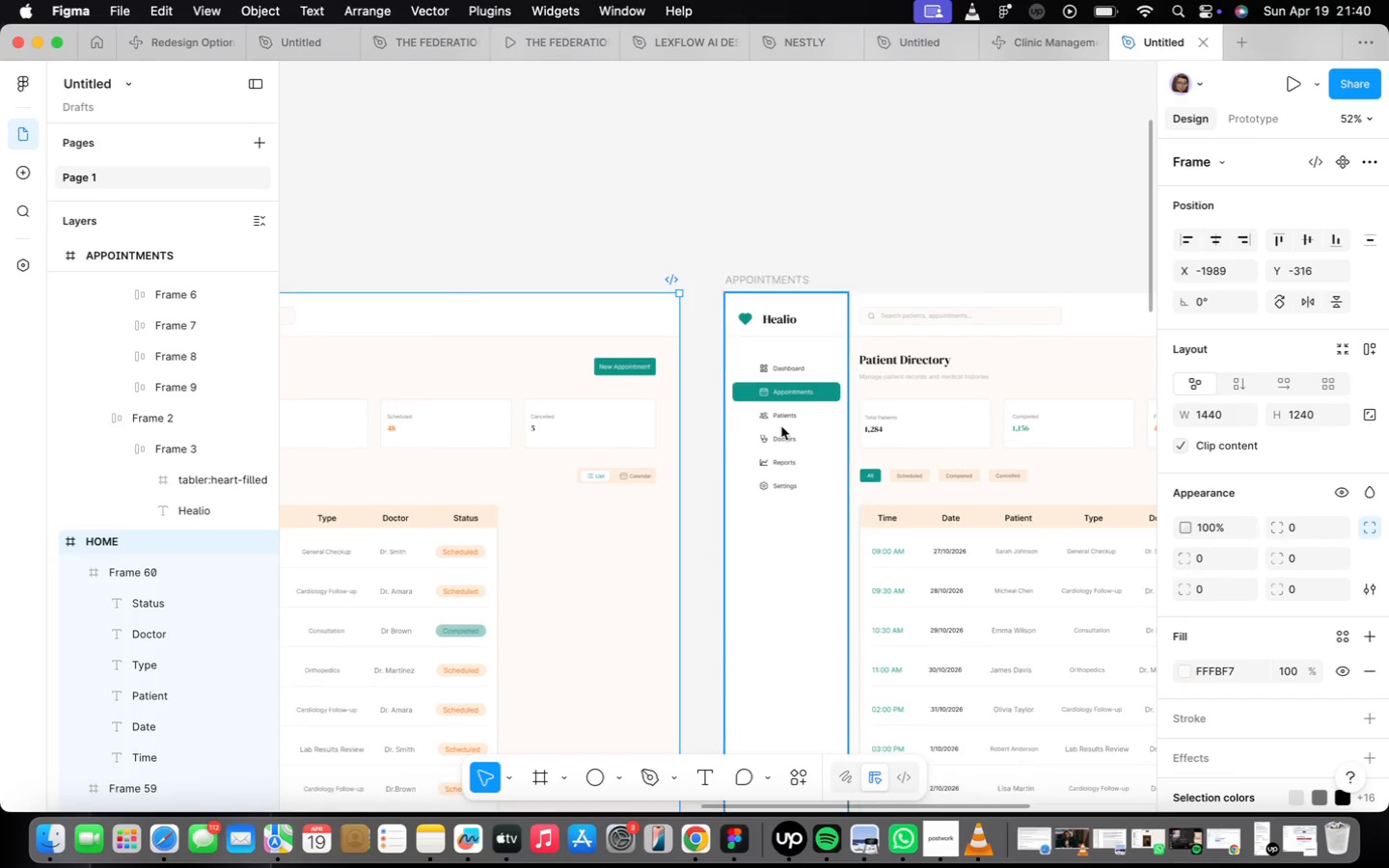 
left_click([781, 426])
 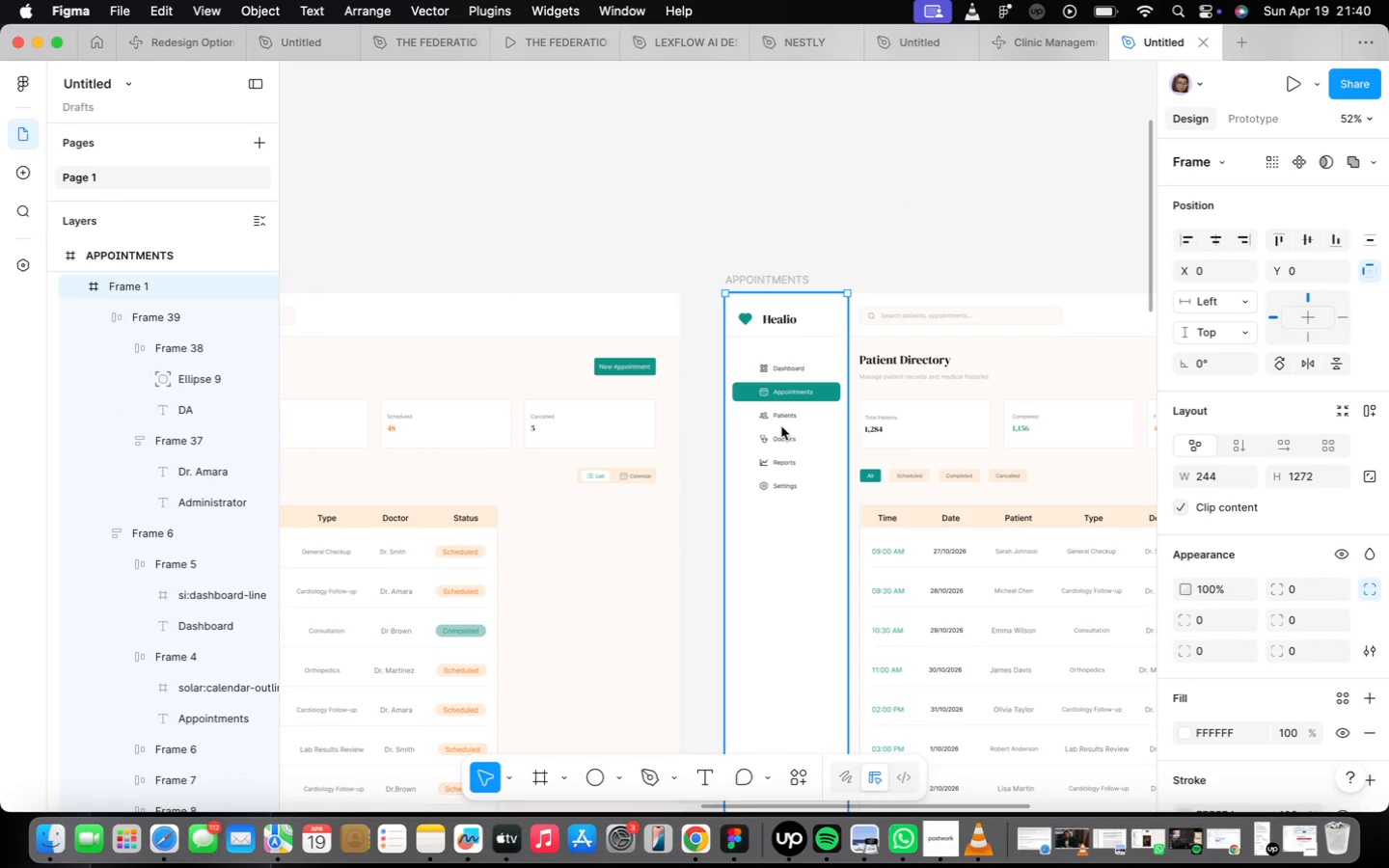 
double_click([786, 414])
 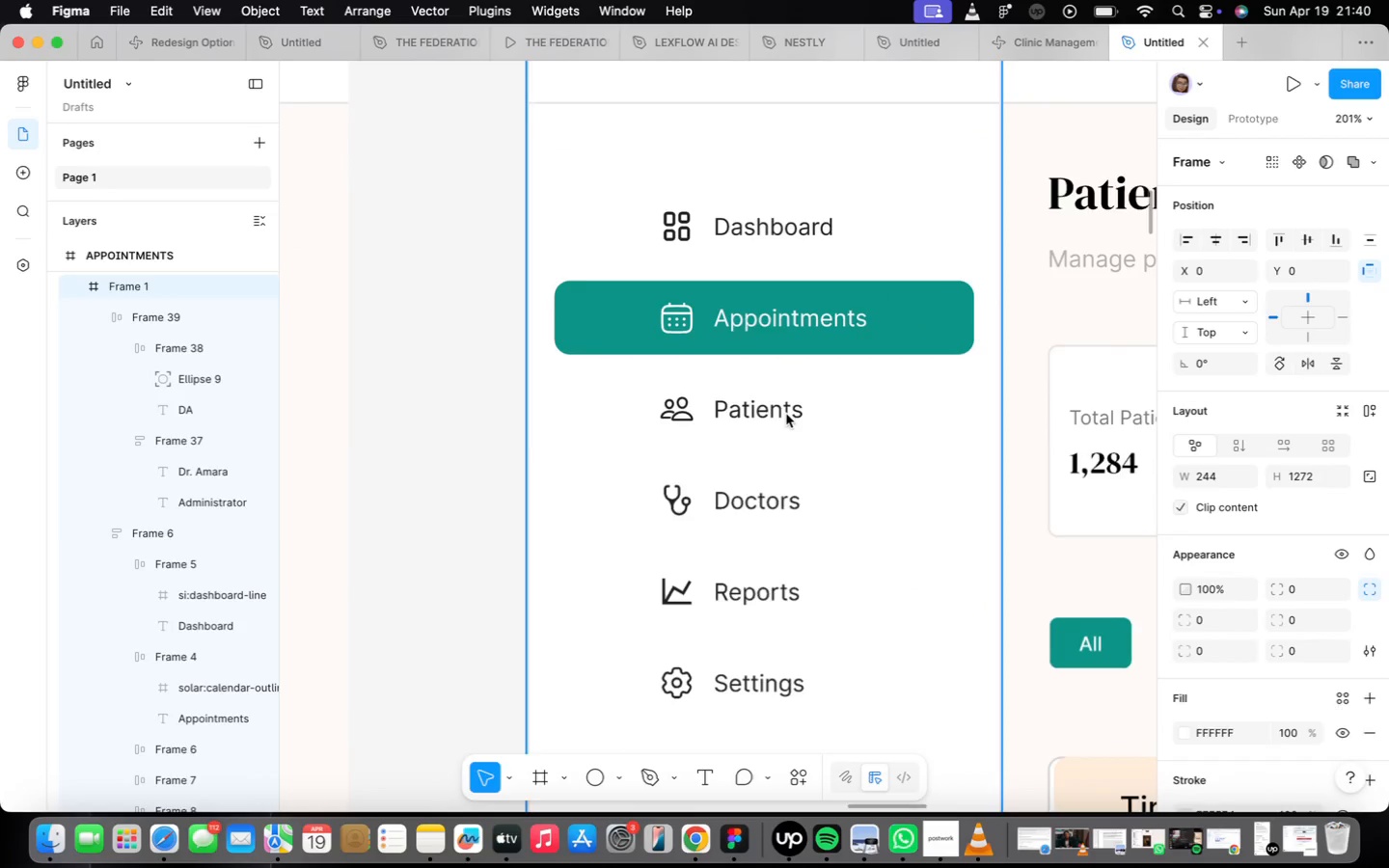 
triple_click([786, 414])
 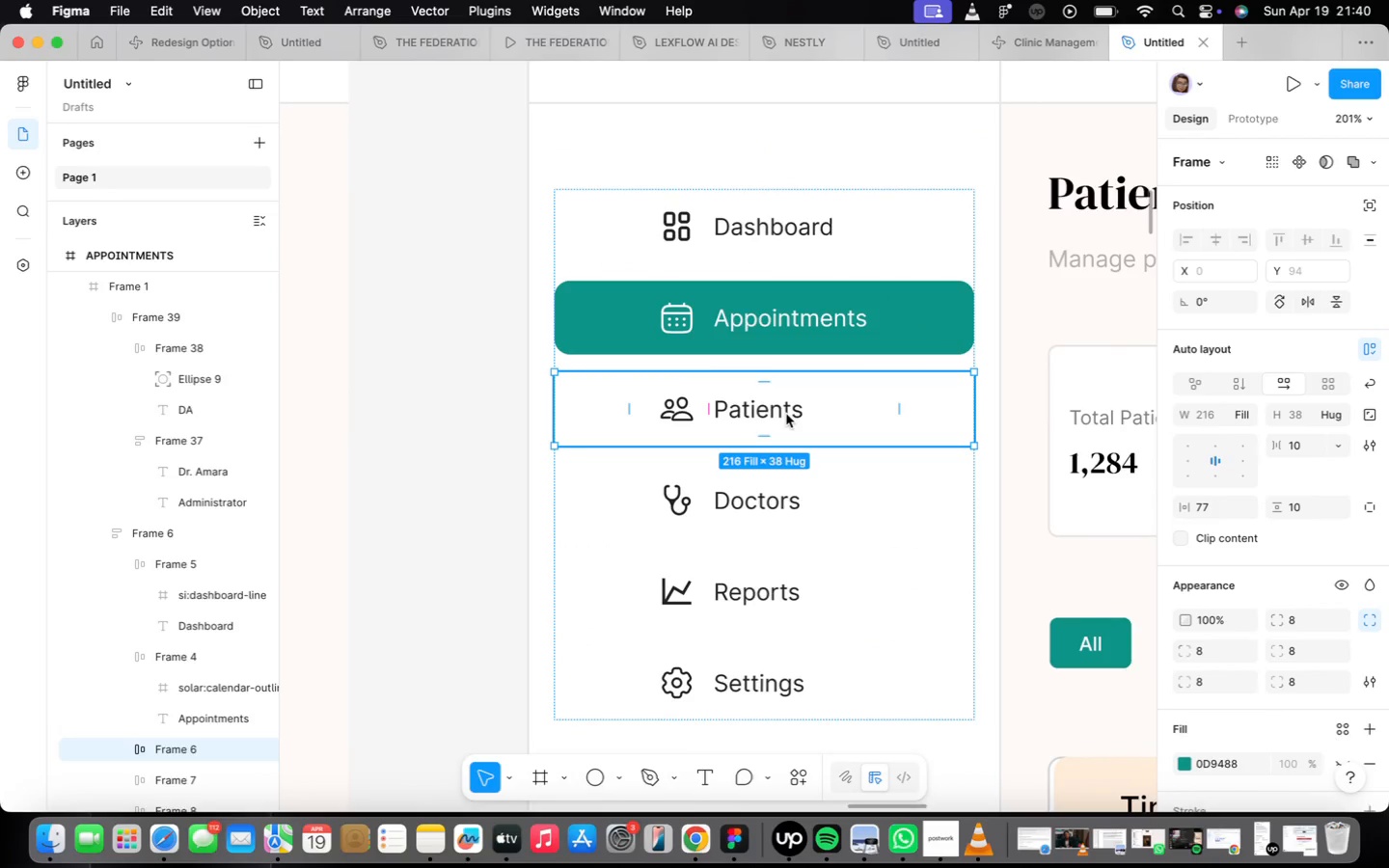 
scroll: coordinate [794, 418], scroll_direction: up, amount: 22.0
 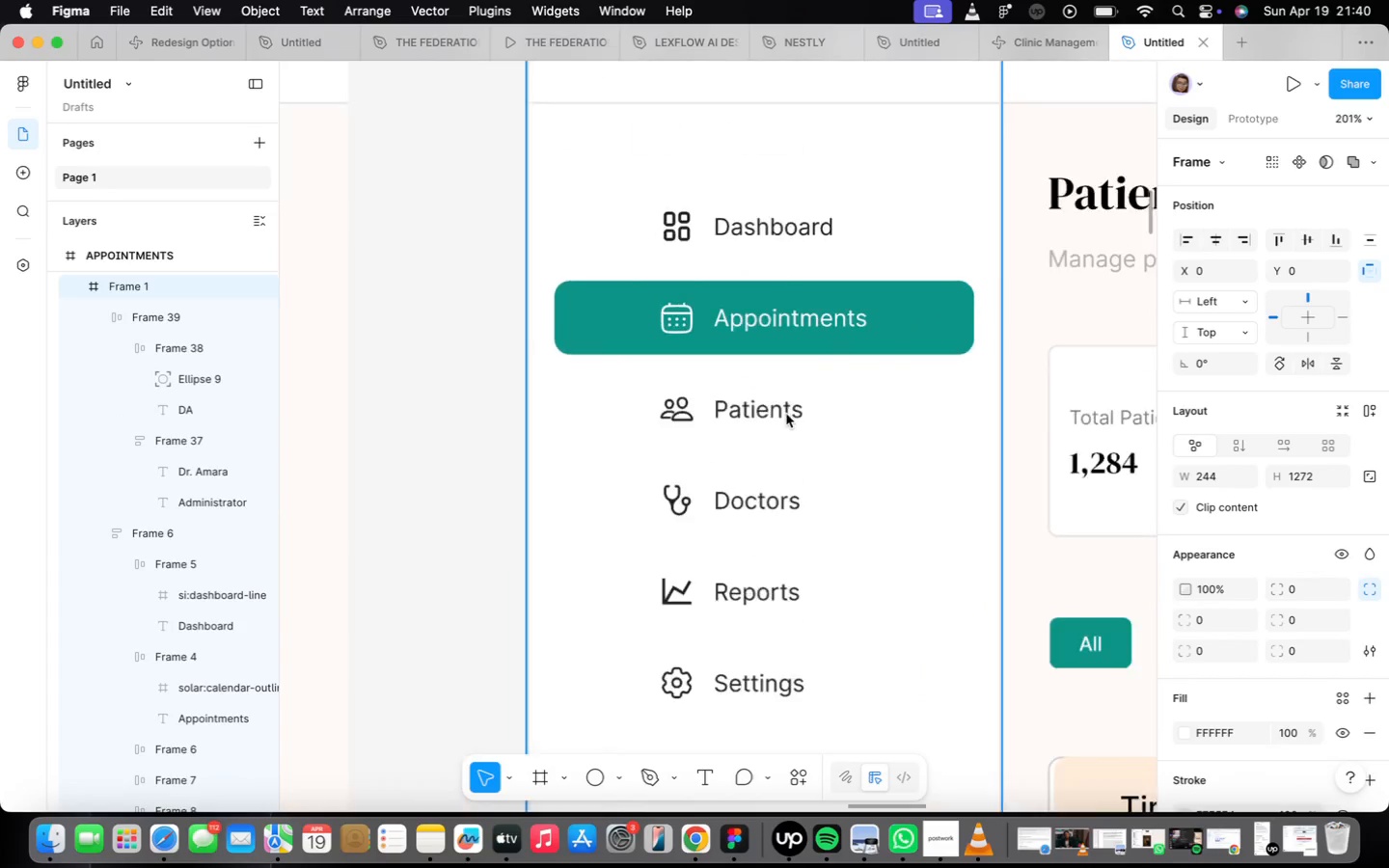 
key(ArrowUp)
 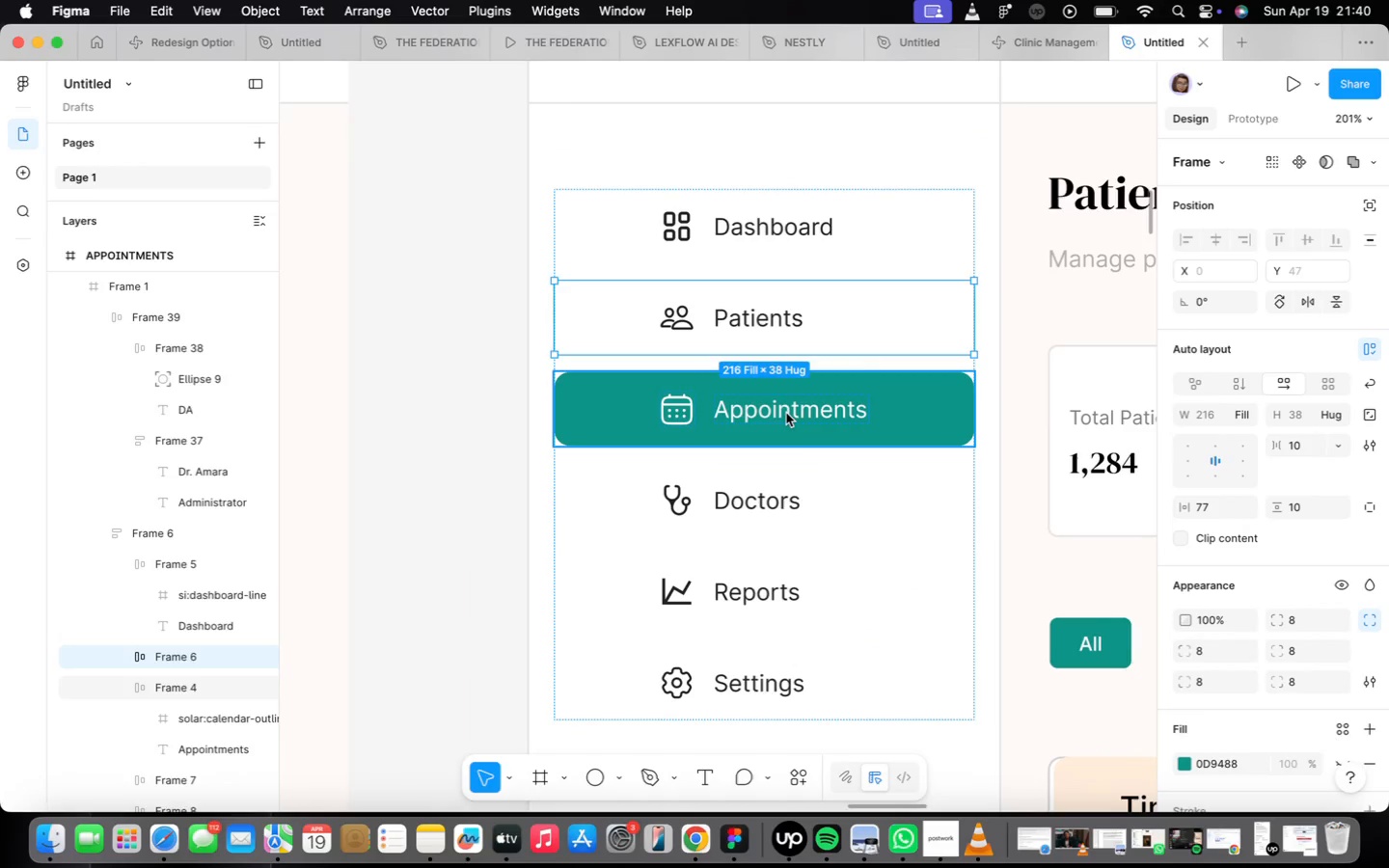 
left_click([786, 413])
 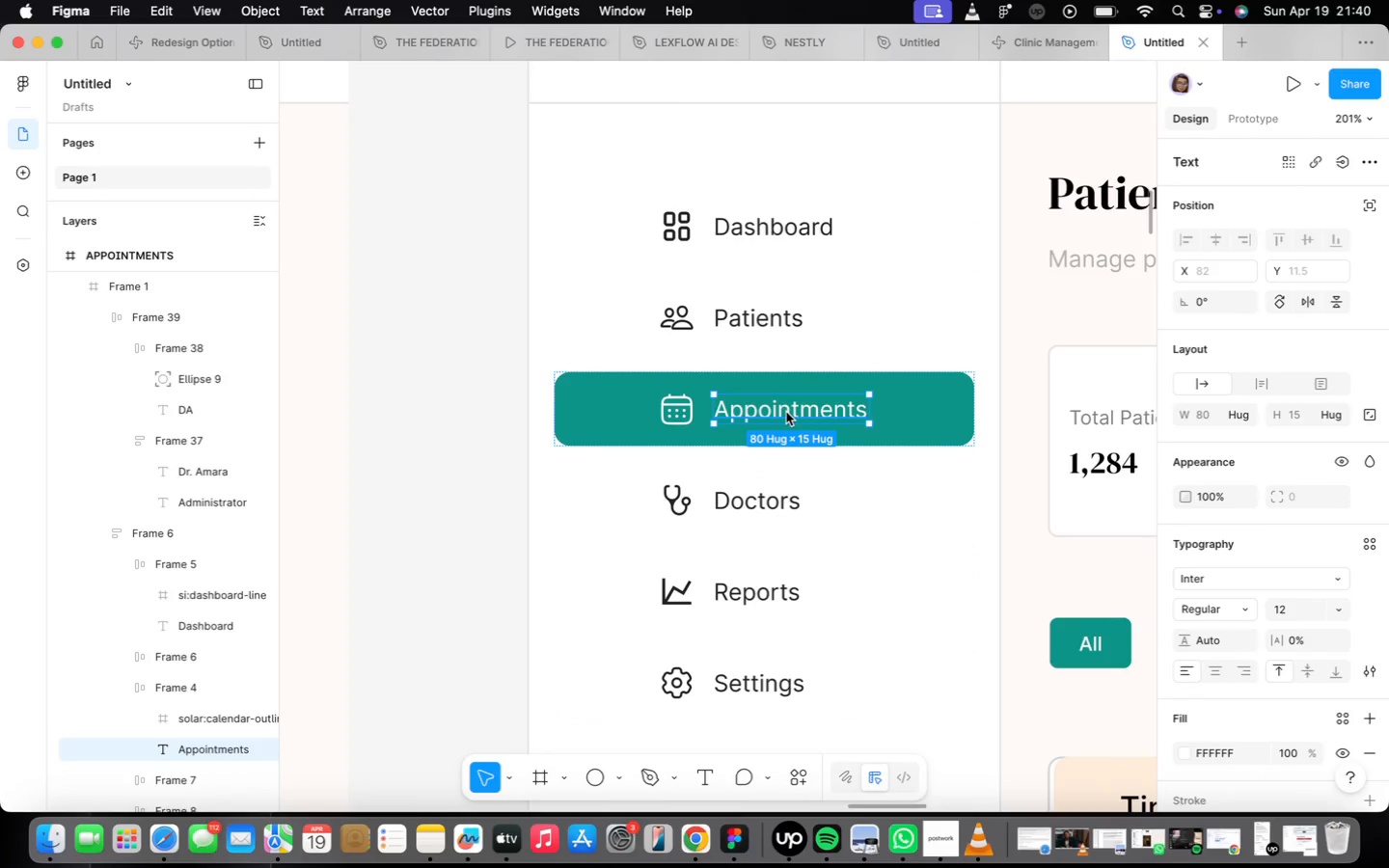 
triple_click([784, 409])
 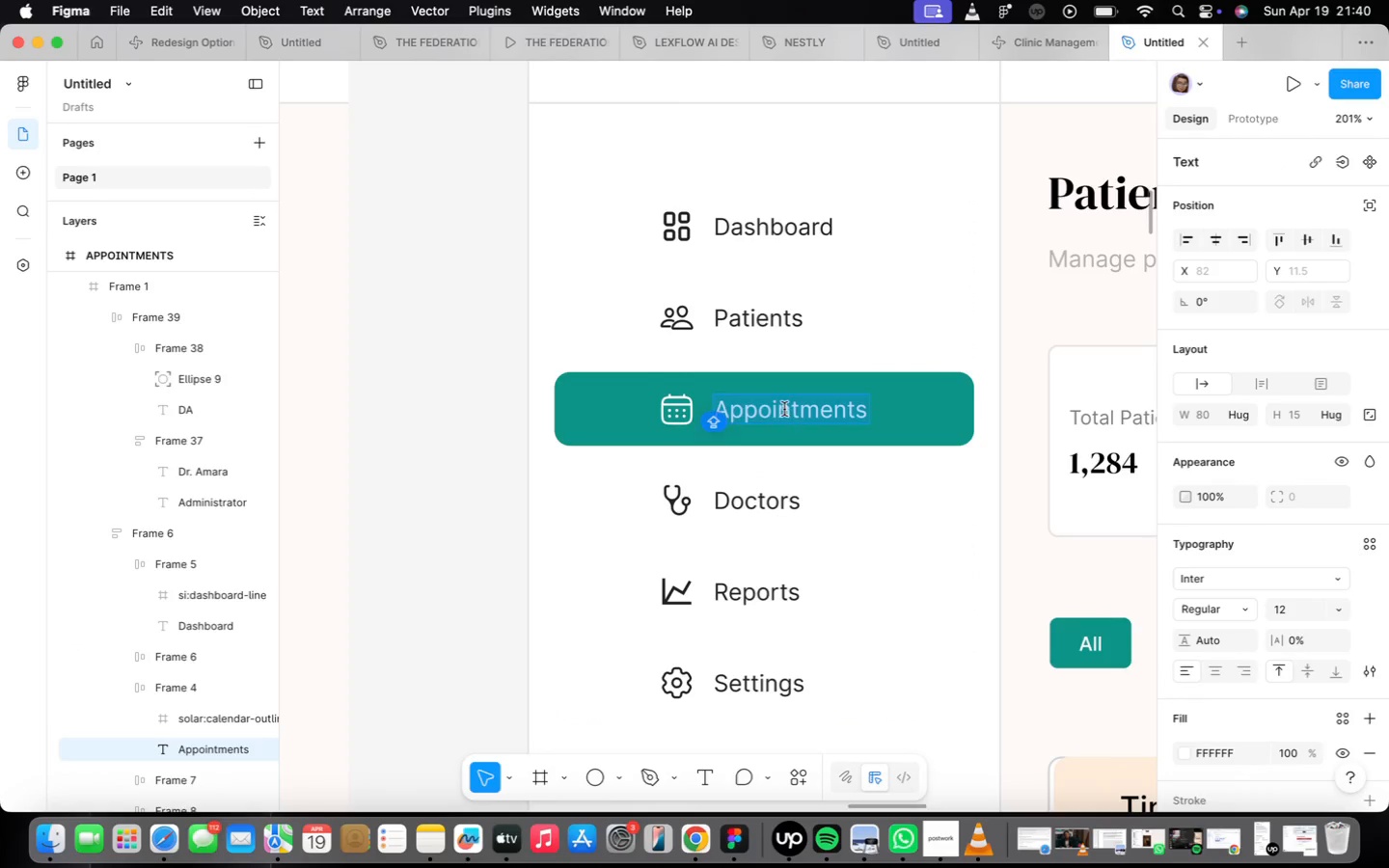 
triple_click([784, 409])
 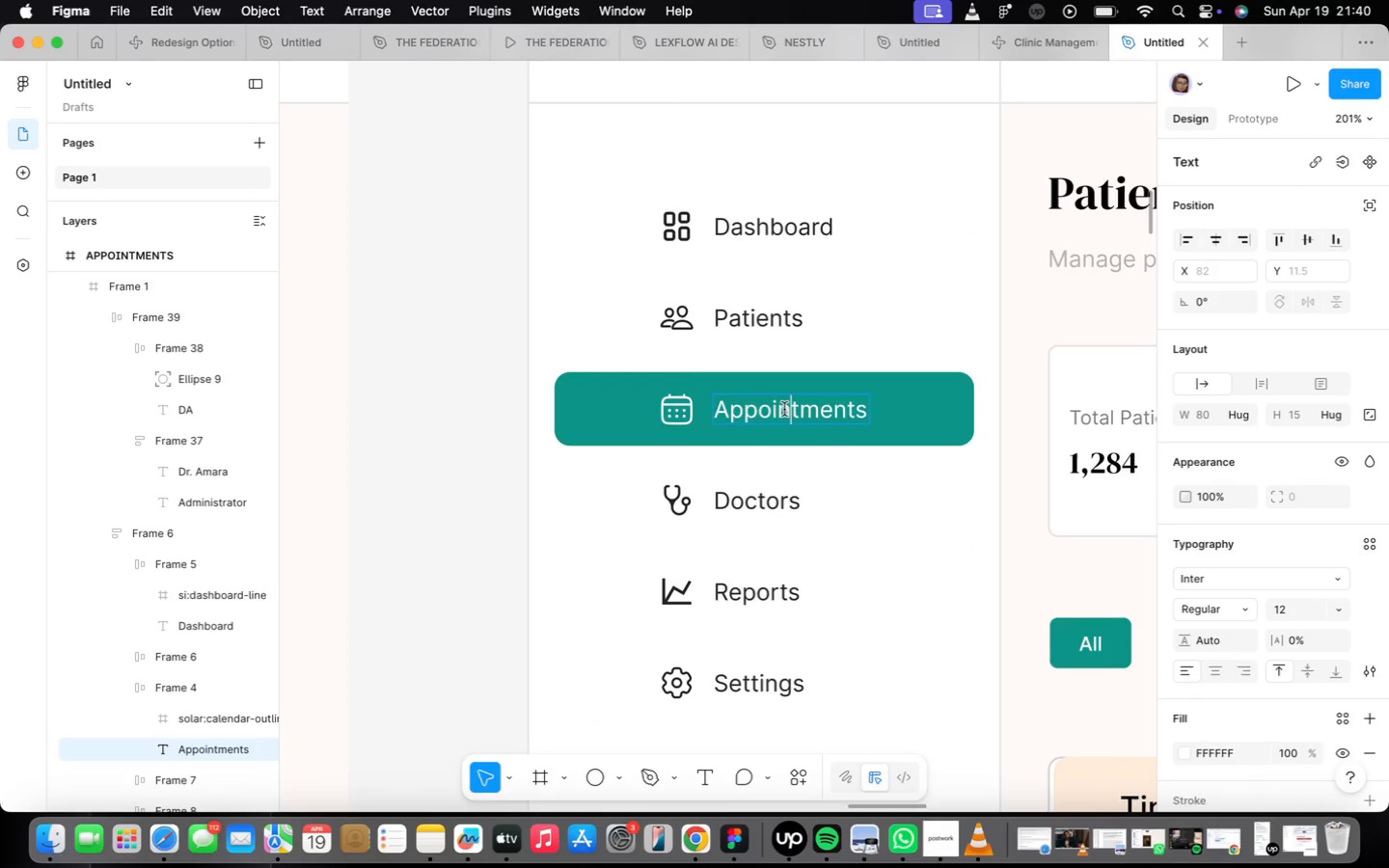 
triple_click([784, 409])
 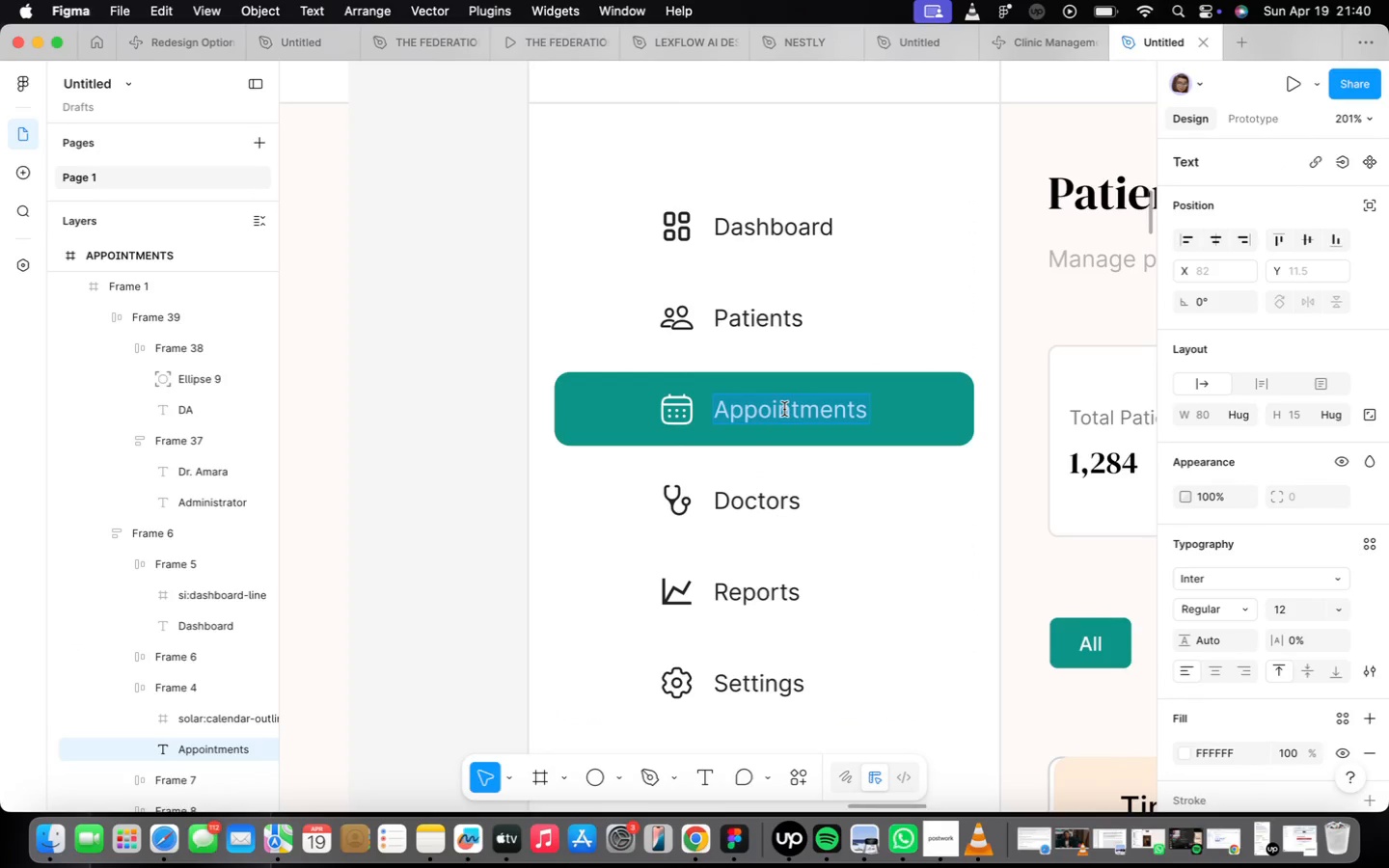 
triple_click([784, 409])
 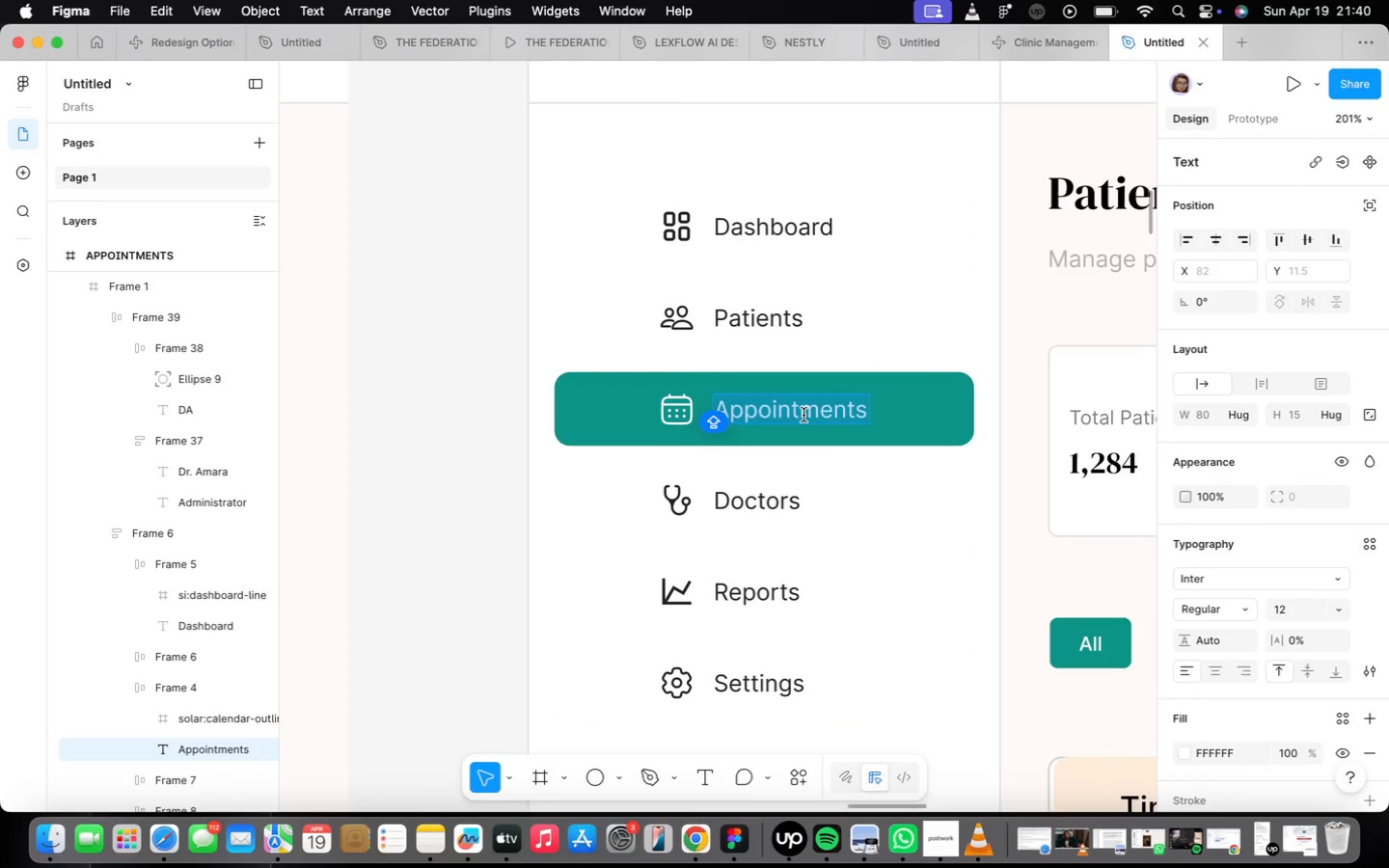 
type(Patients)
 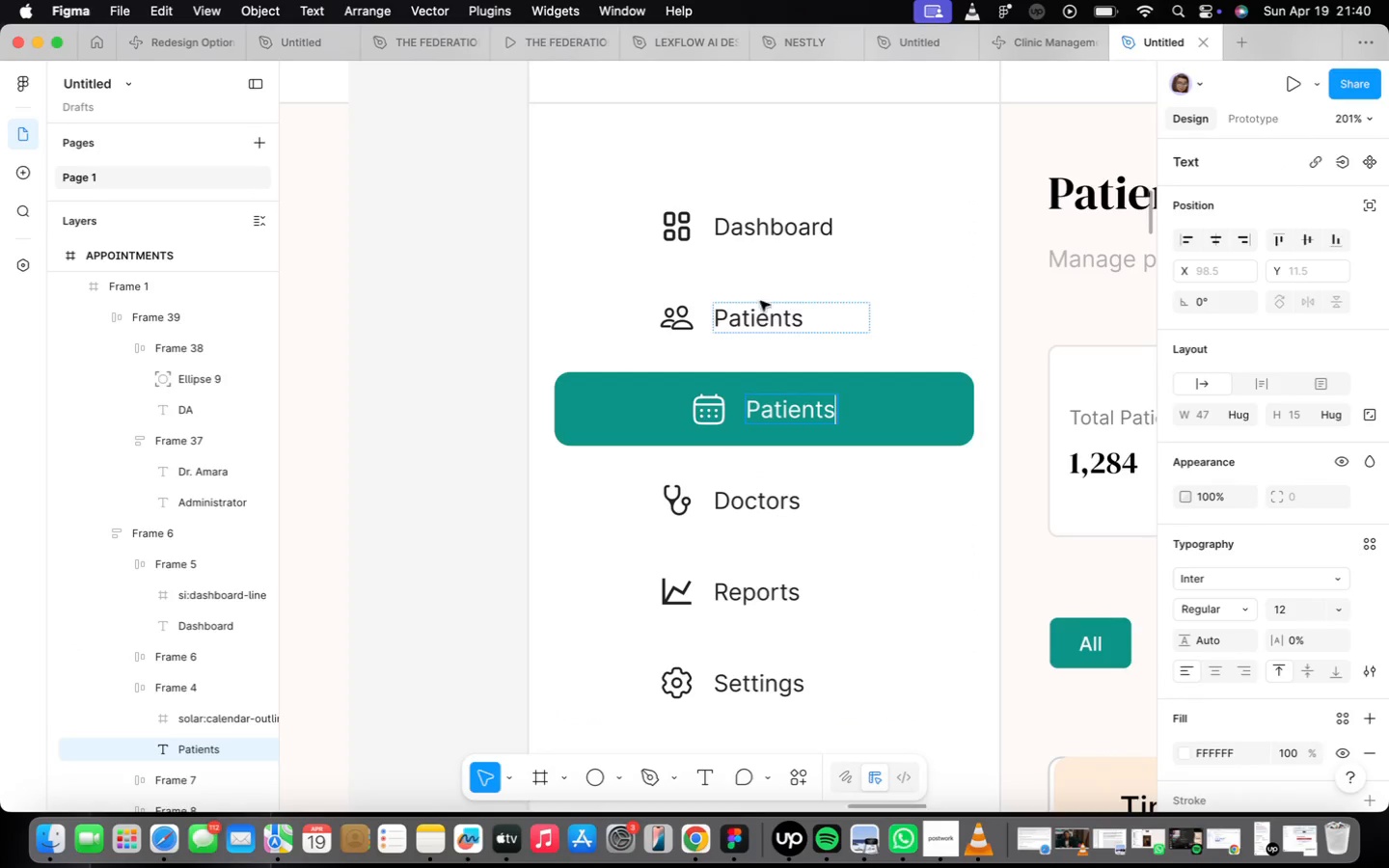 
double_click([762, 309])
 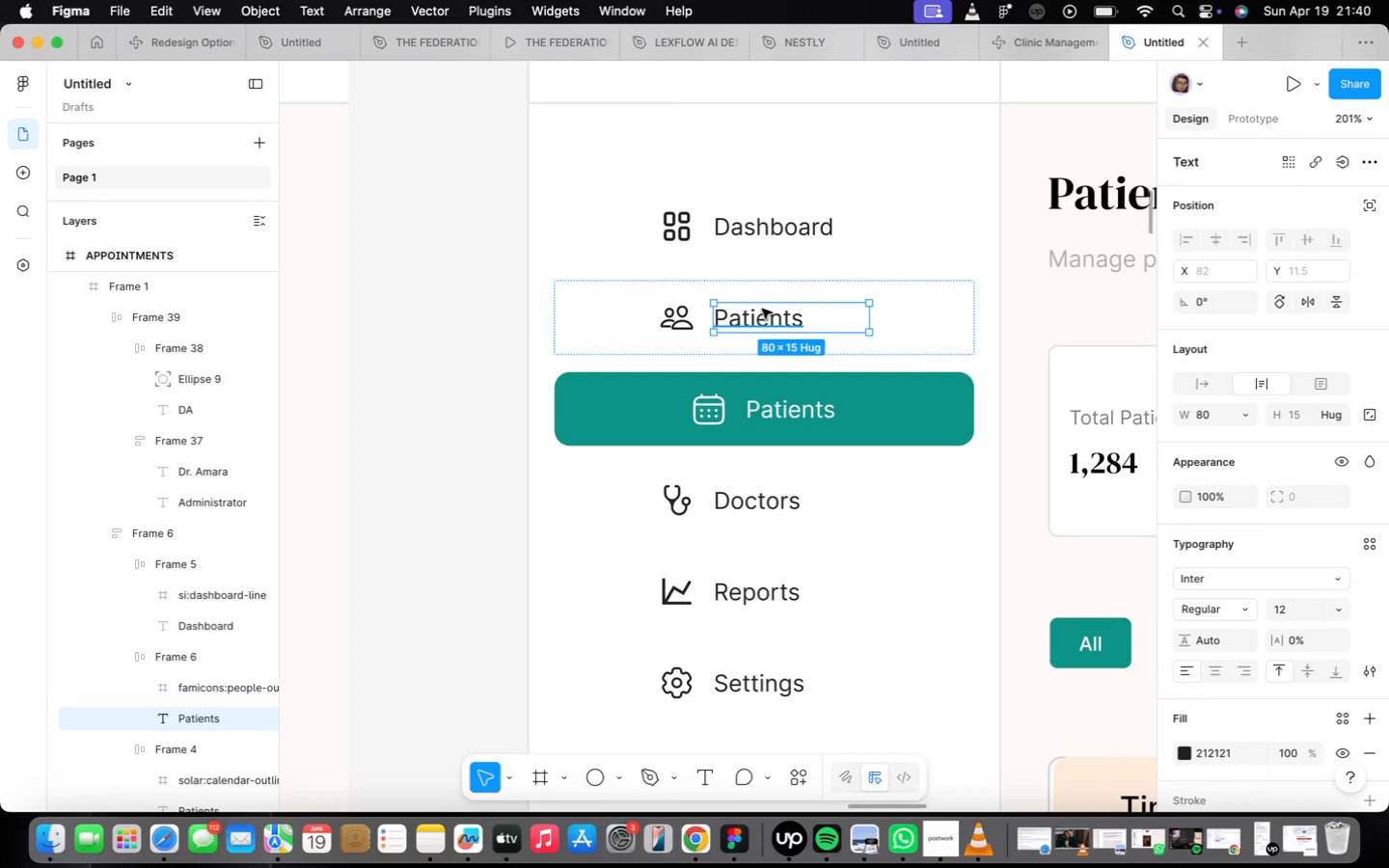 
triple_click([762, 309])
 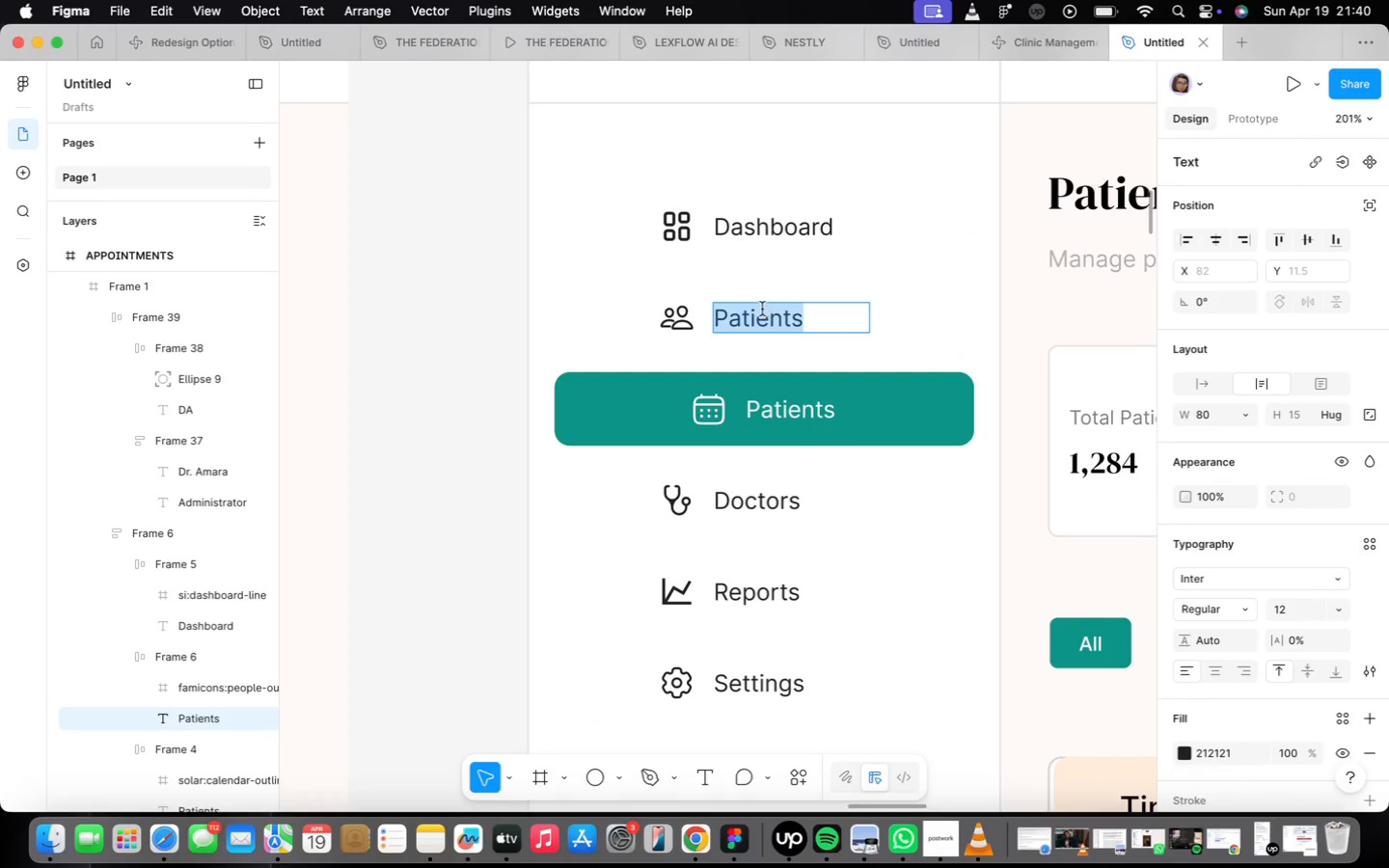 
triple_click([762, 309])
 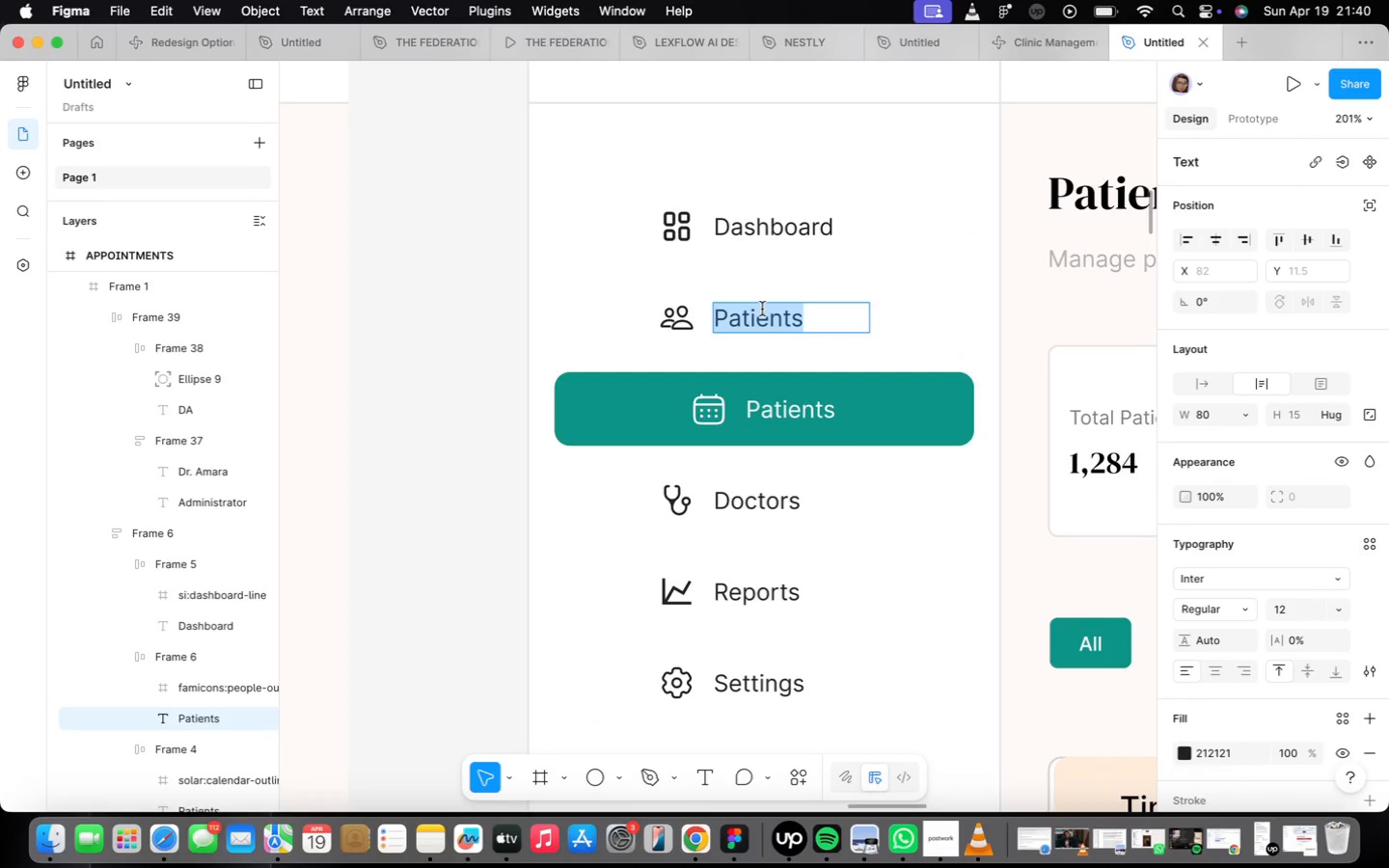 
triple_click([762, 309])
 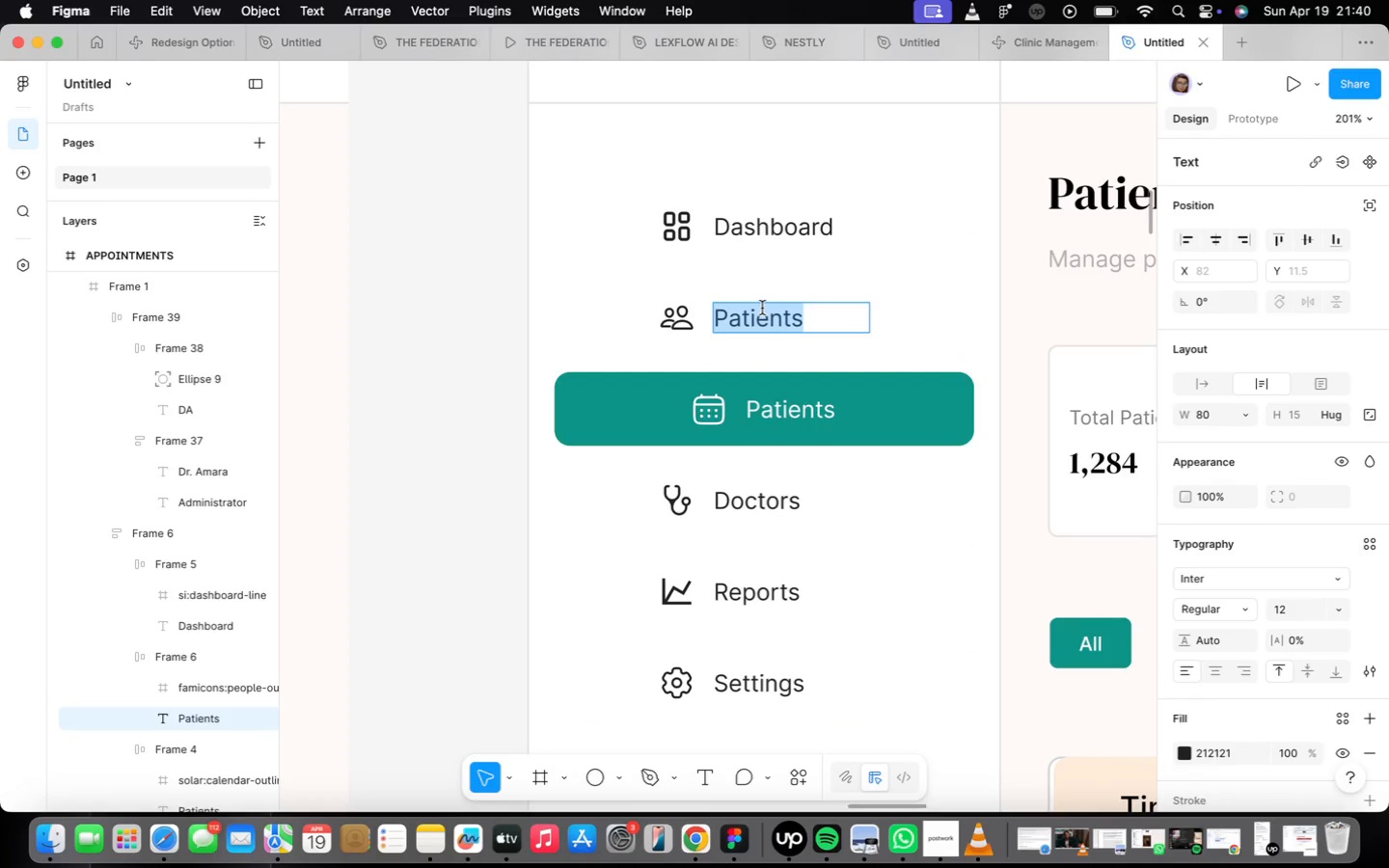 
type(Appointments)
 